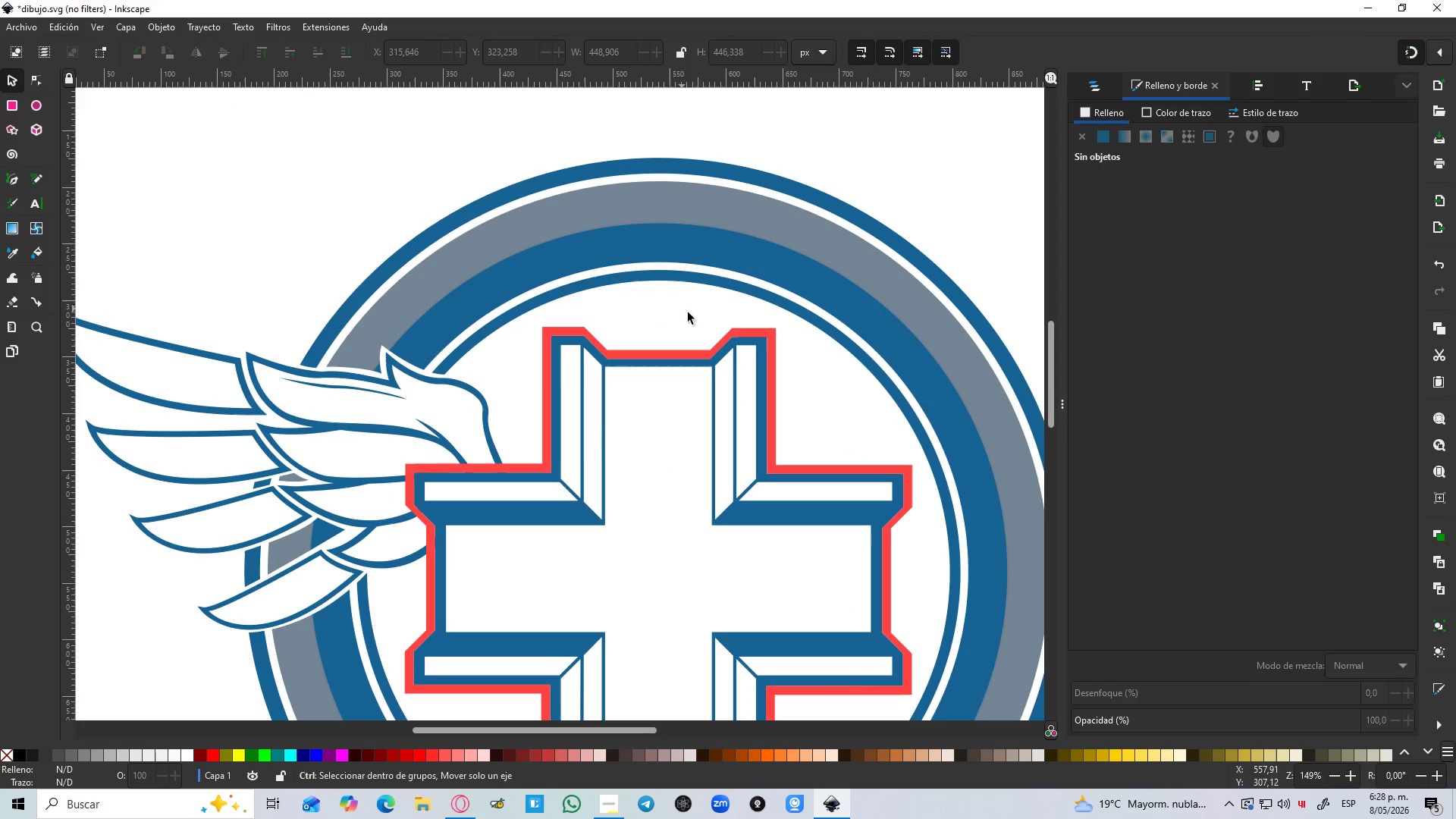 
hold_key(key=ControlLeft, duration=1.5)
 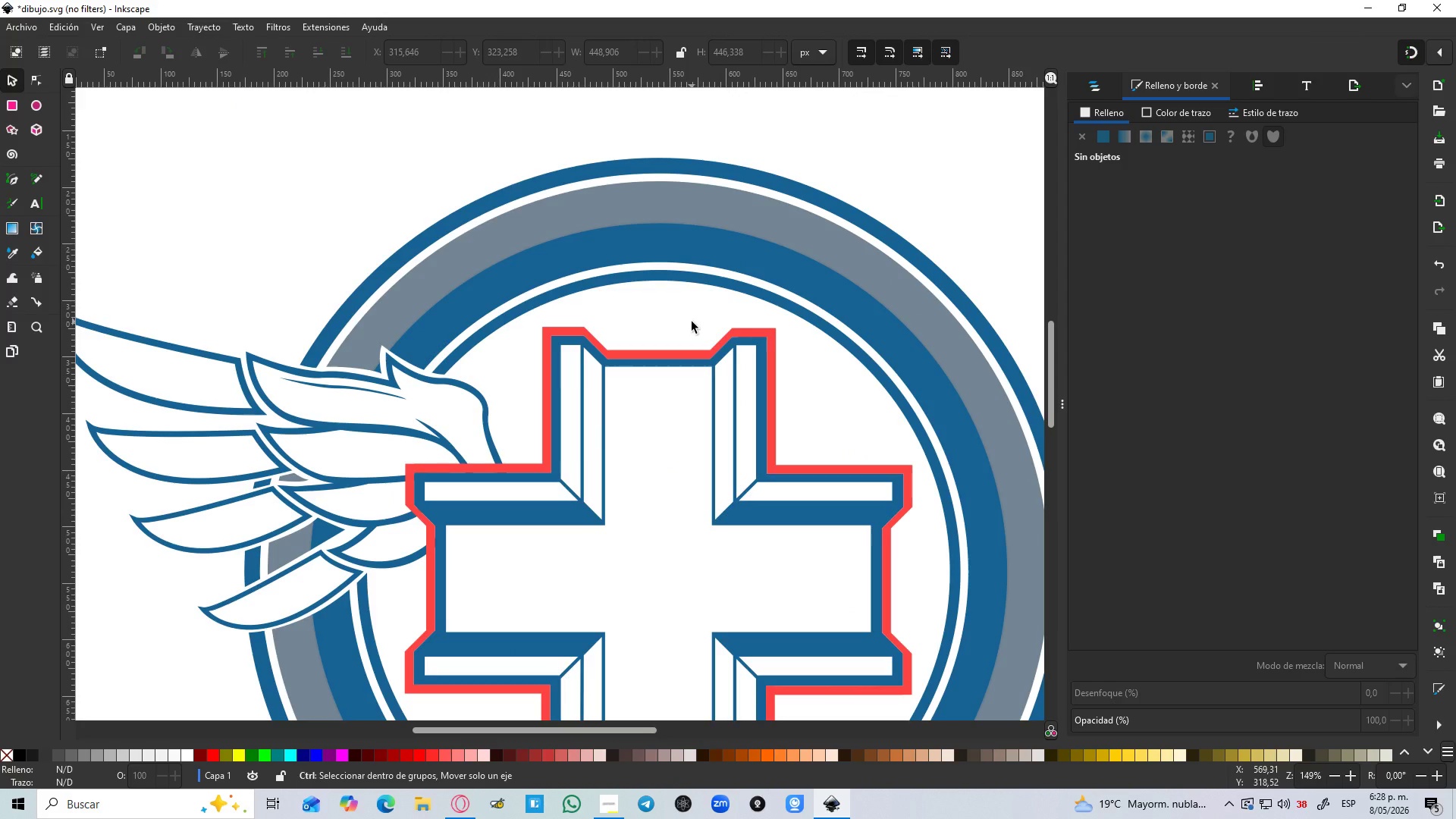 
scroll: coordinate [675, 309], scroll_direction: up, amount: 1.0
 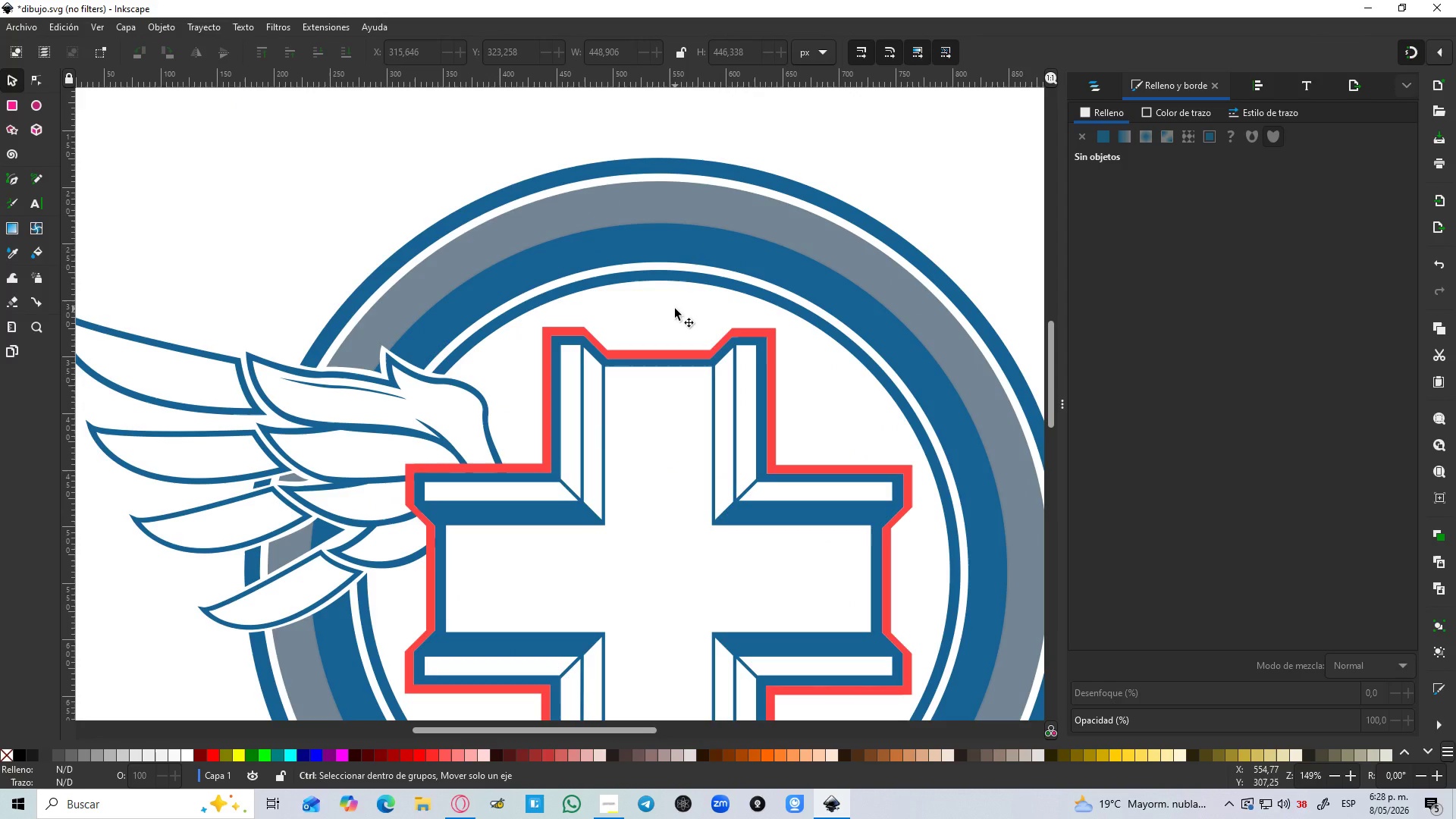 
hold_key(key=ControlLeft, duration=0.8)
 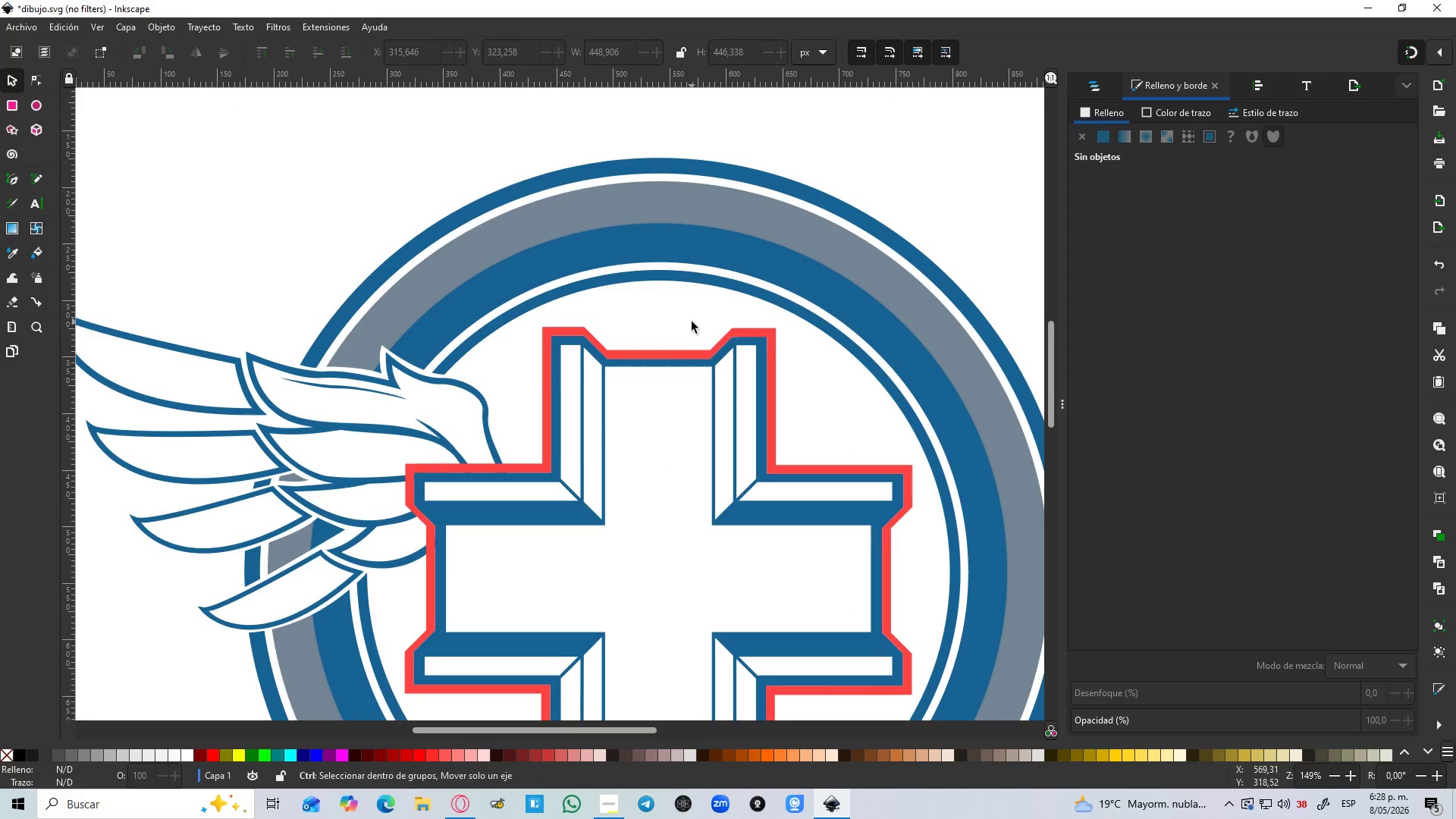 
hold_key(key=ControlLeft, duration=1.5)
 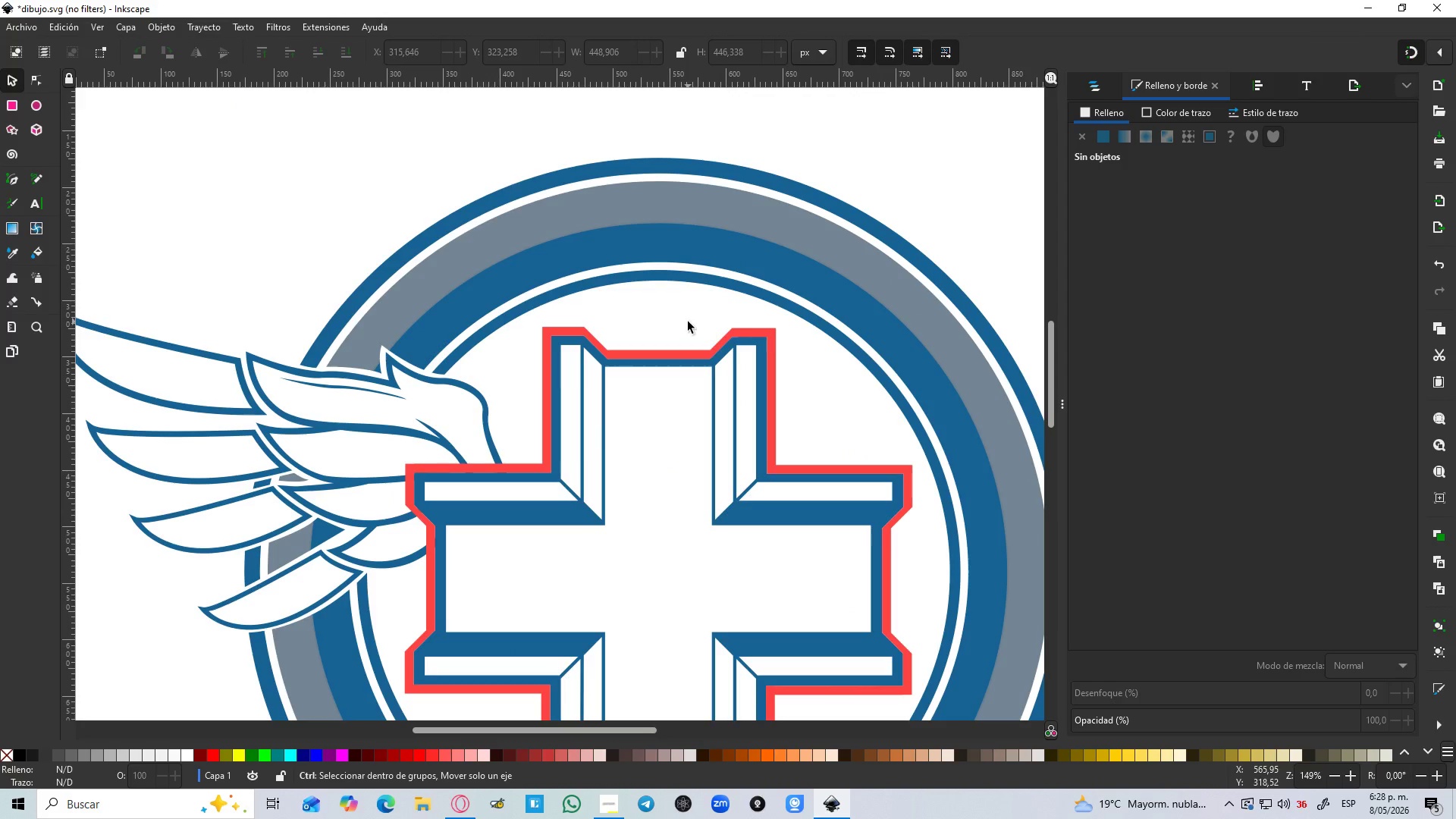 
hold_key(key=ControlLeft, duration=1.52)
 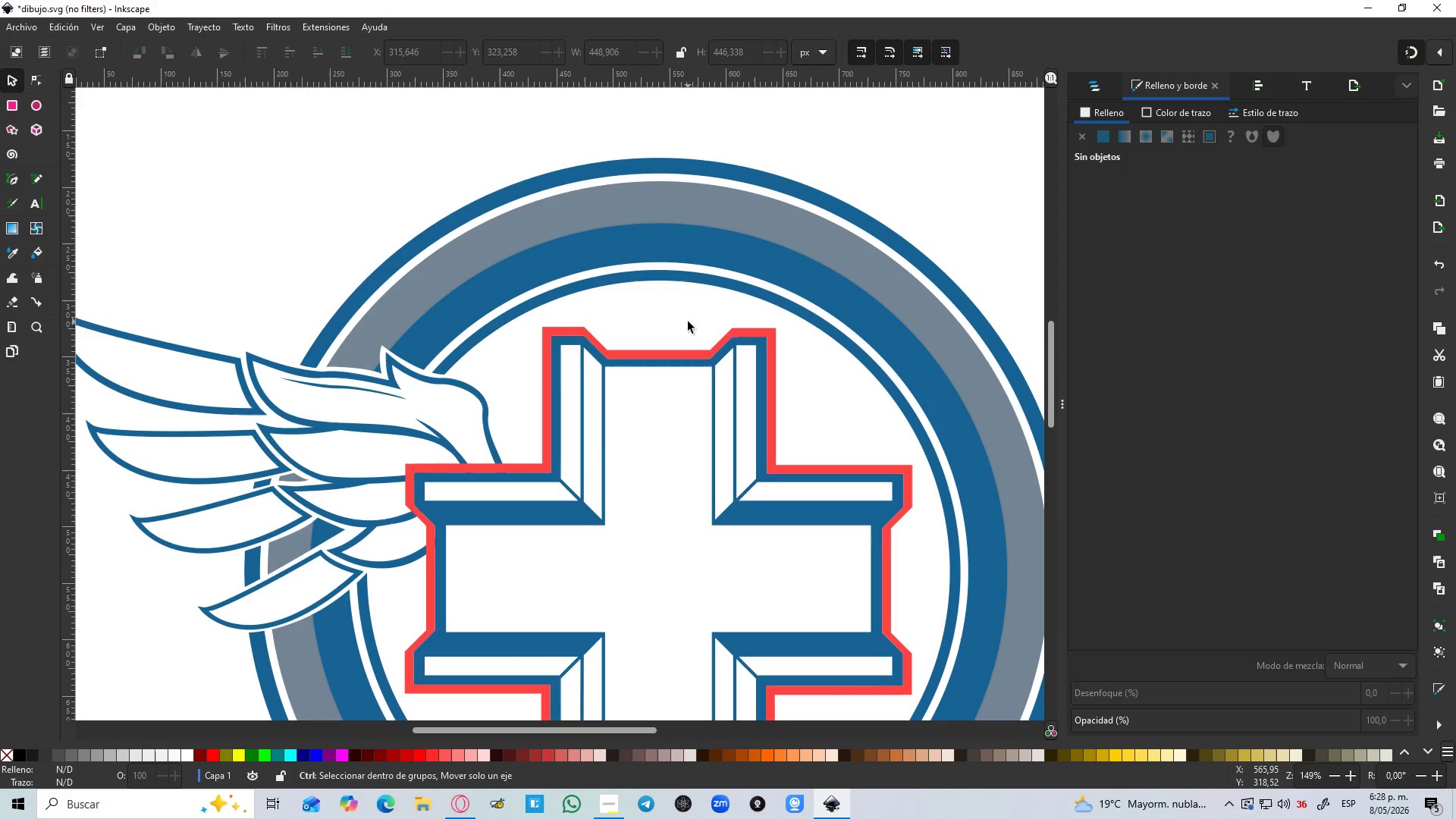 
hold_key(key=ControlLeft, duration=1.52)
 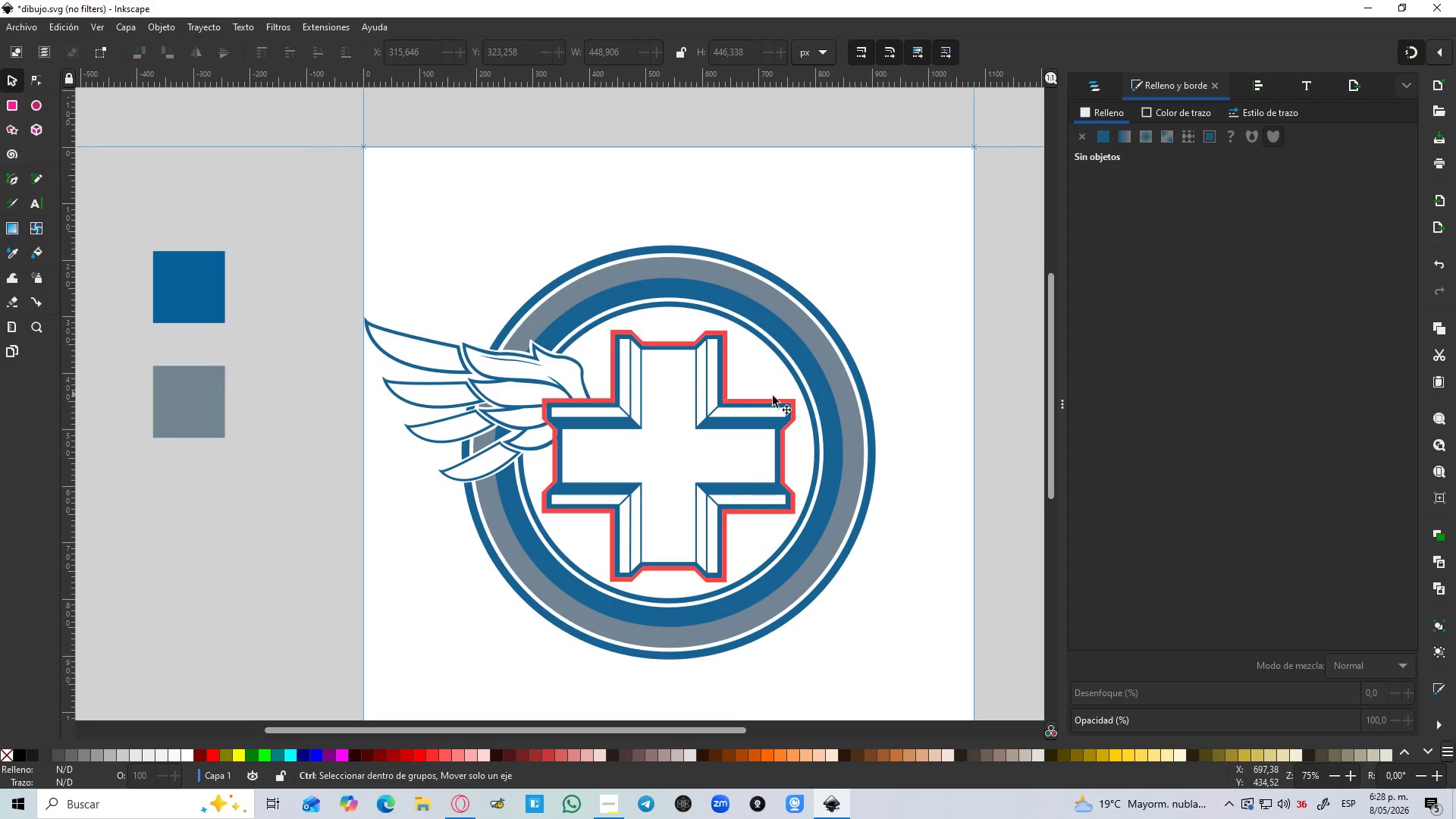 
hold_key(key=ControlLeft, duration=1.51)
 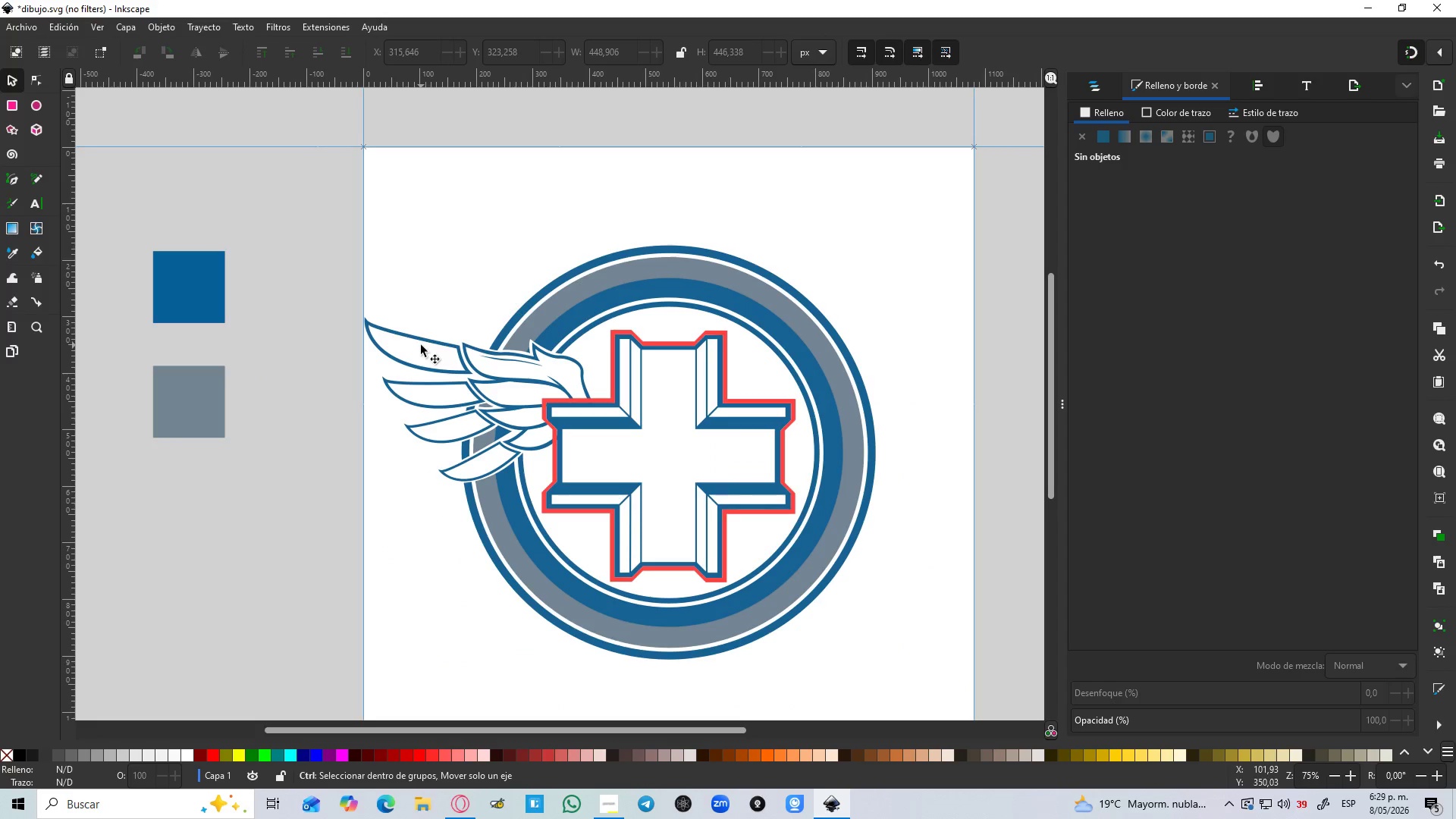 
scroll: coordinate [678, 334], scroll_direction: down, amount: 2.0
 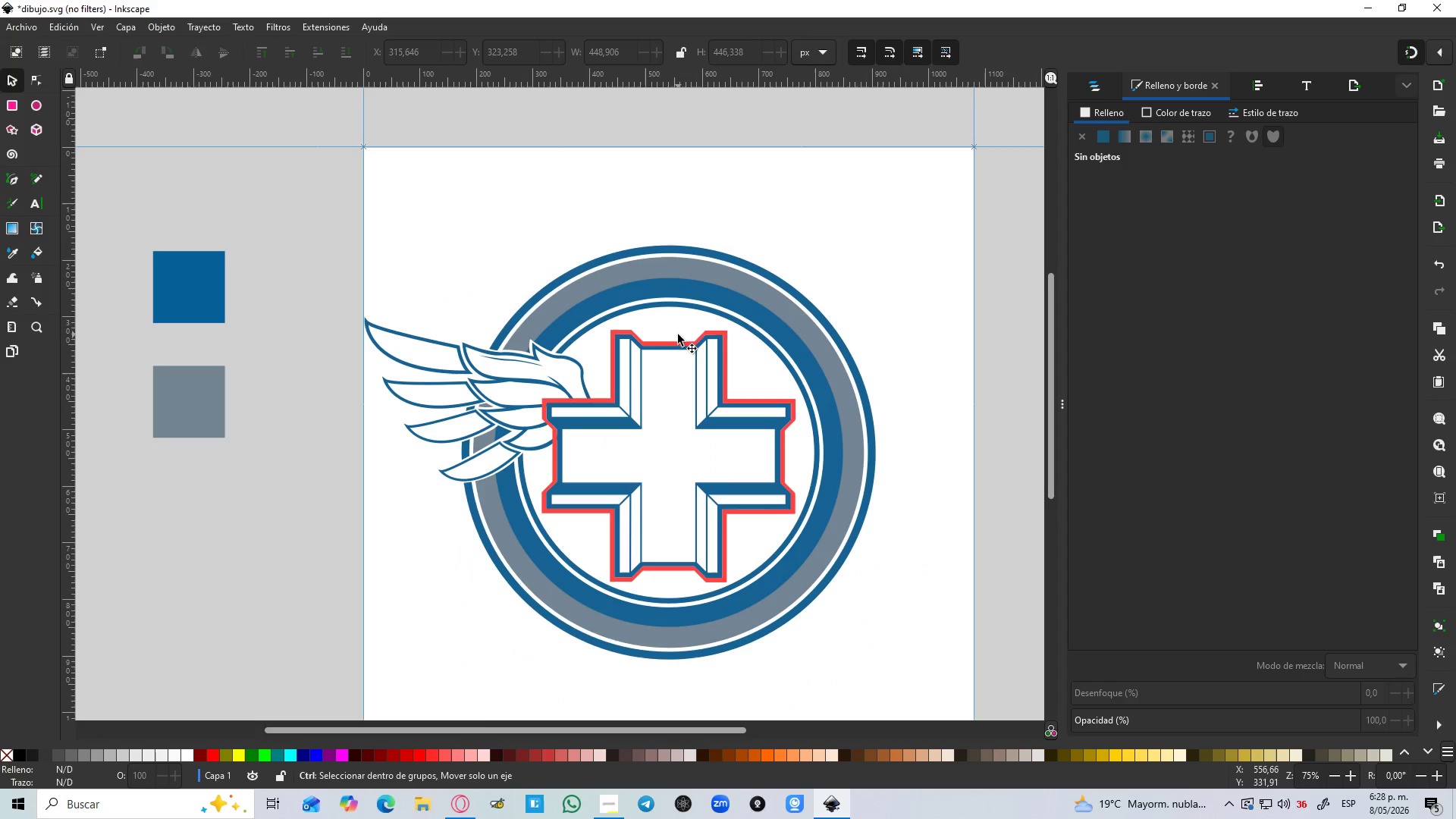 
hold_key(key=ControlLeft, duration=1.52)
 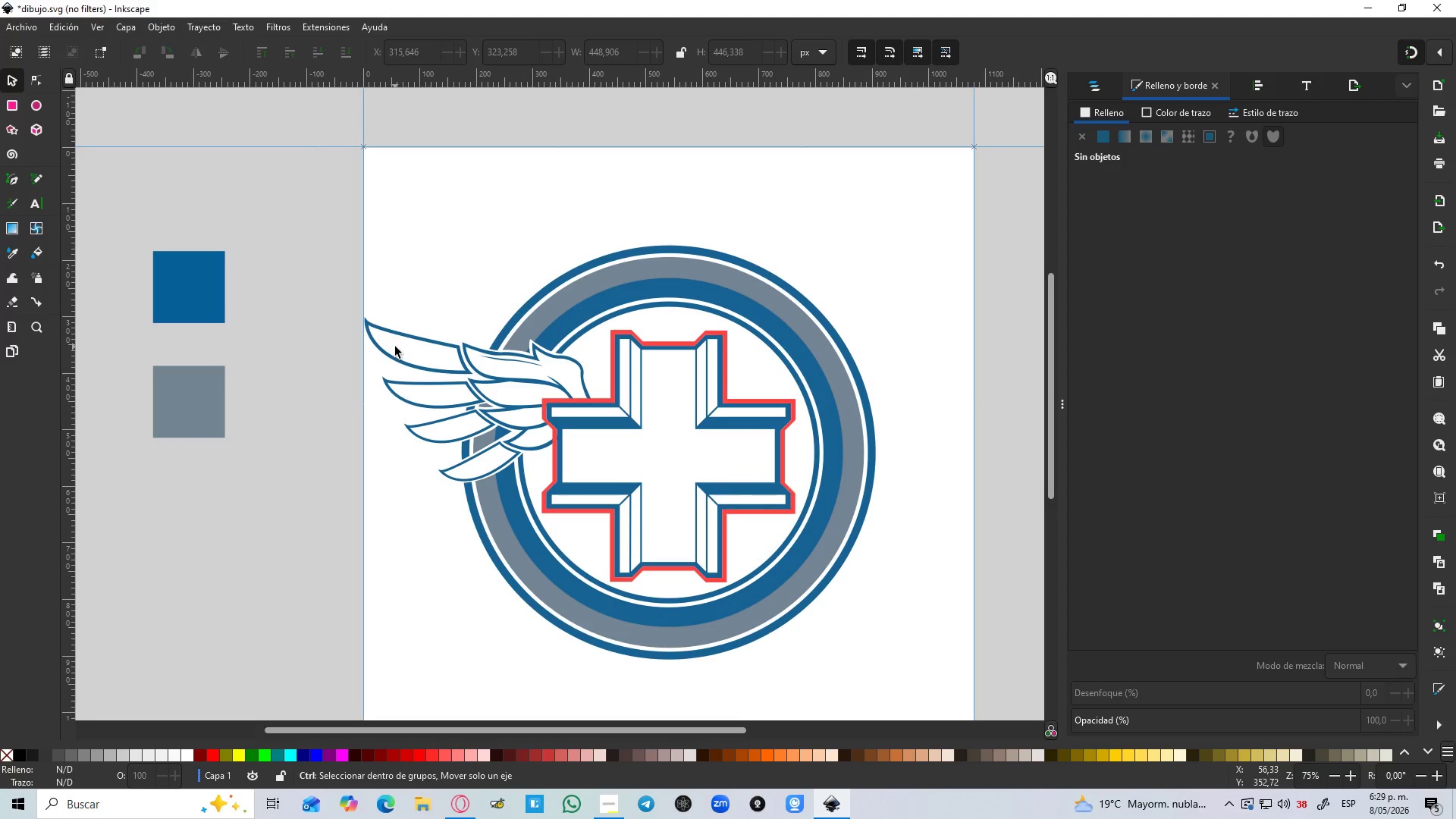 
hold_key(key=ControlLeft, duration=1.51)
 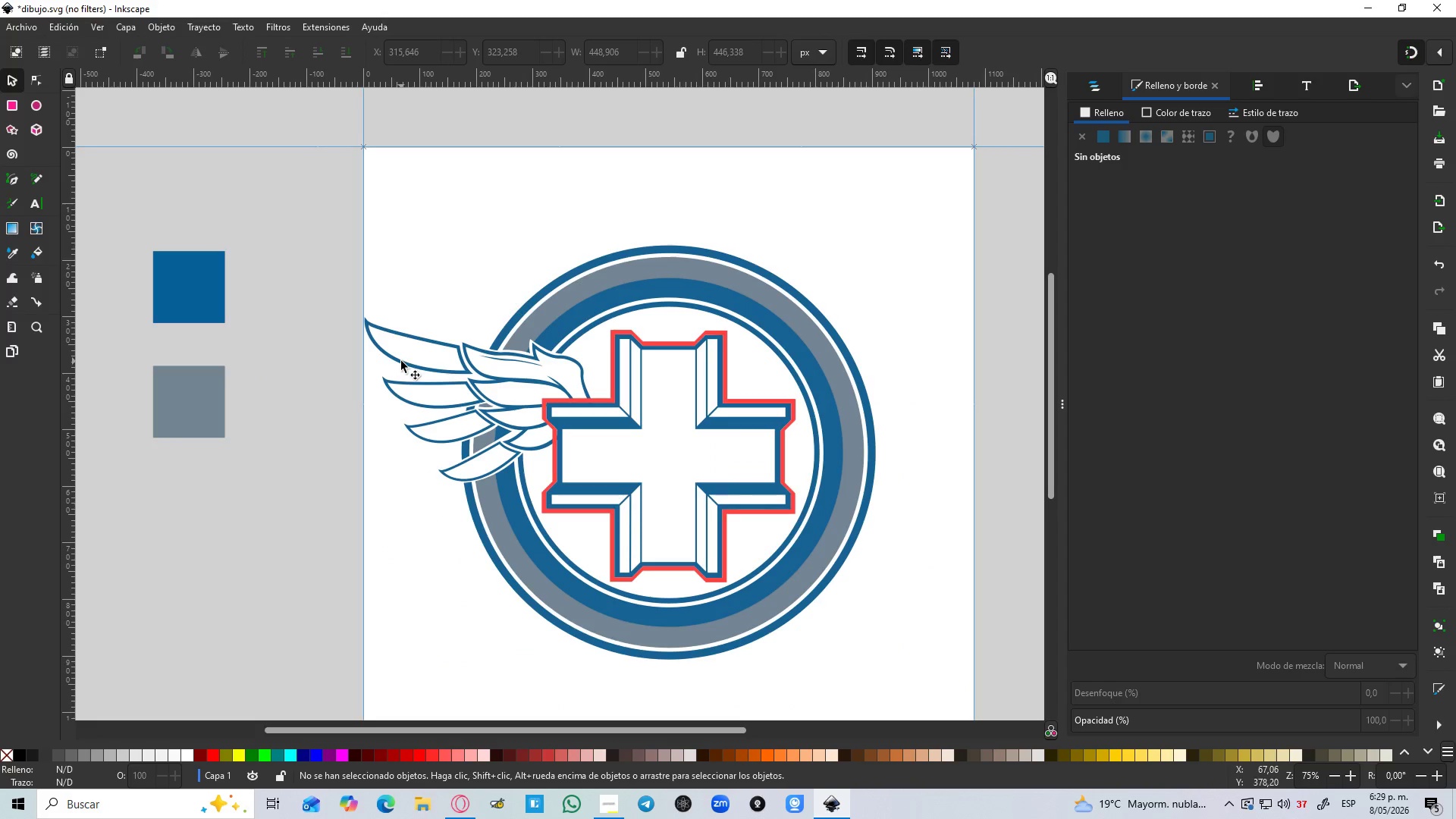 
key(Control+ControlLeft)
 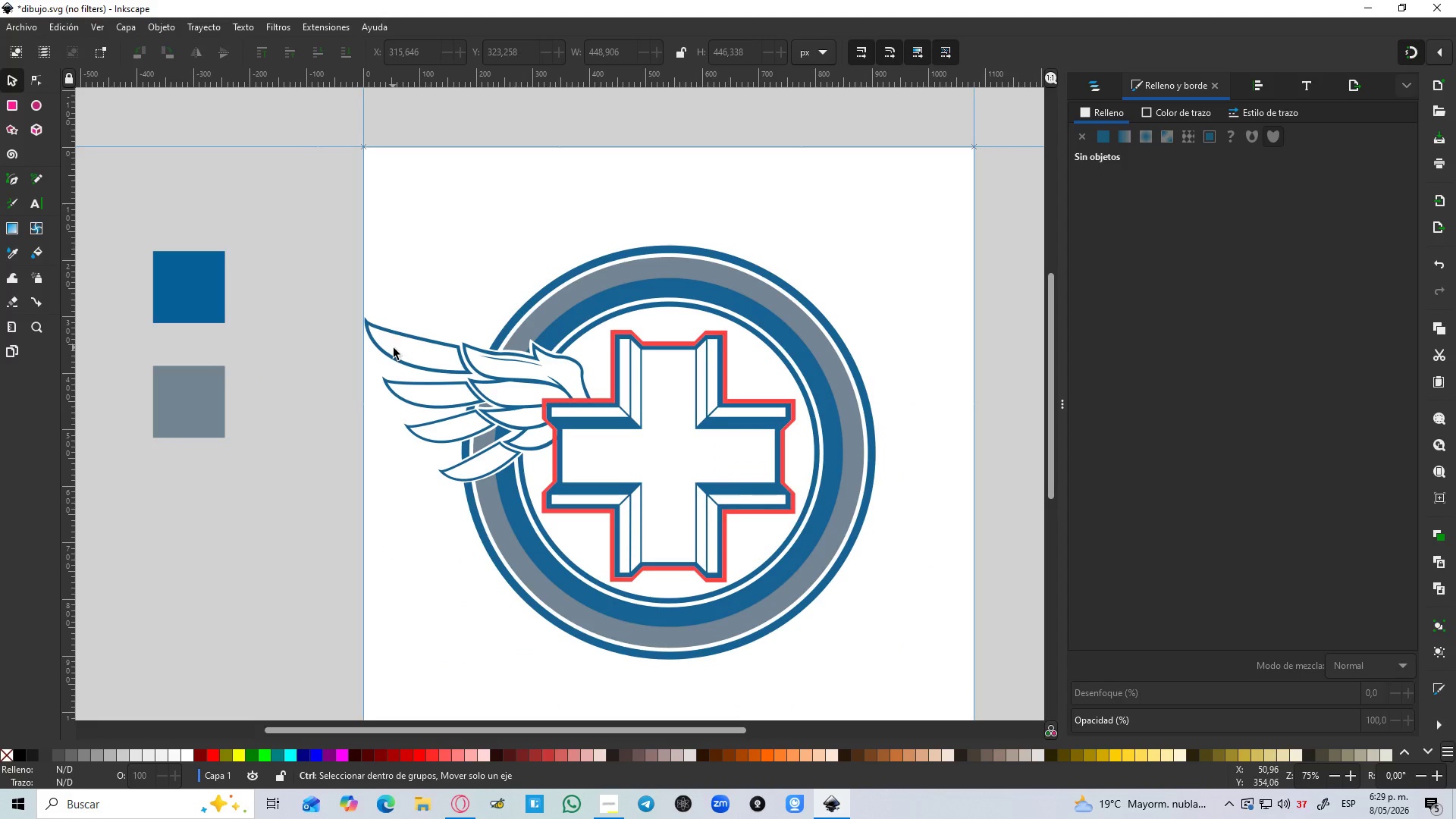 
key(Control+ControlLeft)
 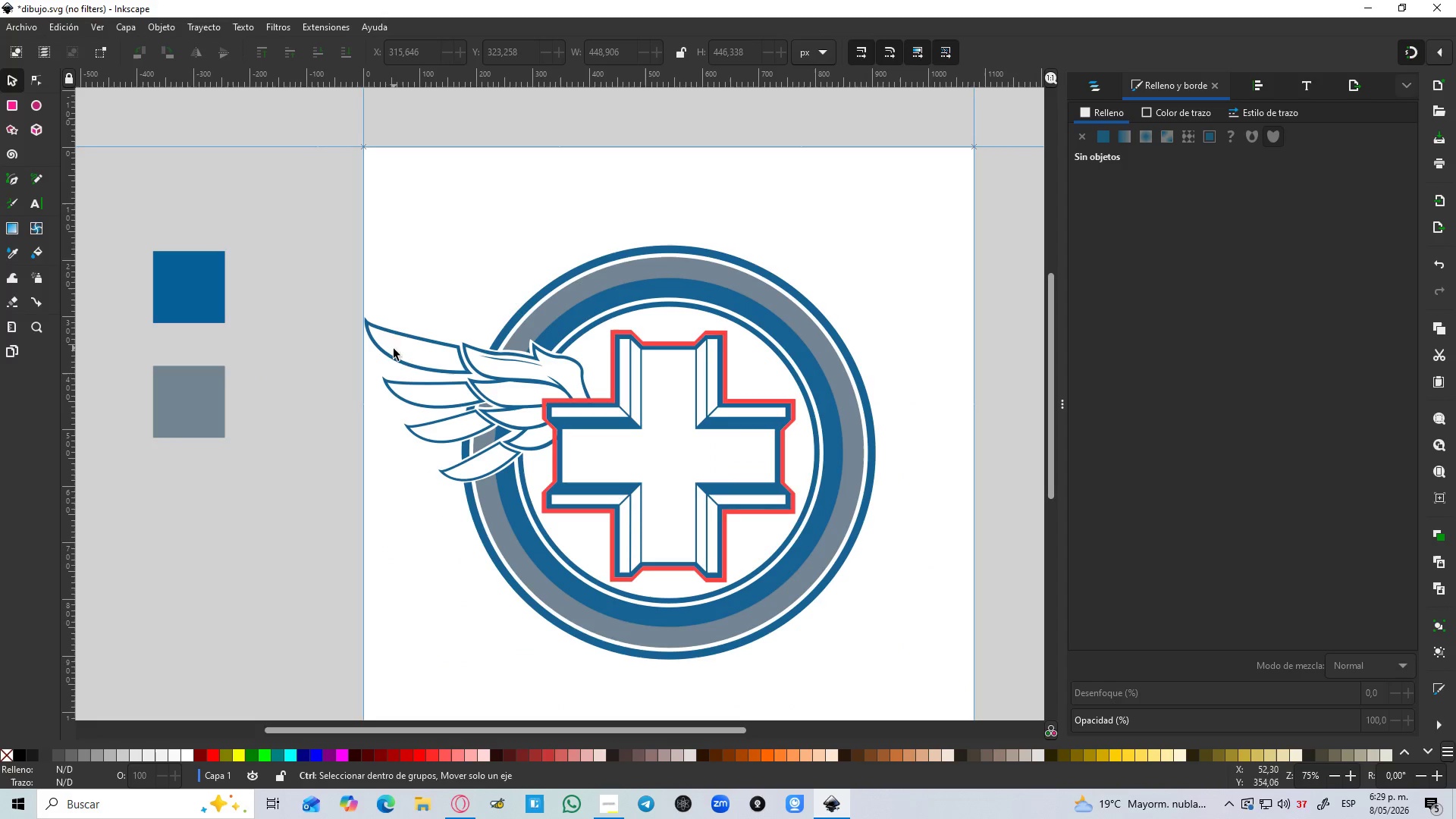 
key(Control+ControlLeft)
 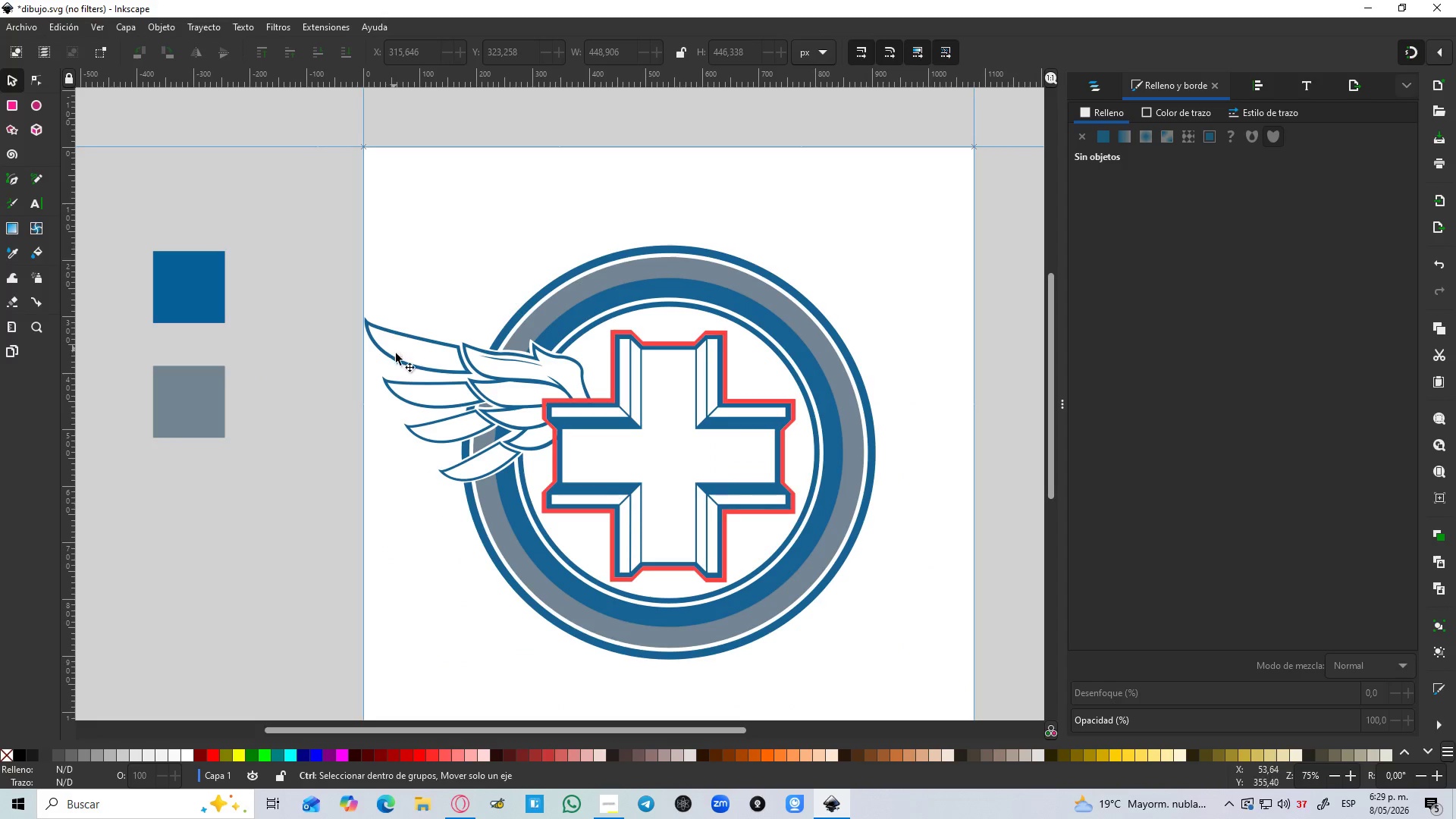 
key(Control+ControlLeft)
 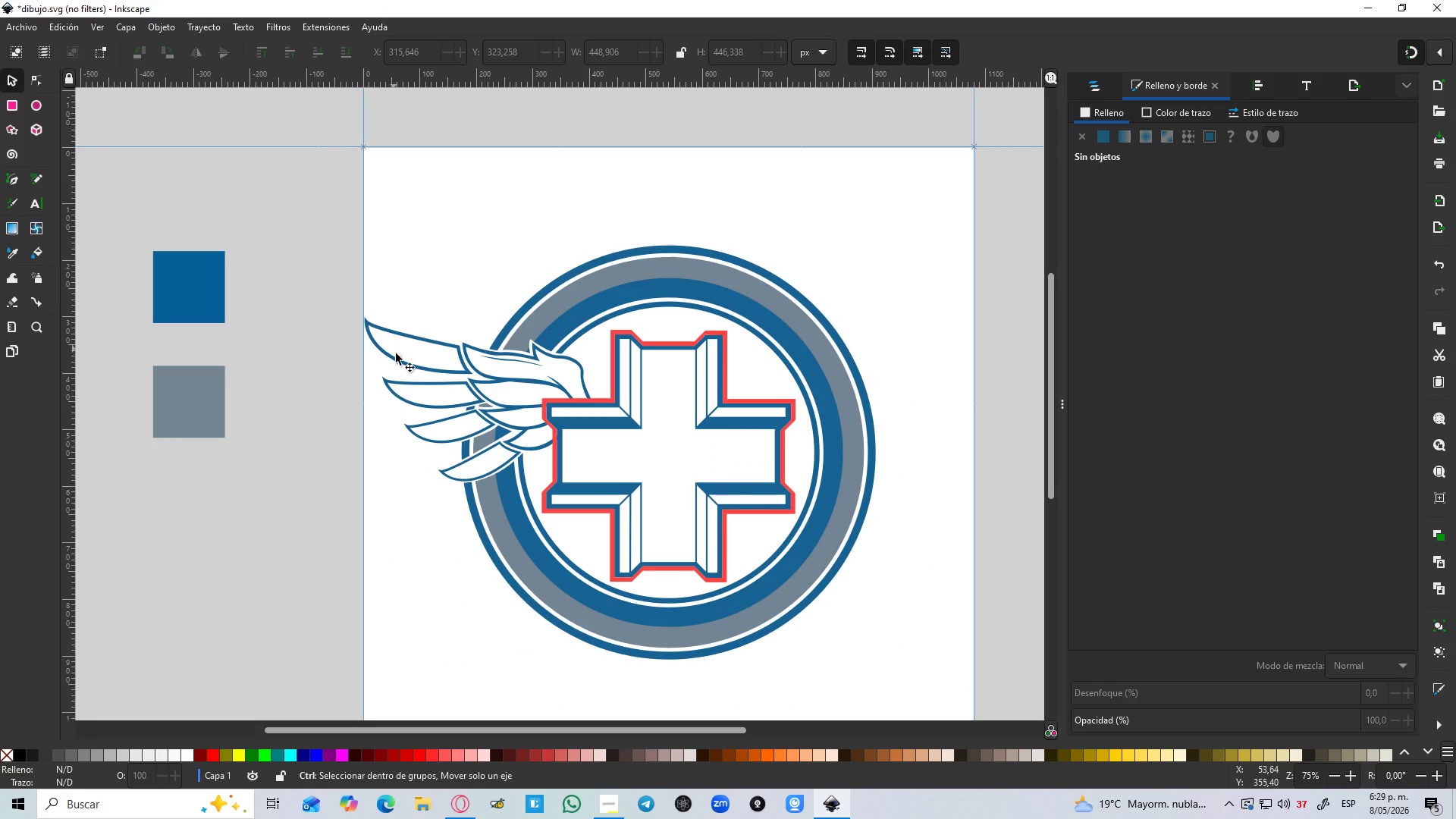 
key(Control+ControlLeft)
 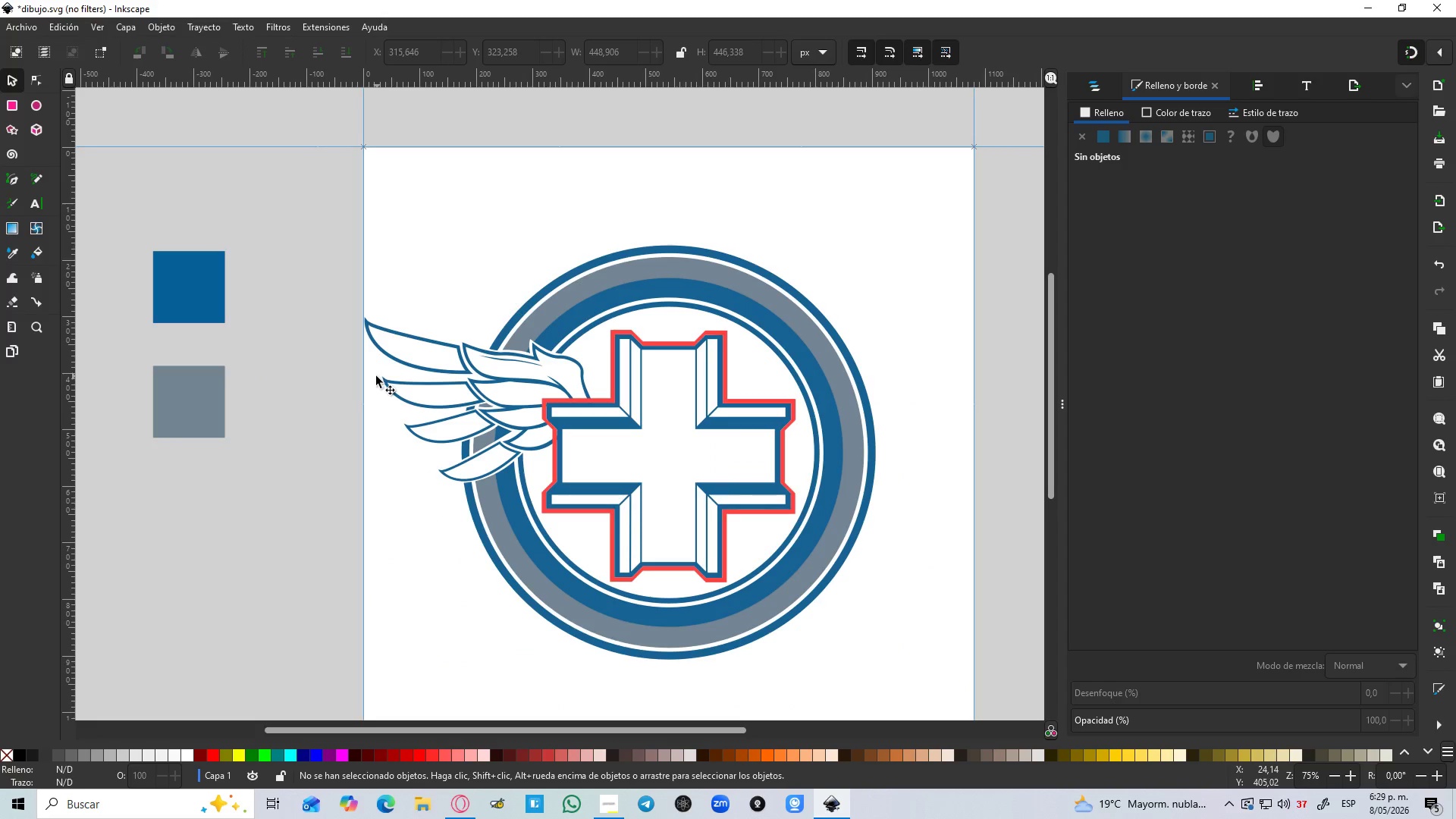 
hold_key(key=Space, duration=0.47)
 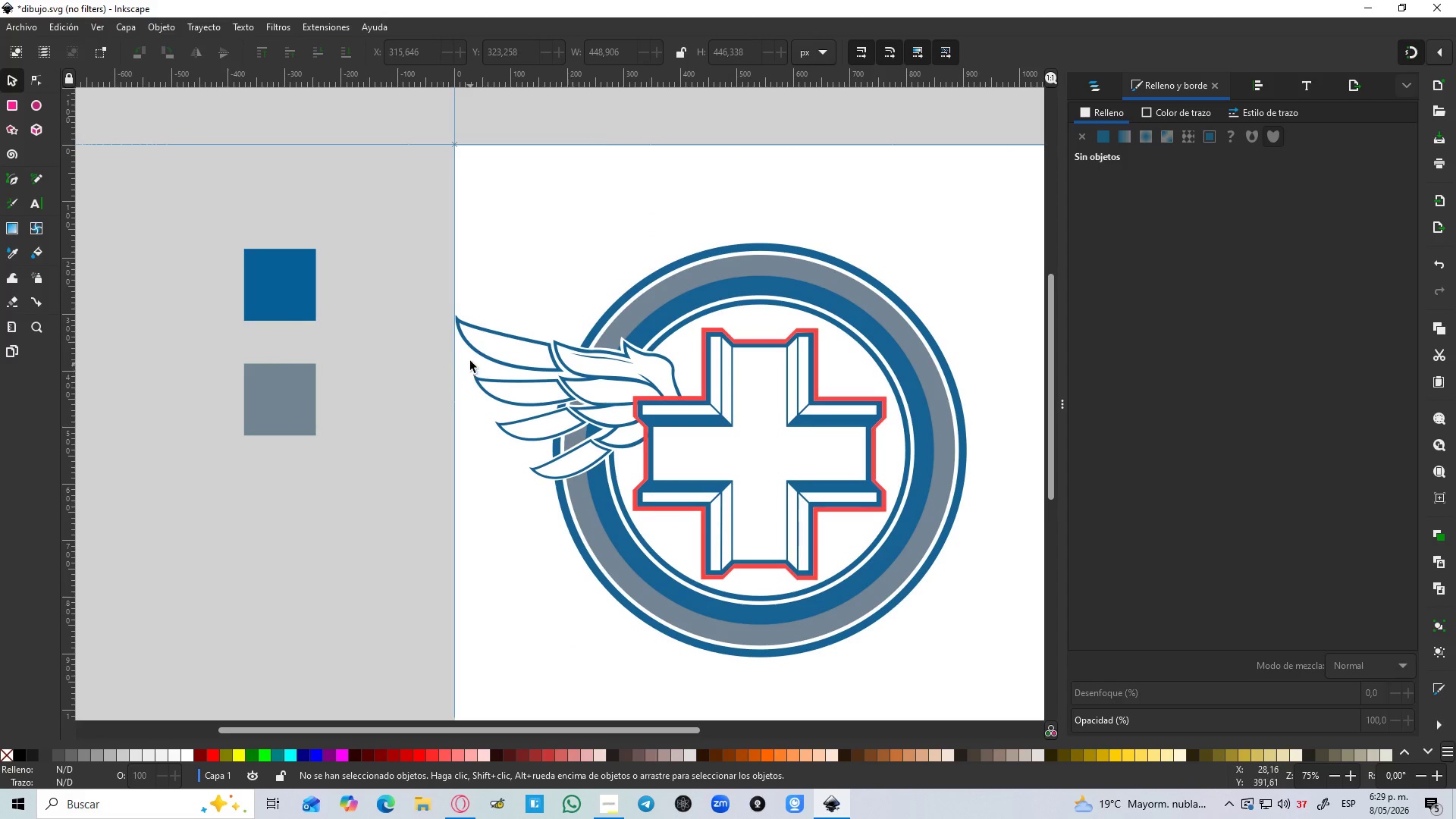 
hold_key(key=ControlLeft, duration=1.44)
scroll: coordinate [517, 337], scroll_direction: up, amount: 3.0
 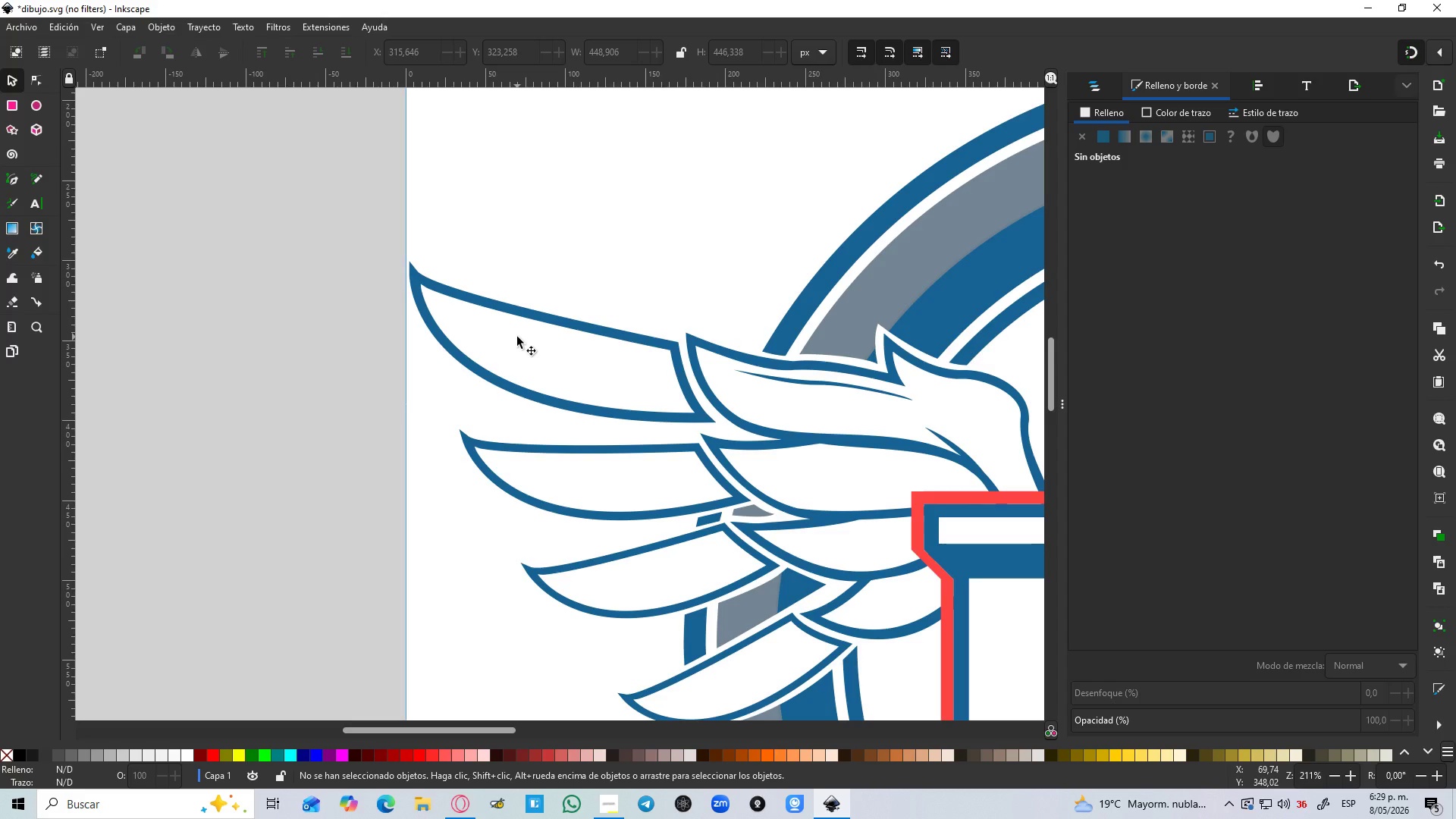 
wait(15.12)
 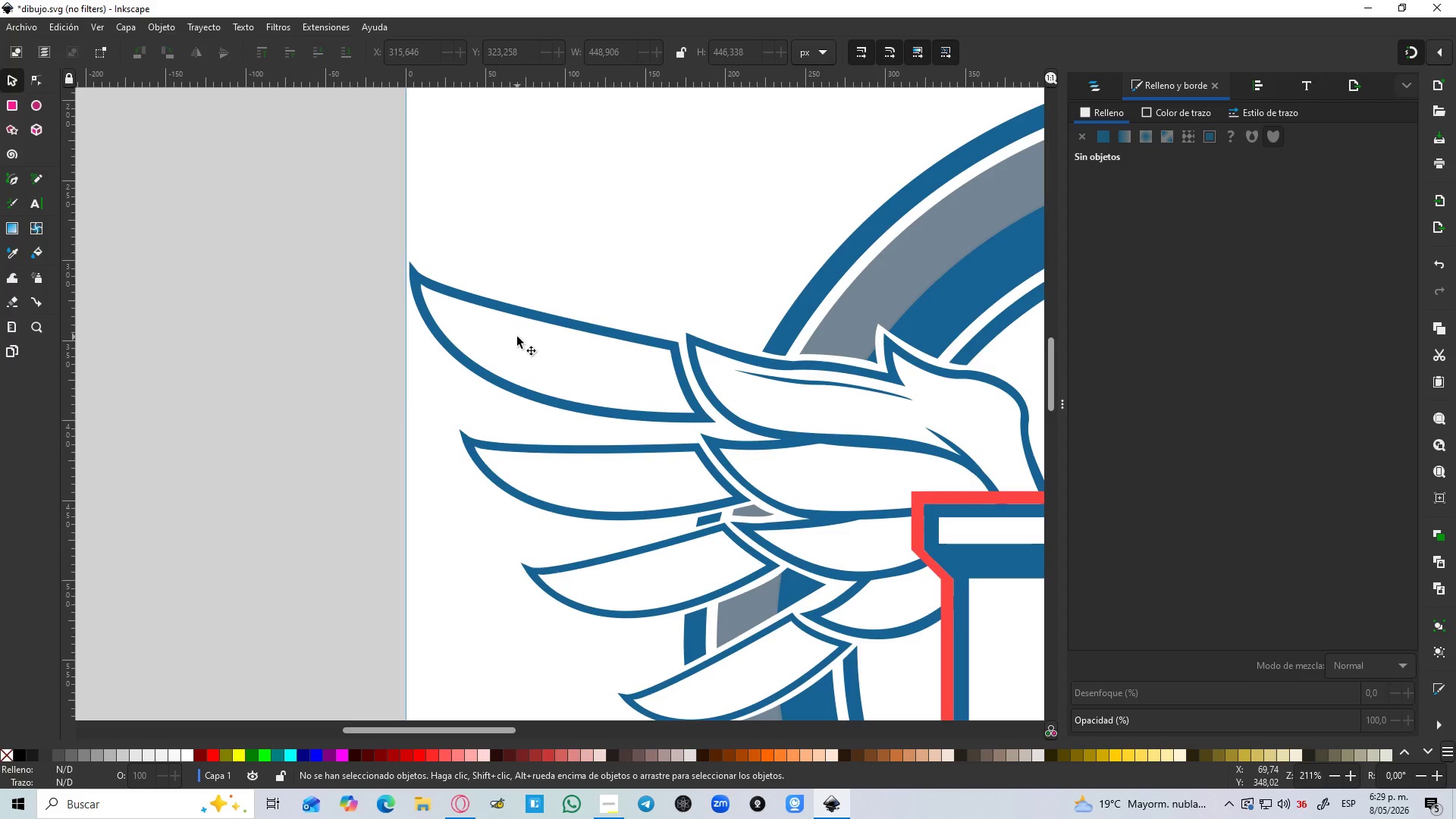 
key(B)
 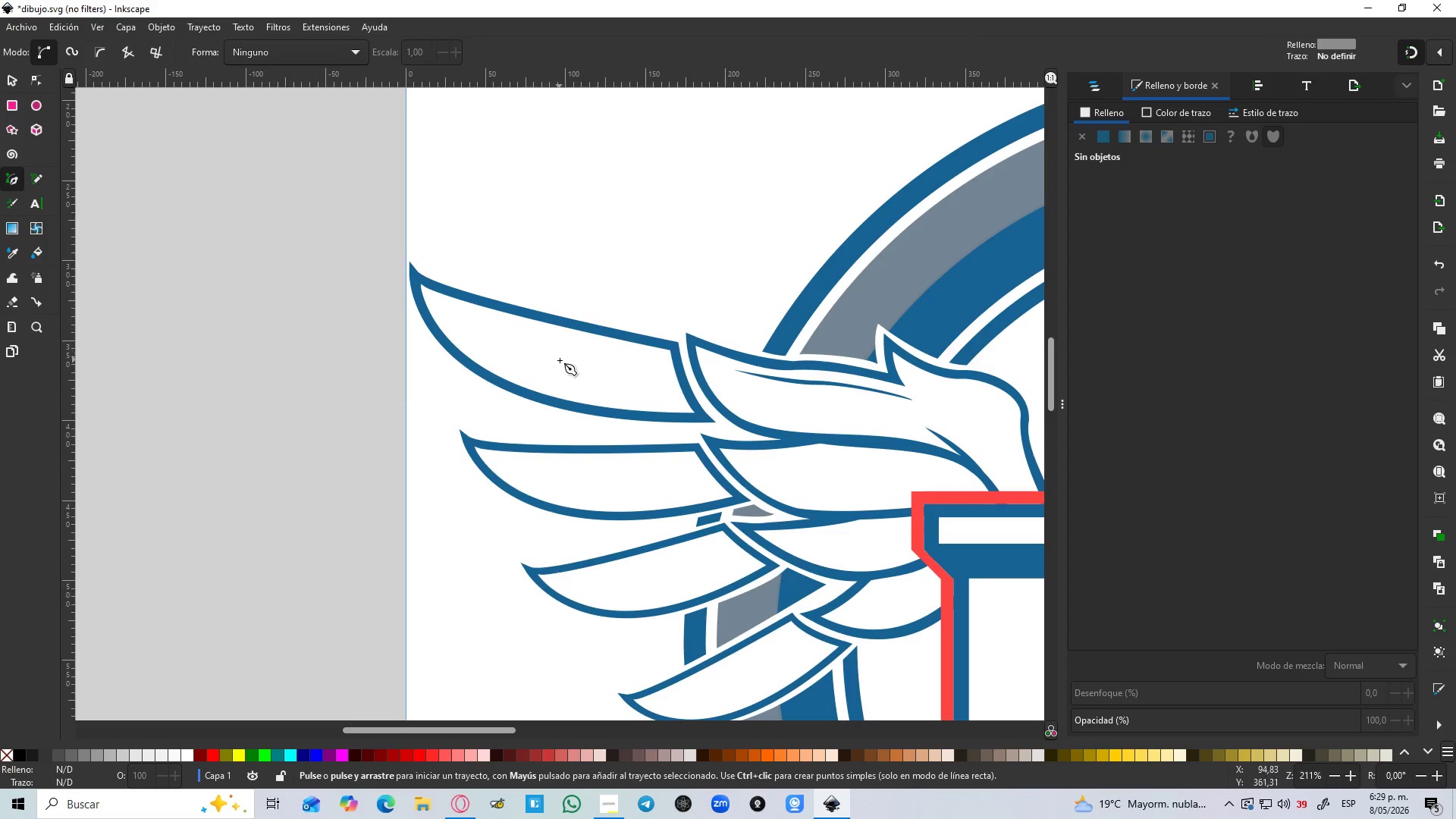 
hold_key(key=ControlLeft, duration=0.41)
scroll: coordinate [566, 360], scroll_direction: up, amount: 2.0
 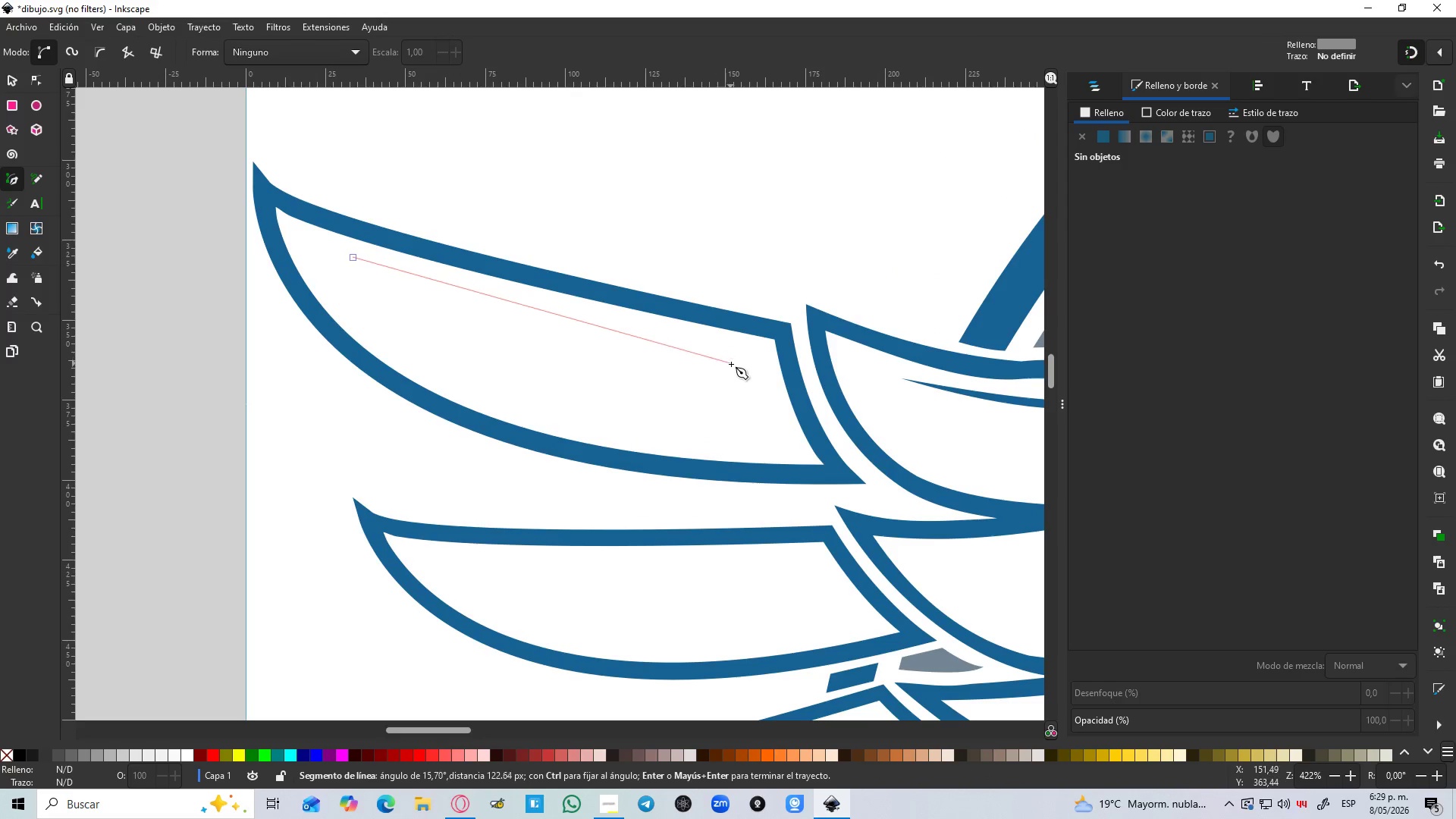 
left_click_drag(start_coordinate=[741, 358], to_coordinate=[887, 341])
 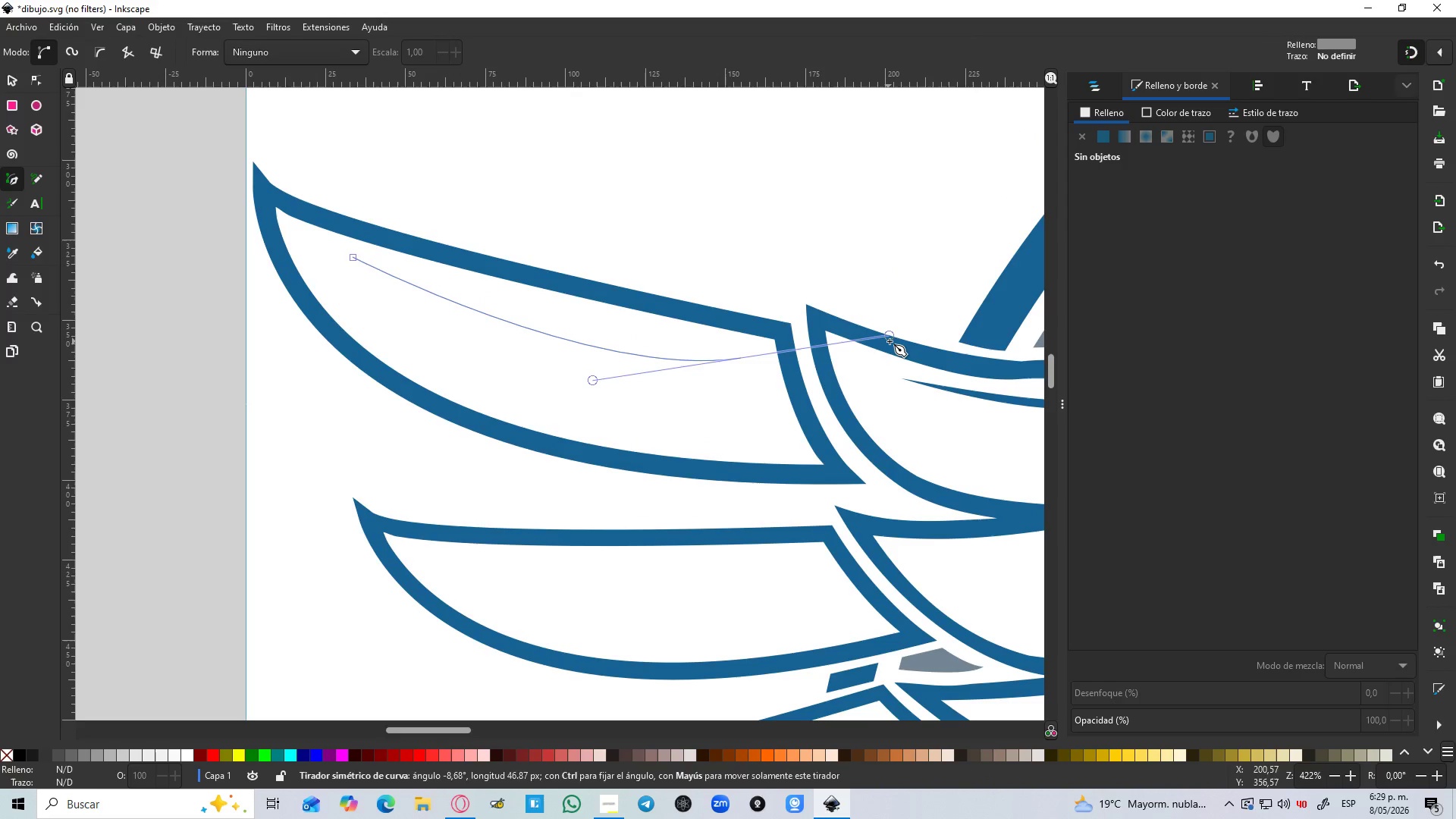 
type(L%)
 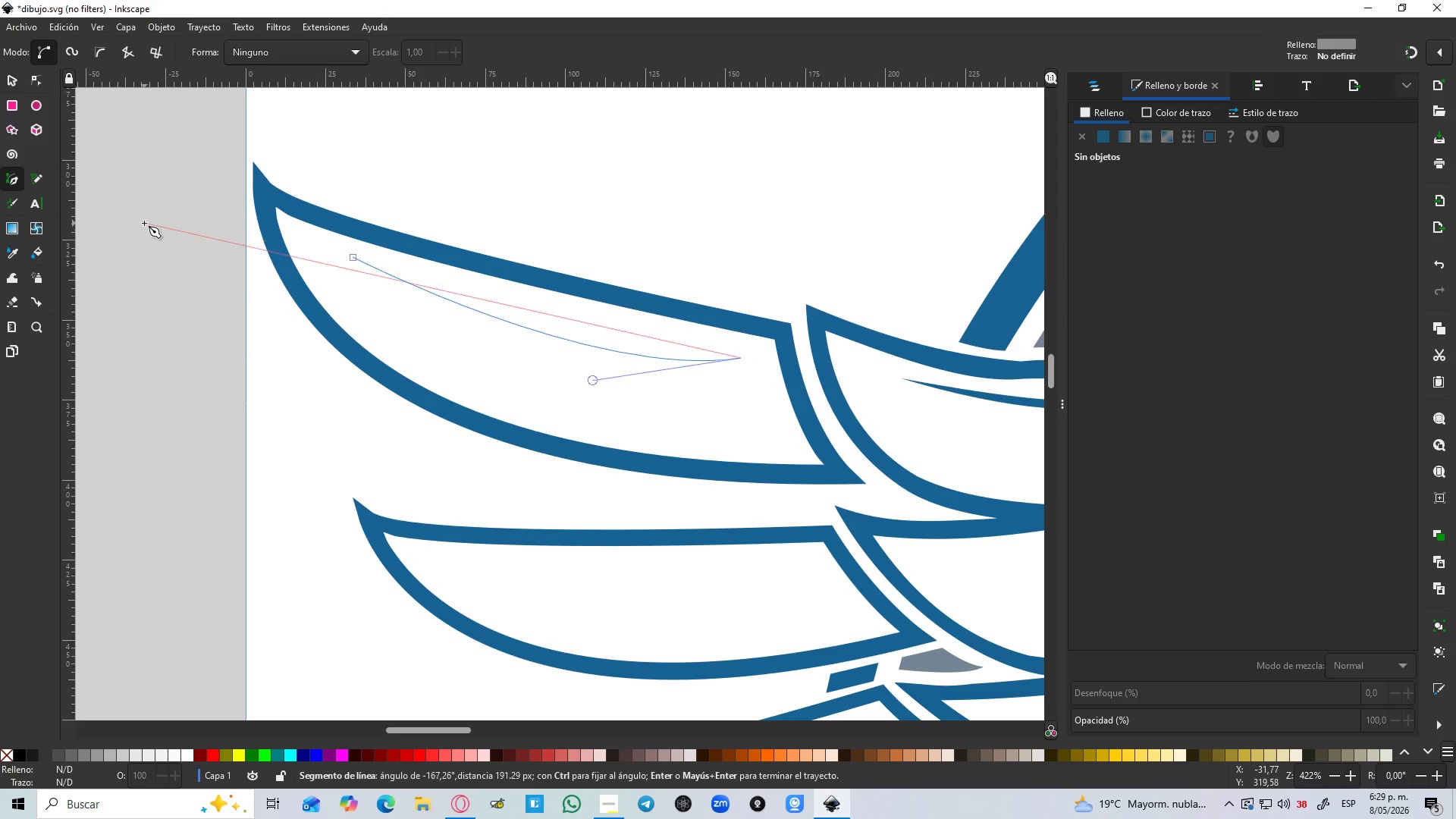 
left_click_drag(start_coordinate=[353, 257], to_coordinate=[121, 149])
 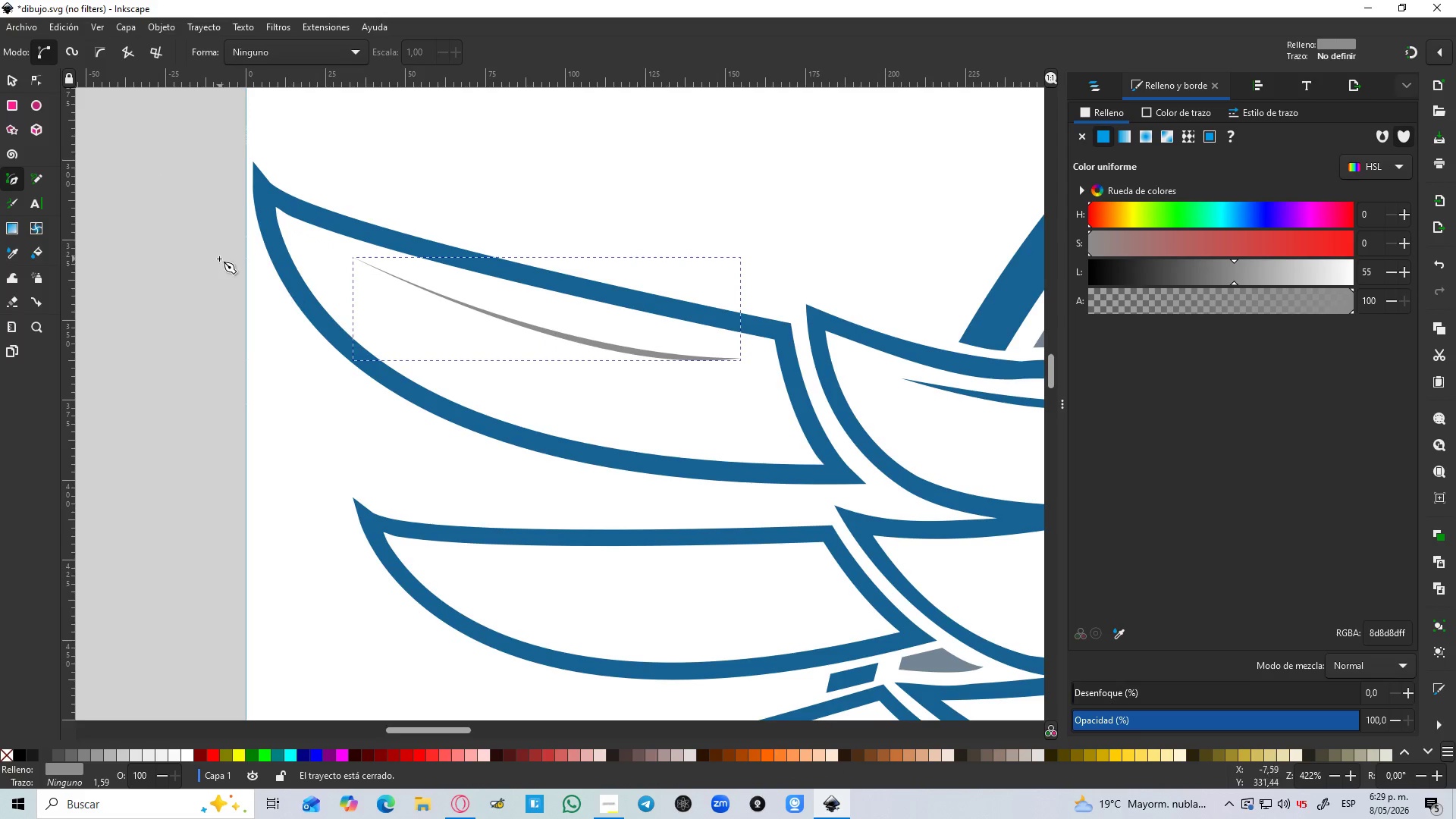 
key(D)
 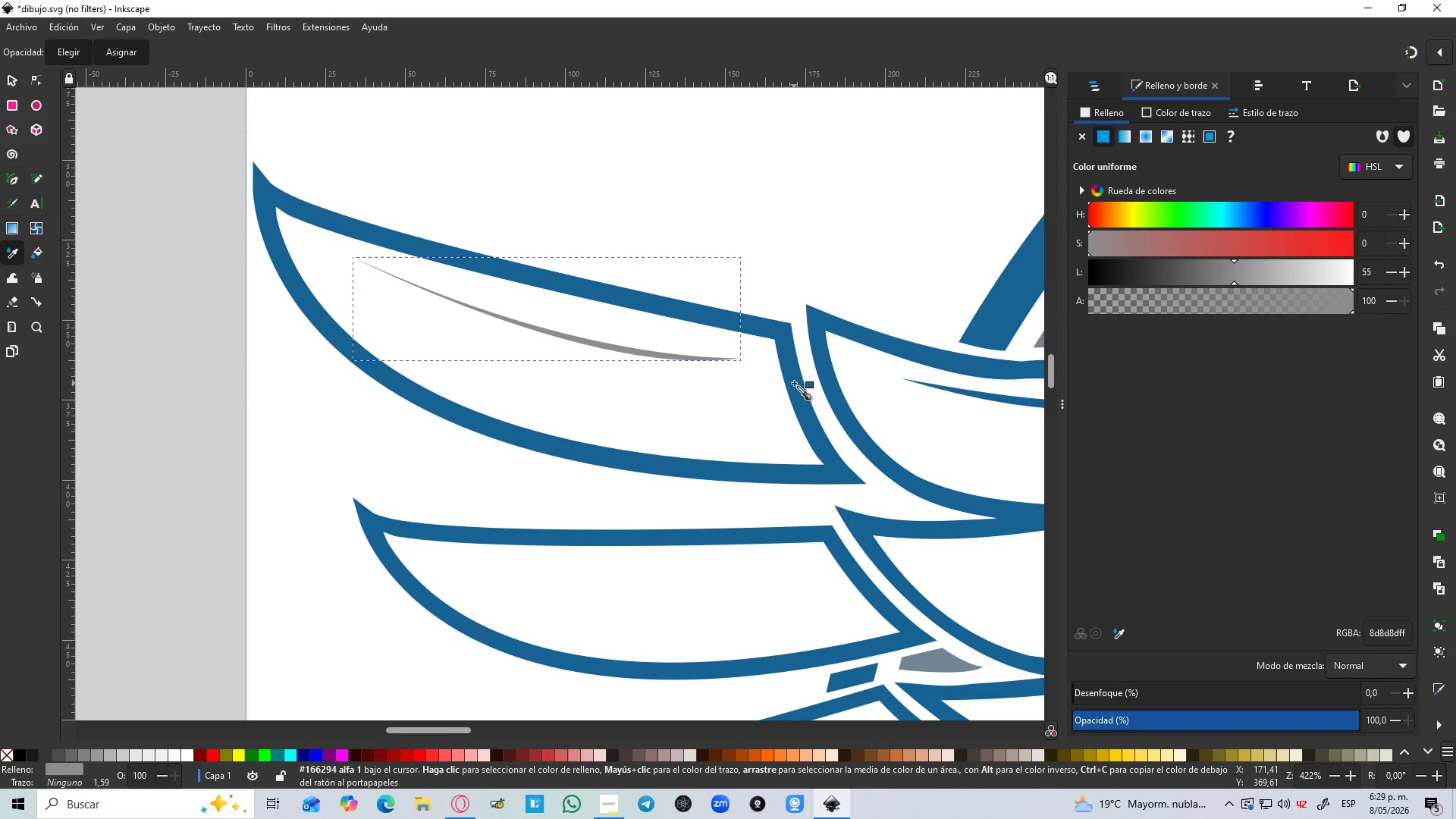 
left_click([794, 383])
 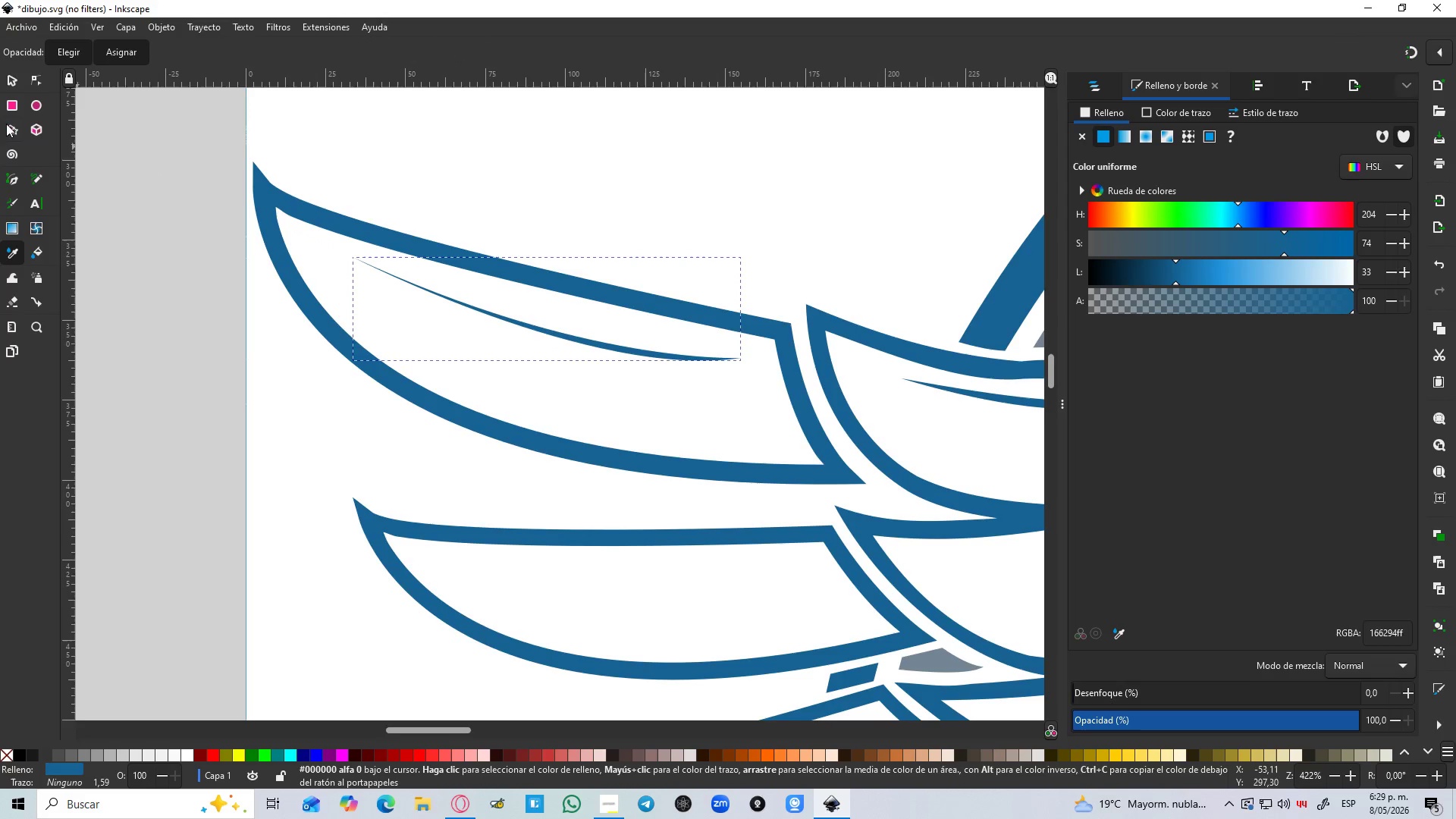 
left_click([8, 72])
 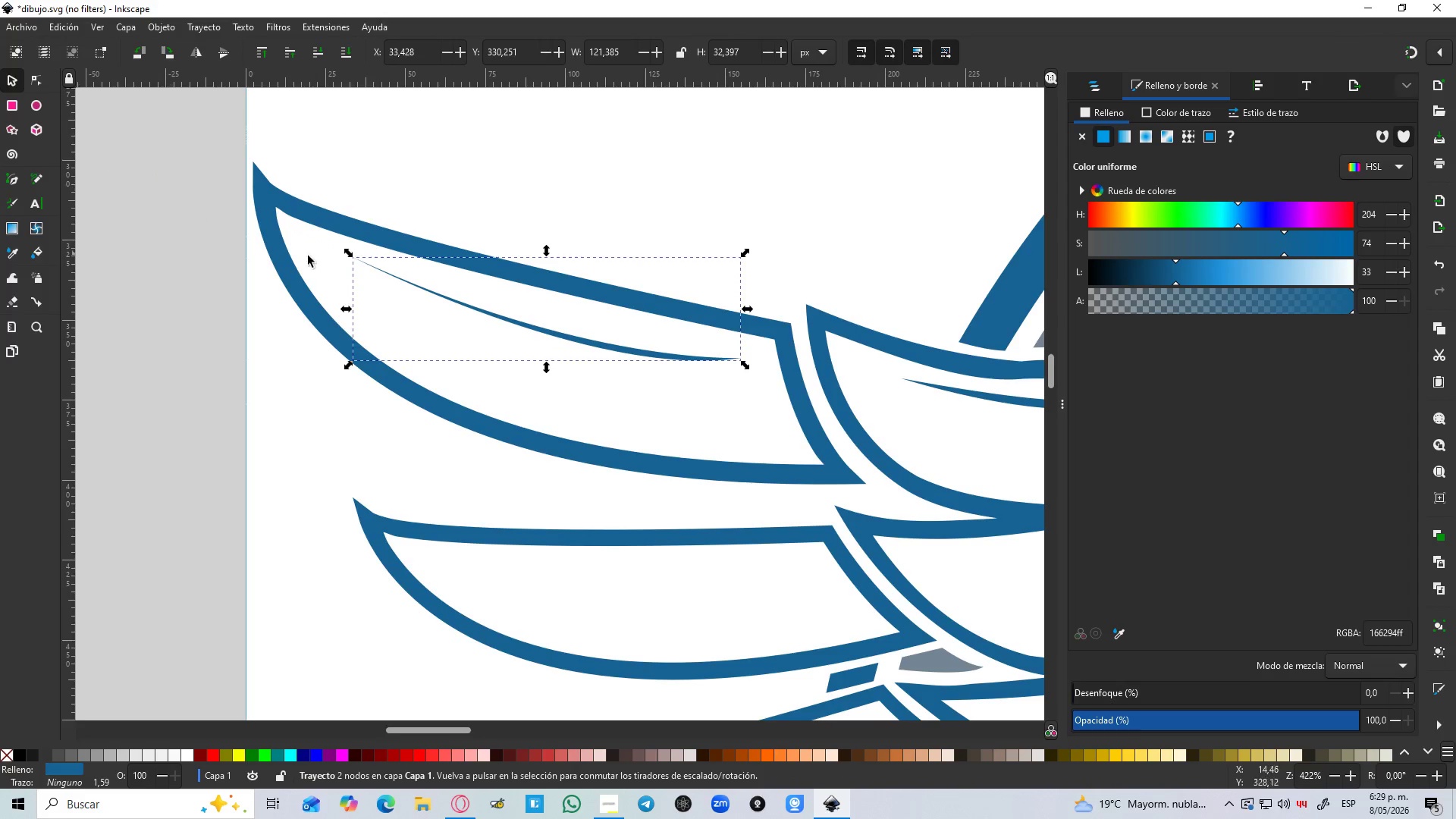 
scroll: coordinate [460, 270], scroll_direction: down, amount: 4.0
 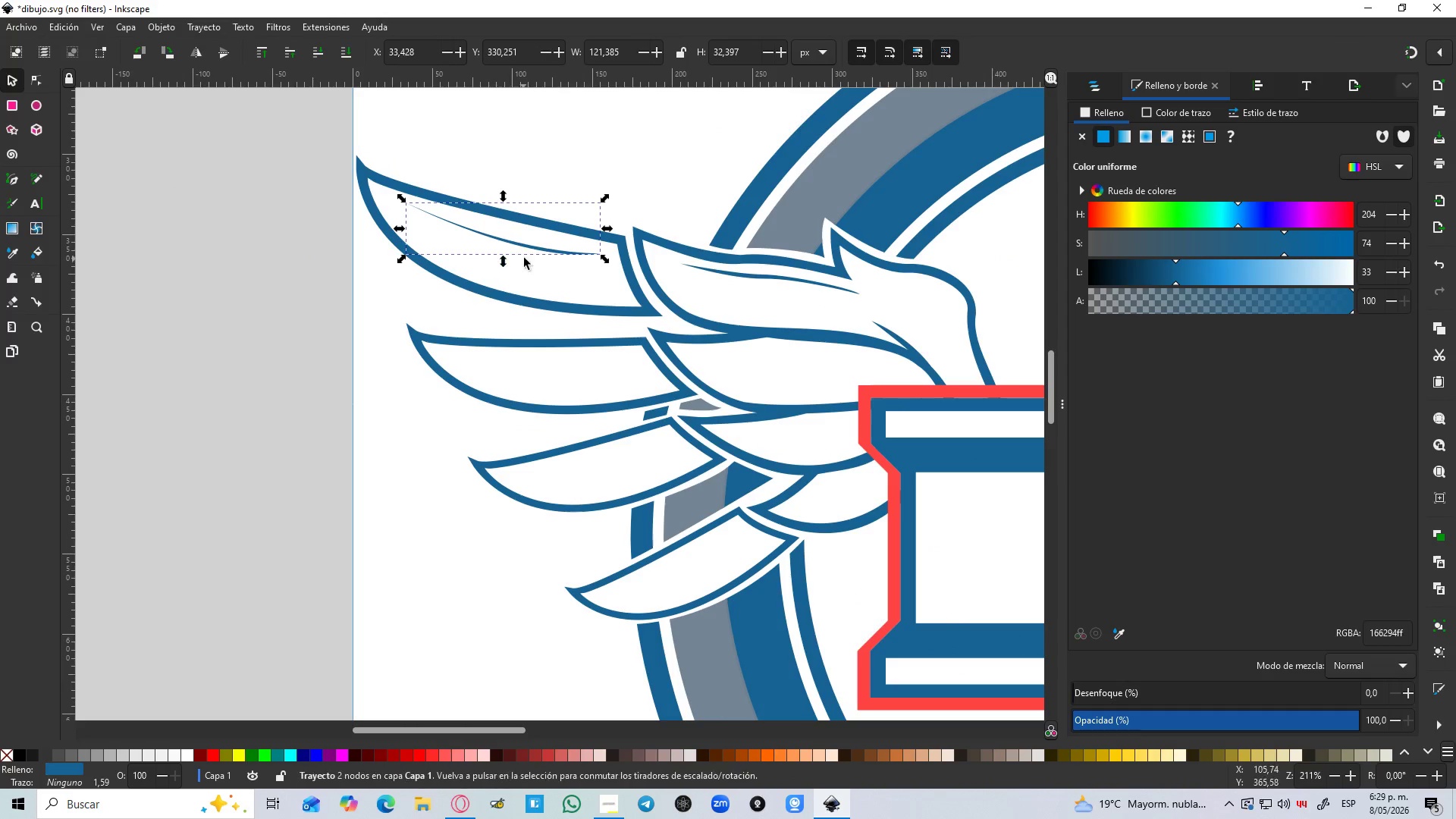 
key(Control+D)
 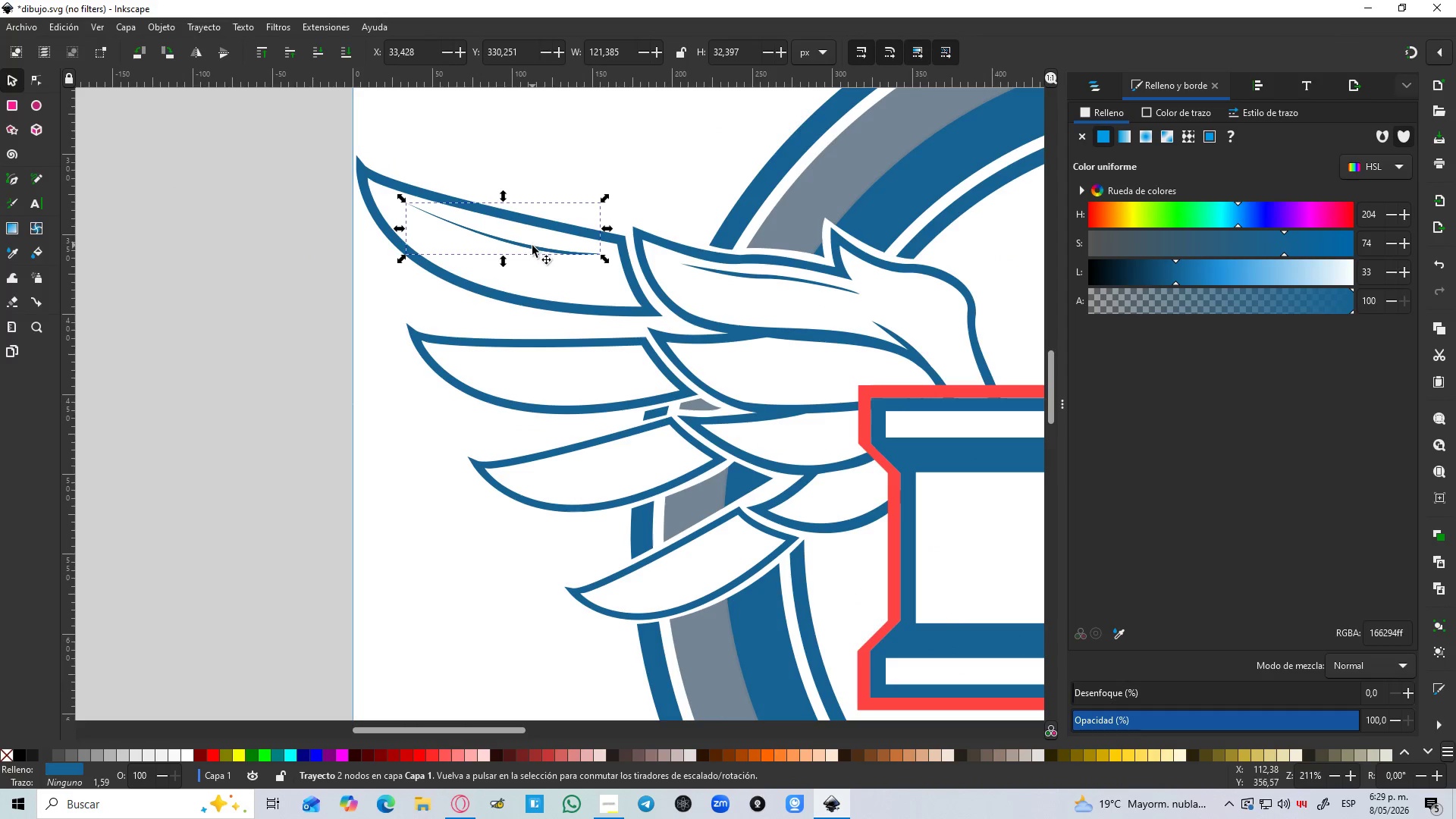 
left_click_drag(start_coordinate=[532, 247], to_coordinate=[570, 384])
 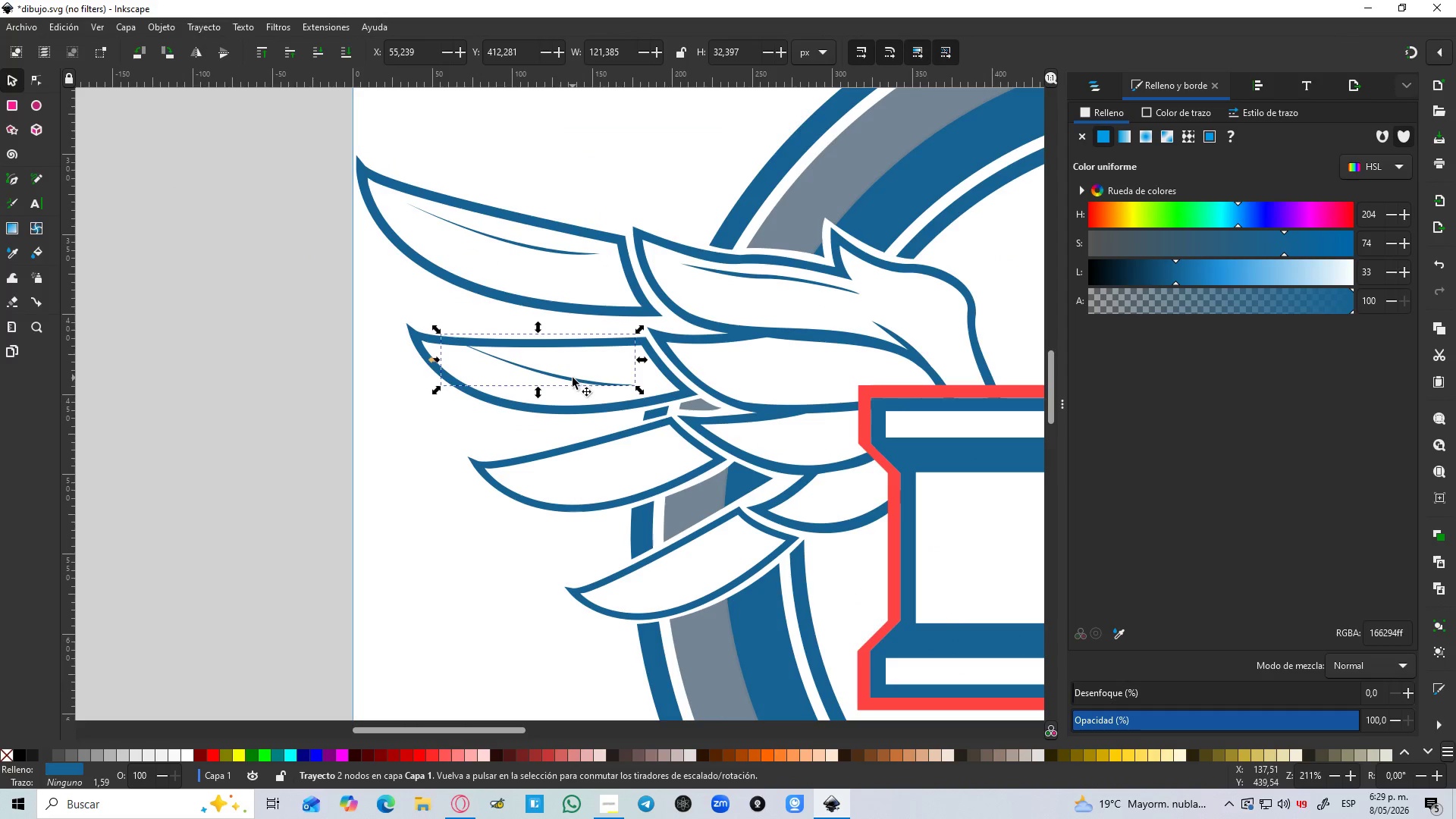 
left_click([573, 378])
 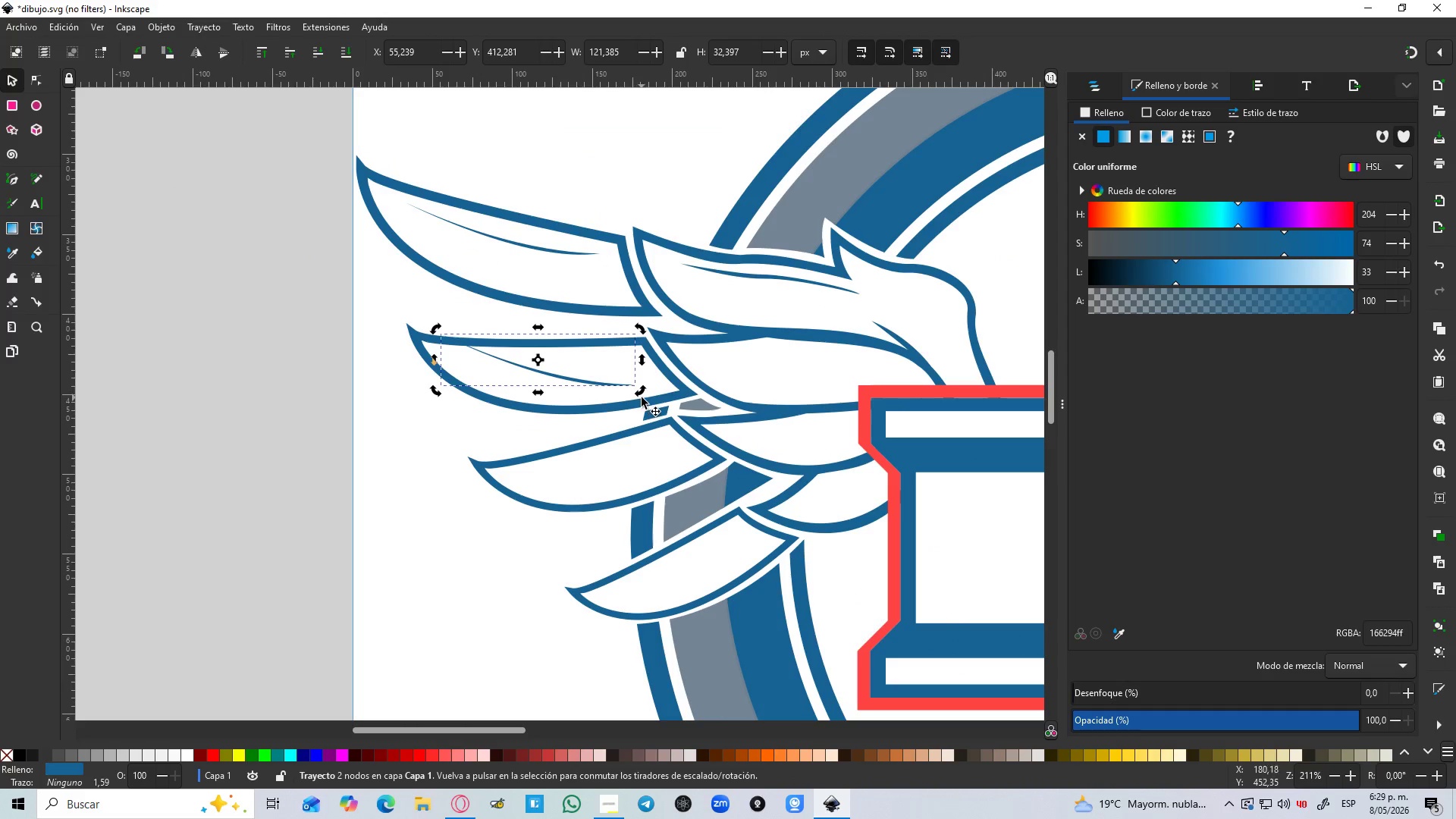 
left_click_drag(start_coordinate=[642, 395], to_coordinate=[647, 372])
 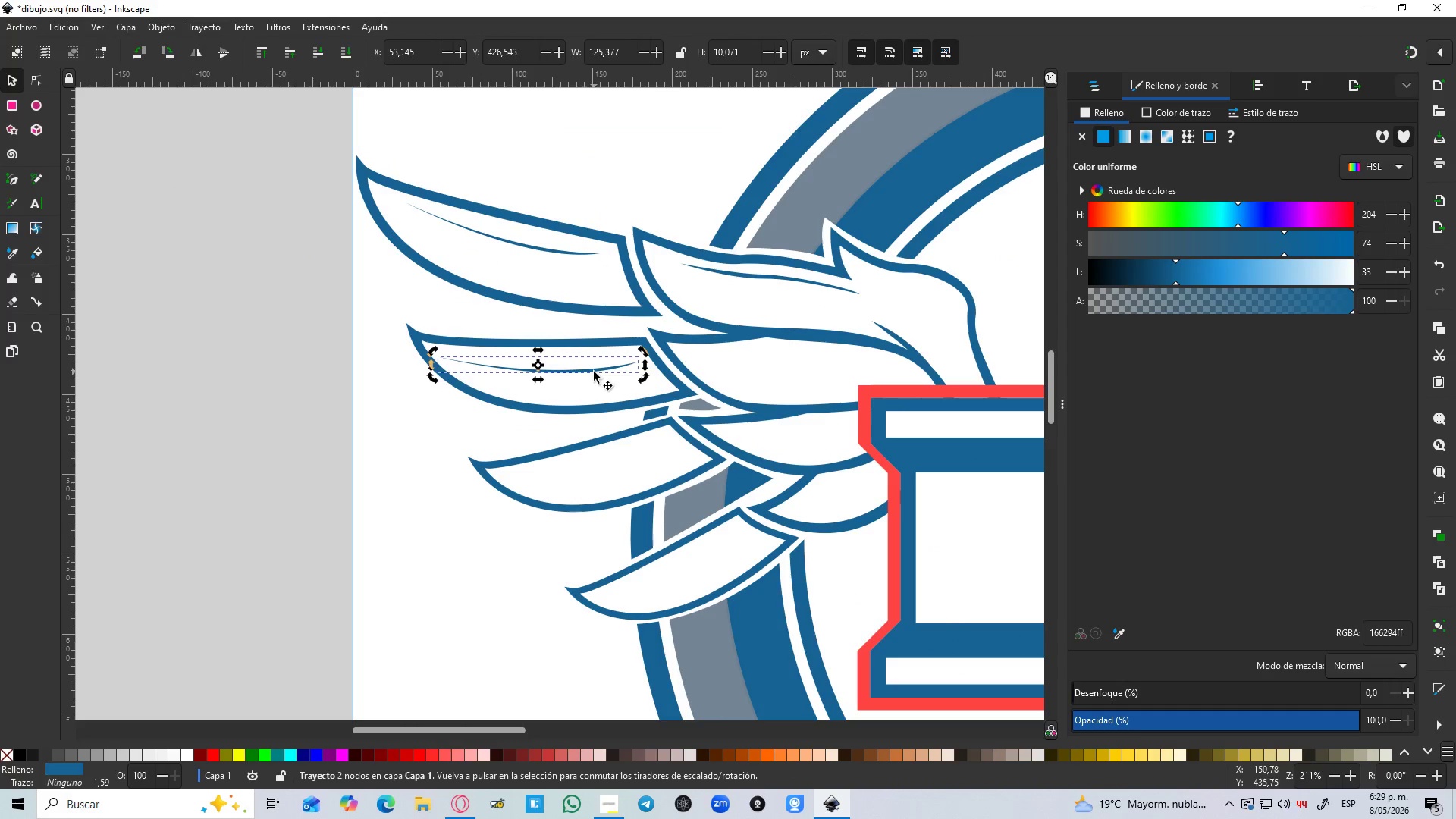 
left_click_drag(start_coordinate=[594, 372], to_coordinate=[602, 362])
 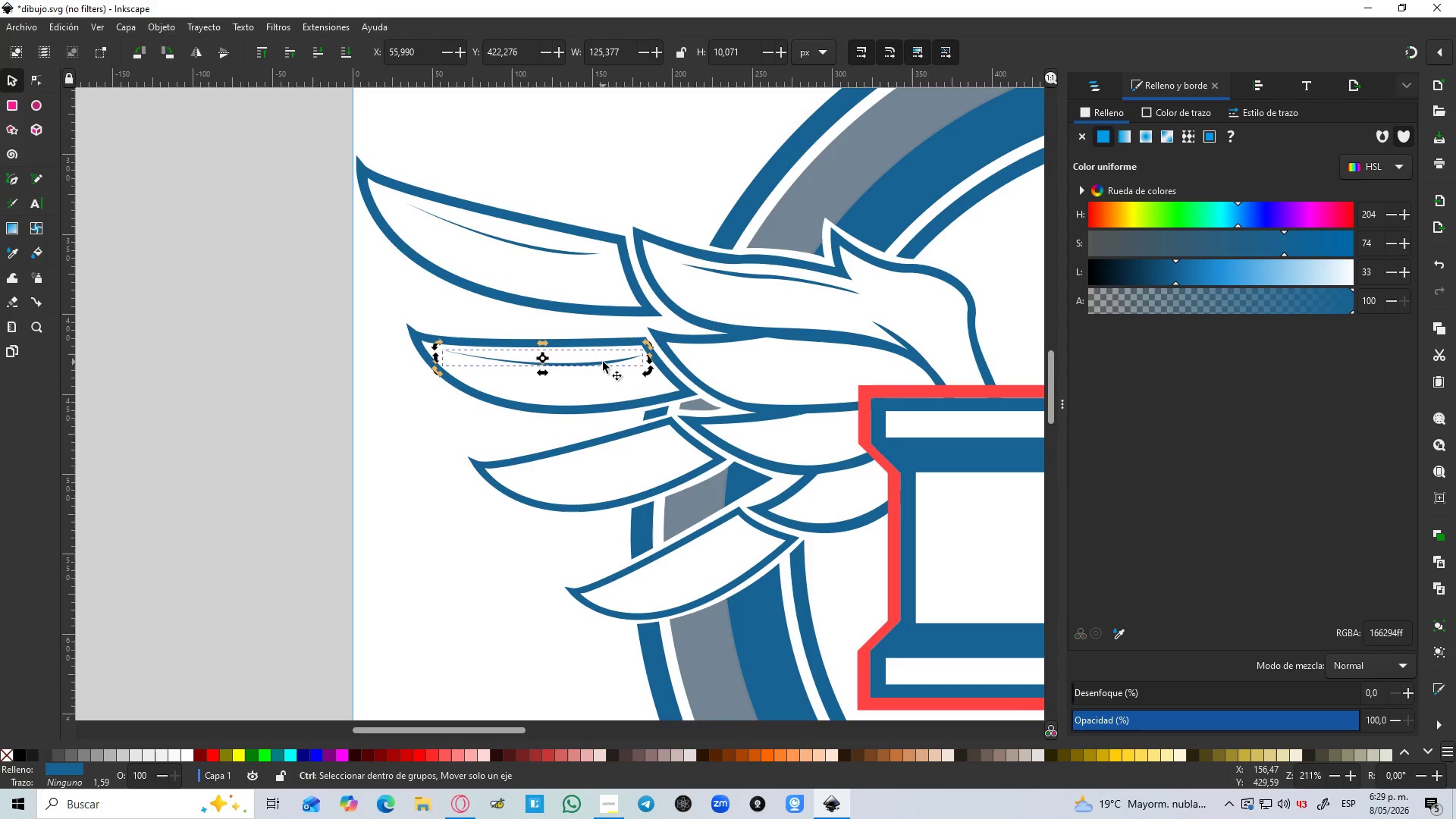 
key(Control+D)
 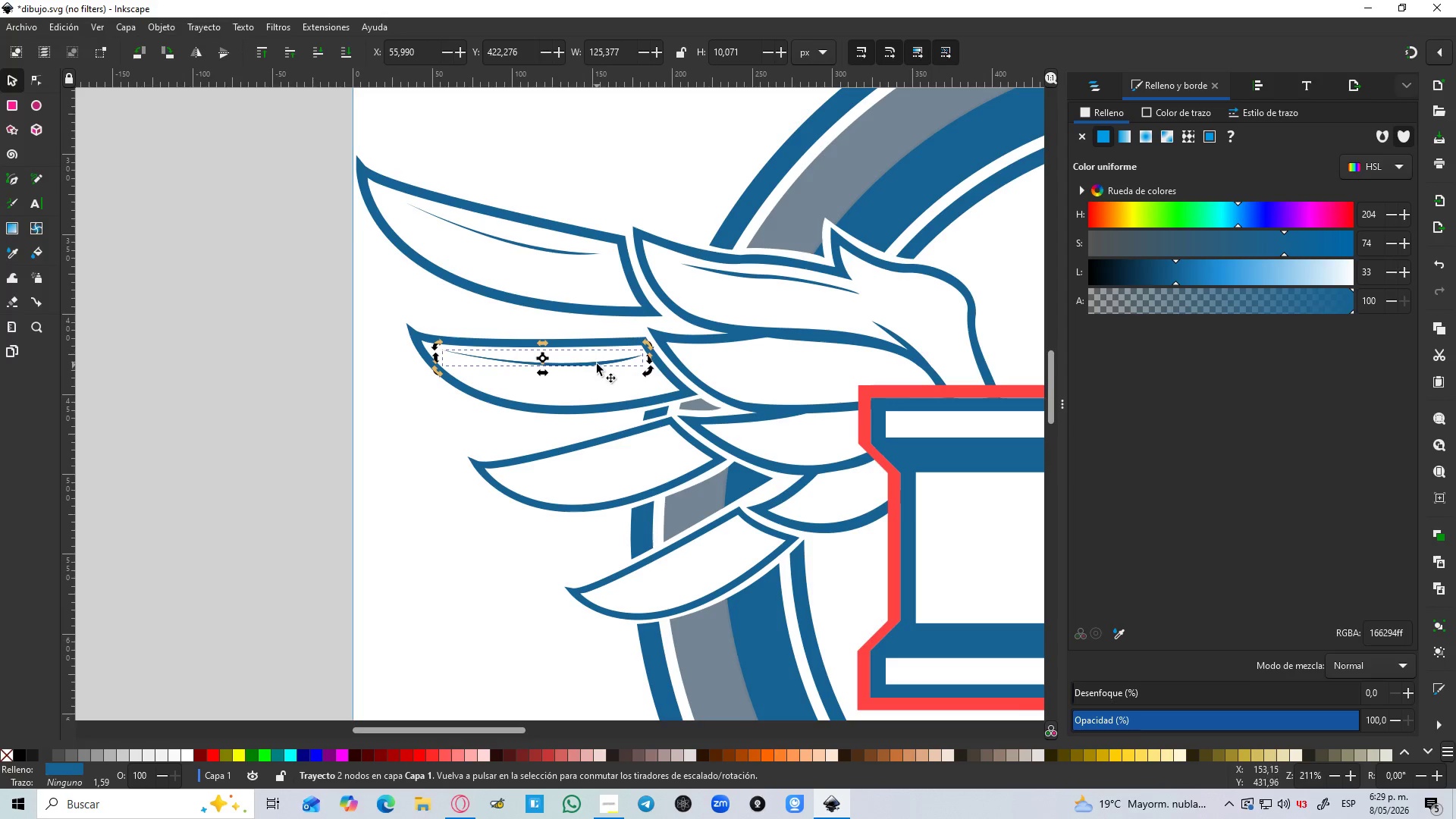 
left_click_drag(start_coordinate=[597, 364], to_coordinate=[624, 462])
 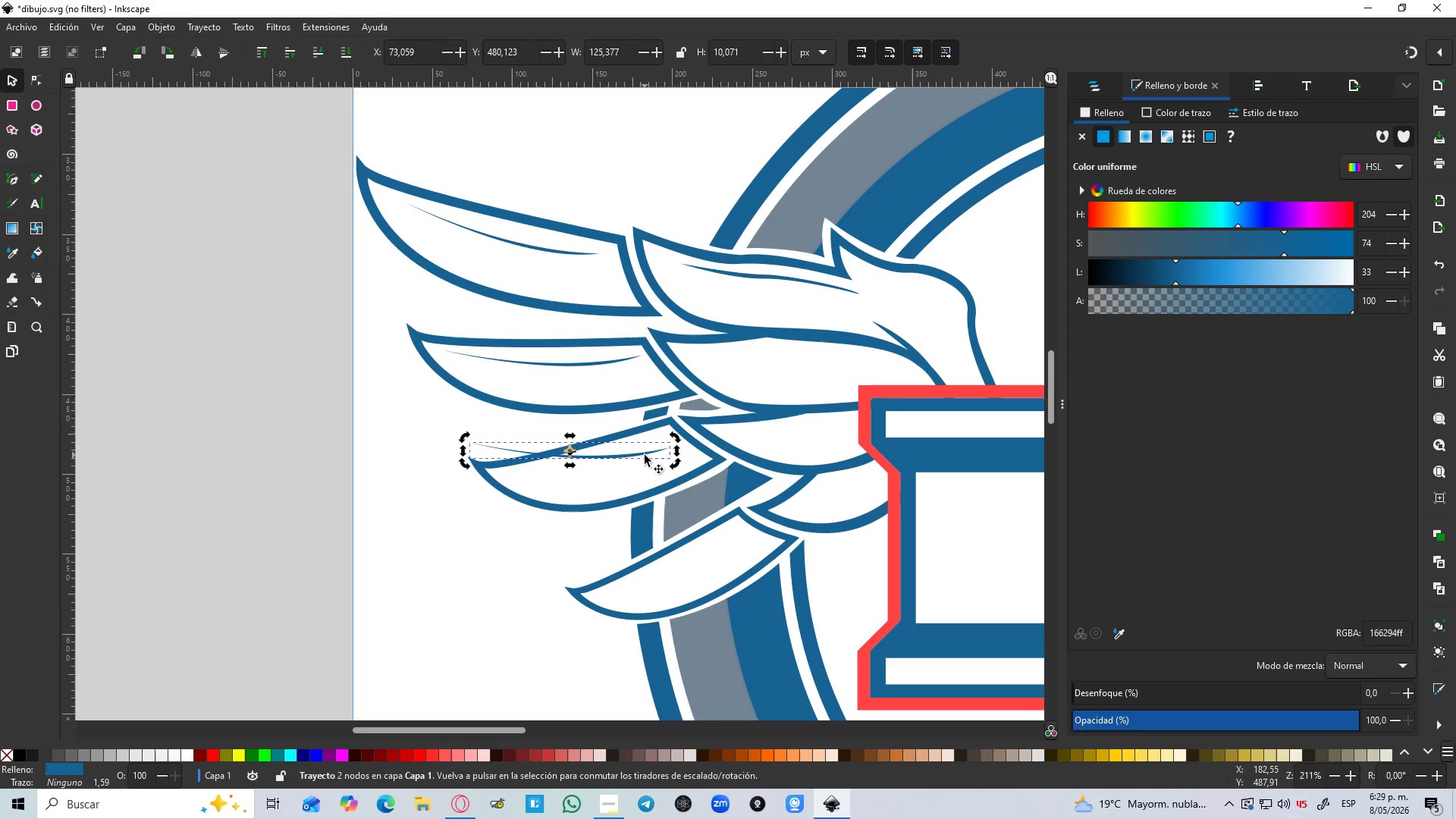 
left_click([645, 455])
 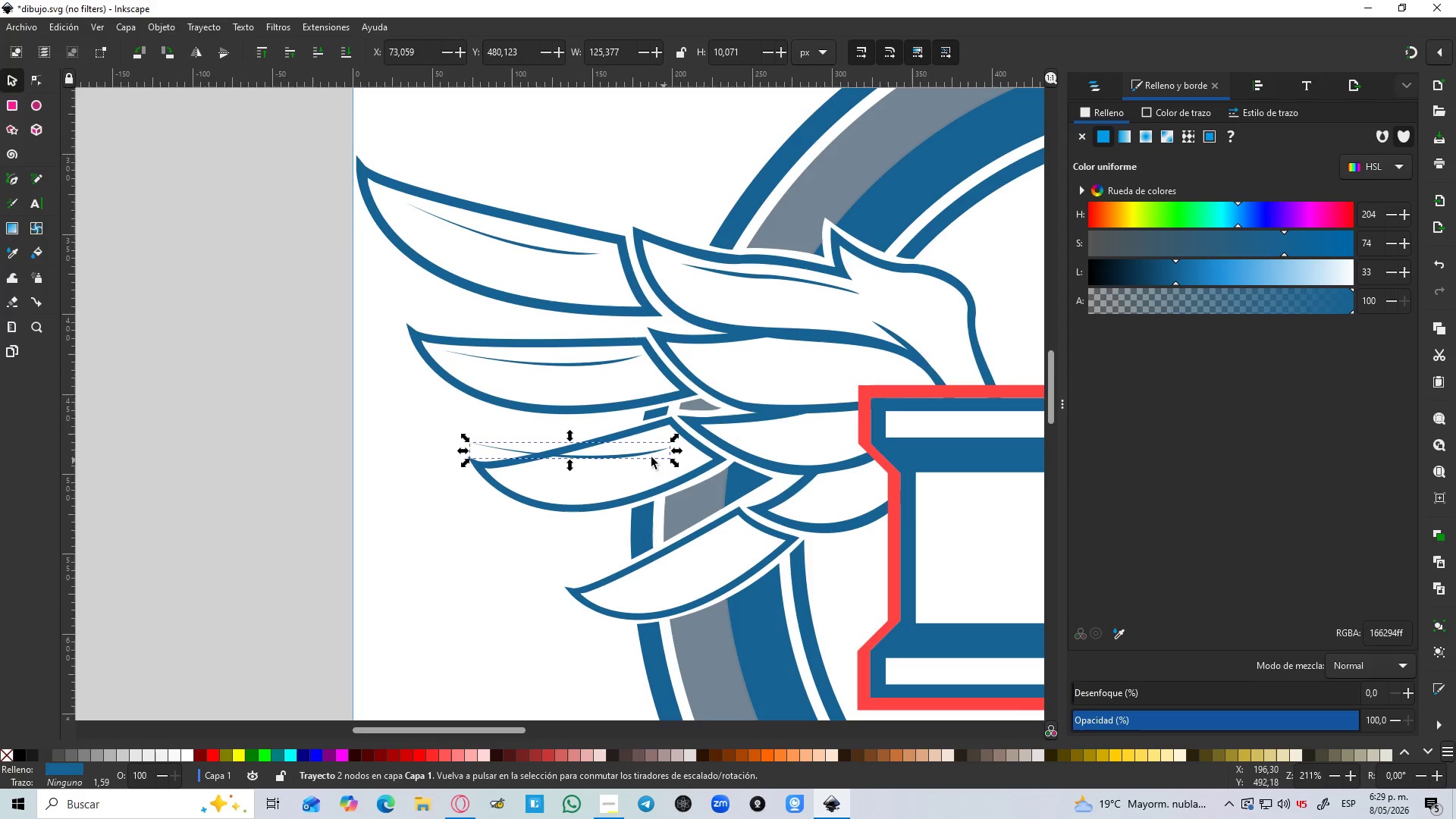 
left_click([645, 457])
 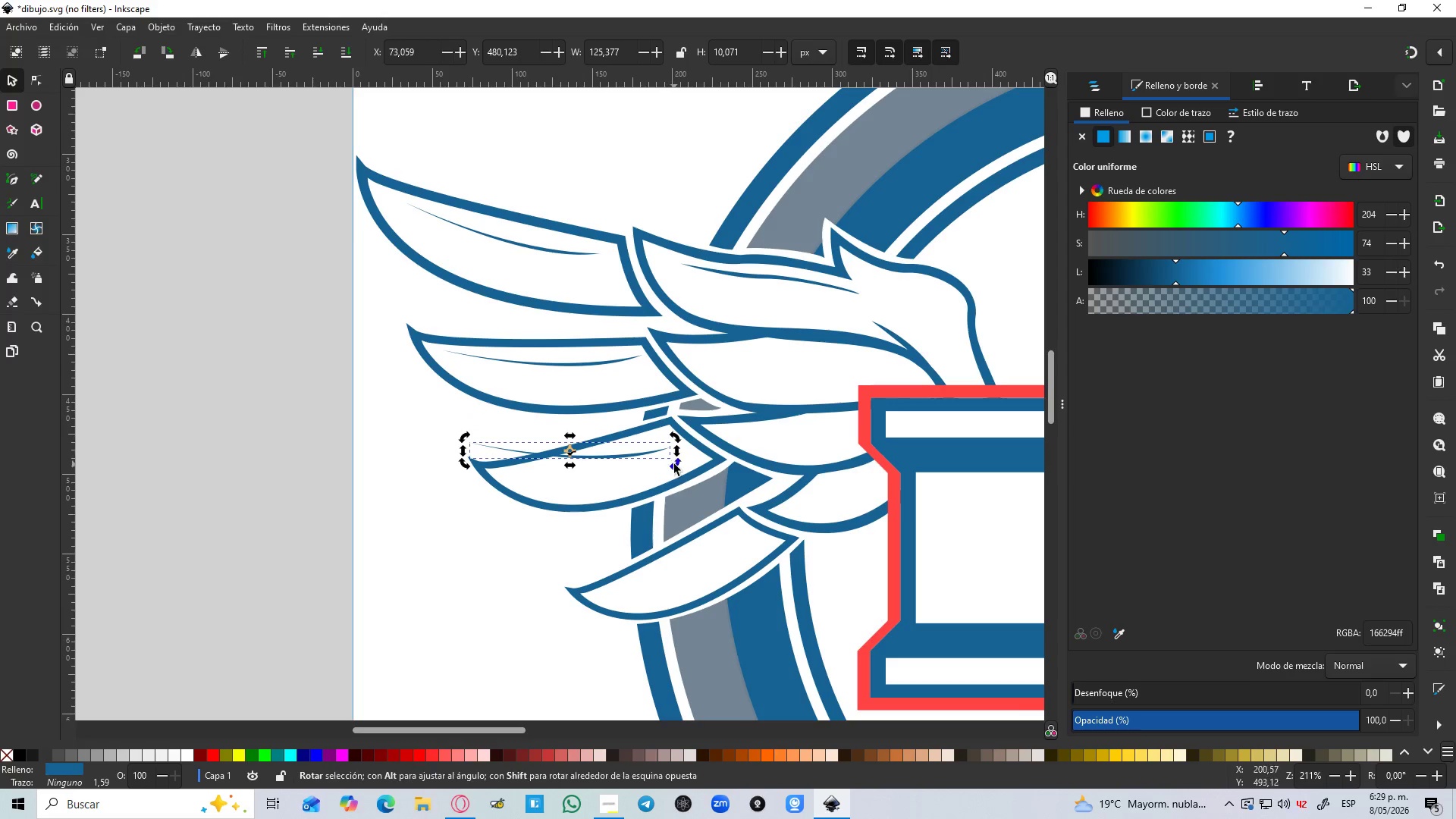 
left_click_drag(start_coordinate=[674, 465], to_coordinate=[676, 440])
 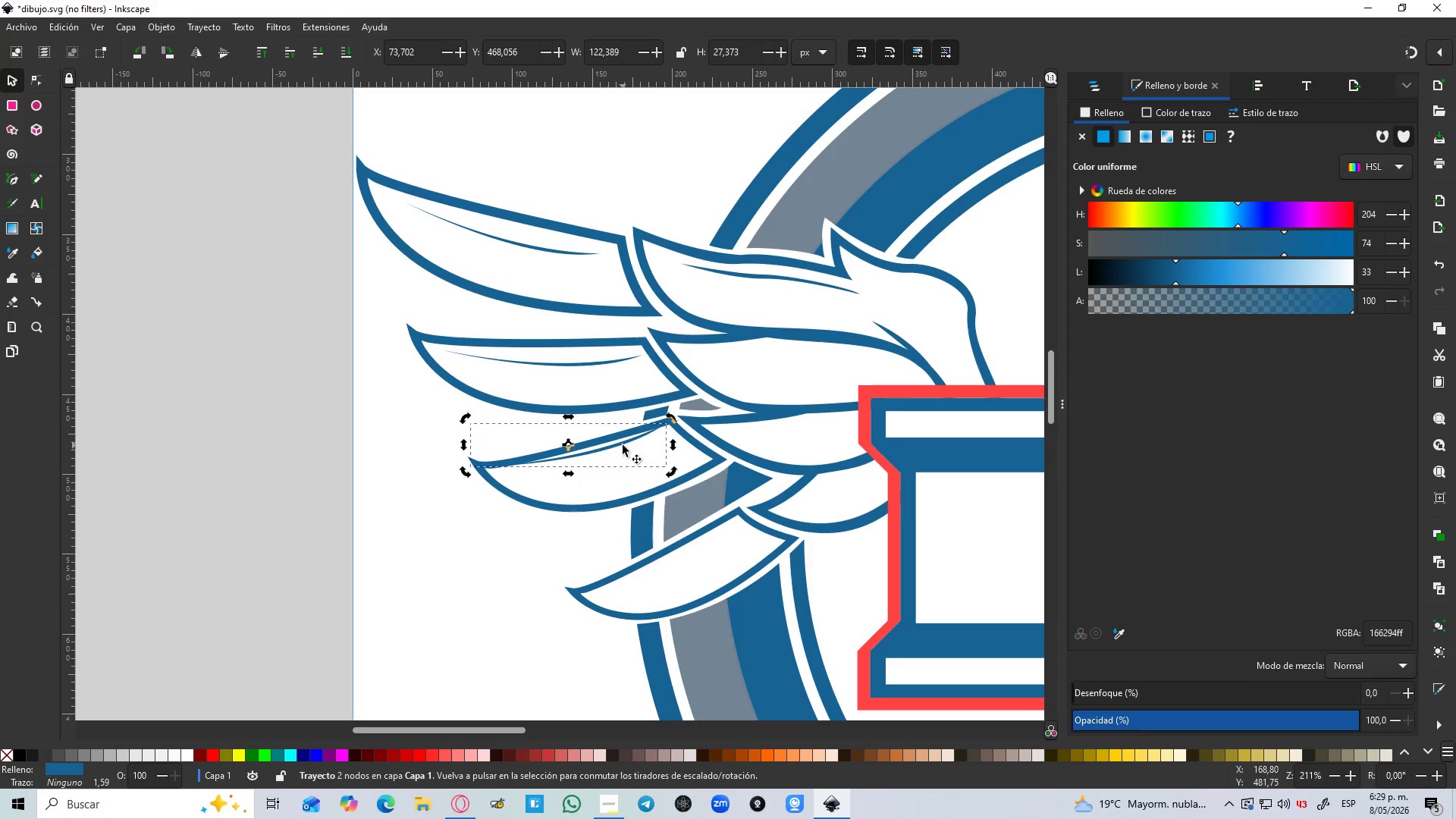 
left_click_drag(start_coordinate=[623, 445], to_coordinate=[644, 457])
 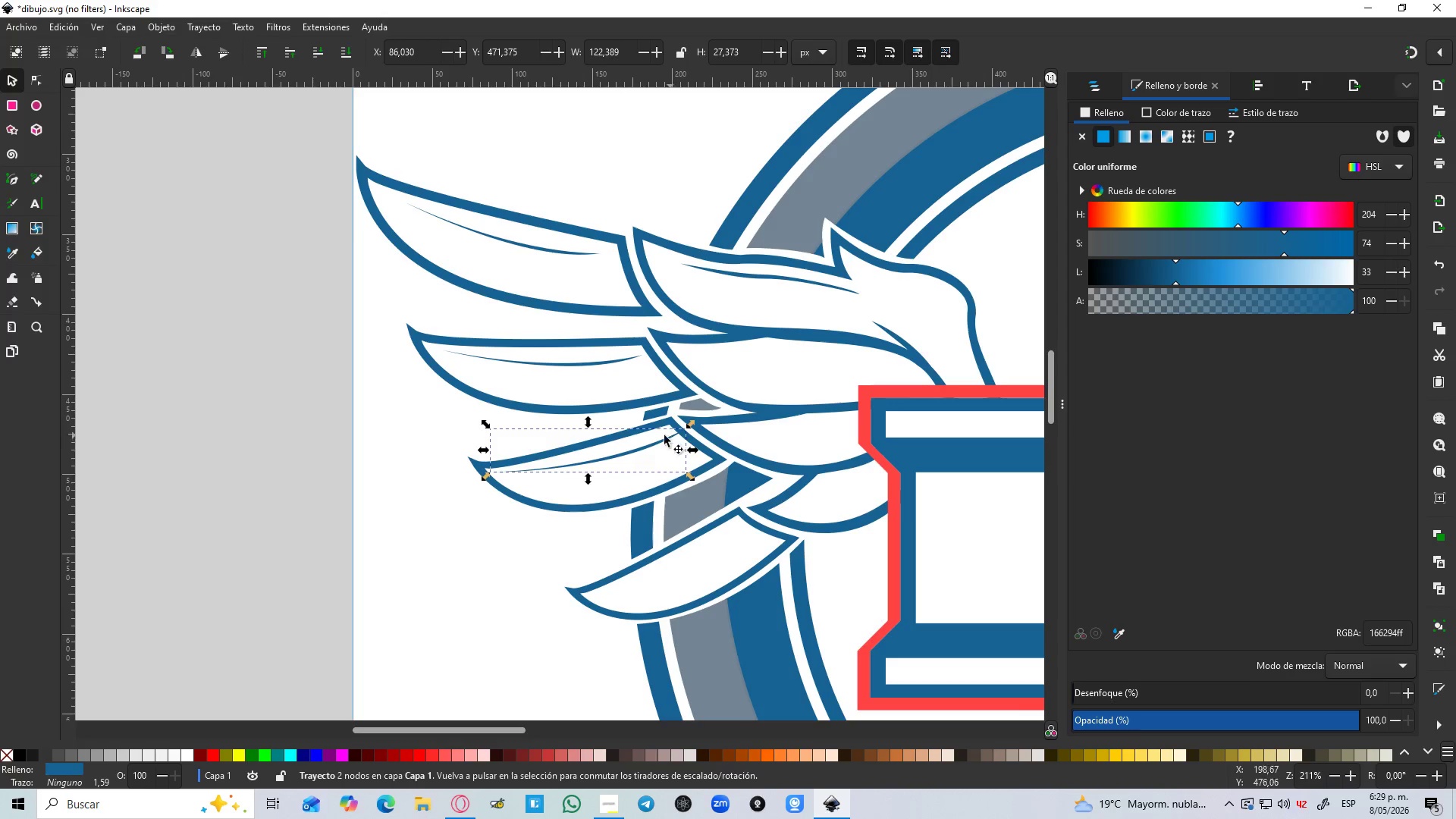 
hold_key(key=ControlLeft, duration=1.52)
left_click_drag(start_coordinate=[687, 426], to_coordinate=[680, 431])
 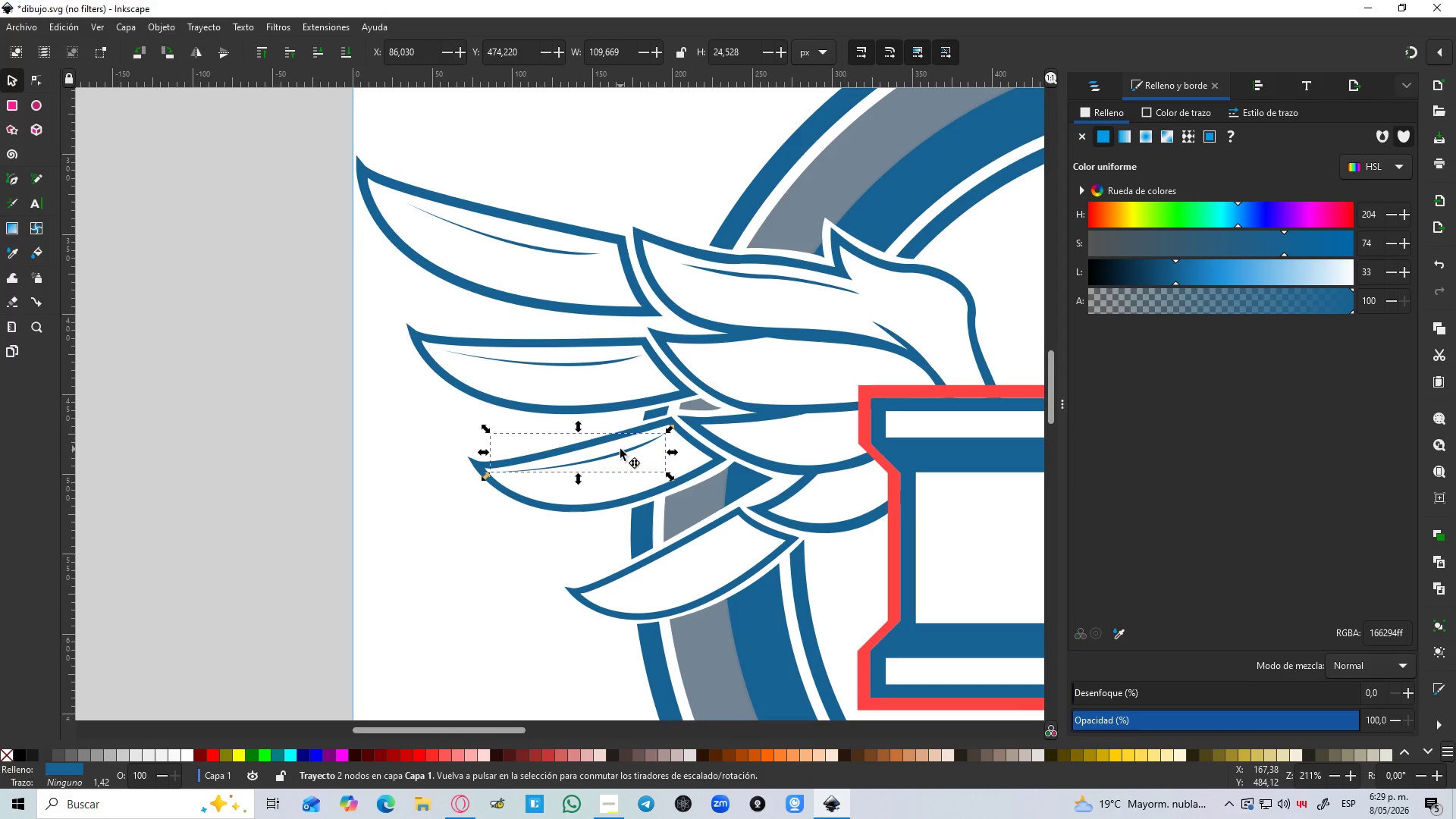 
hold_key(key=ControlLeft, duration=0.45)
 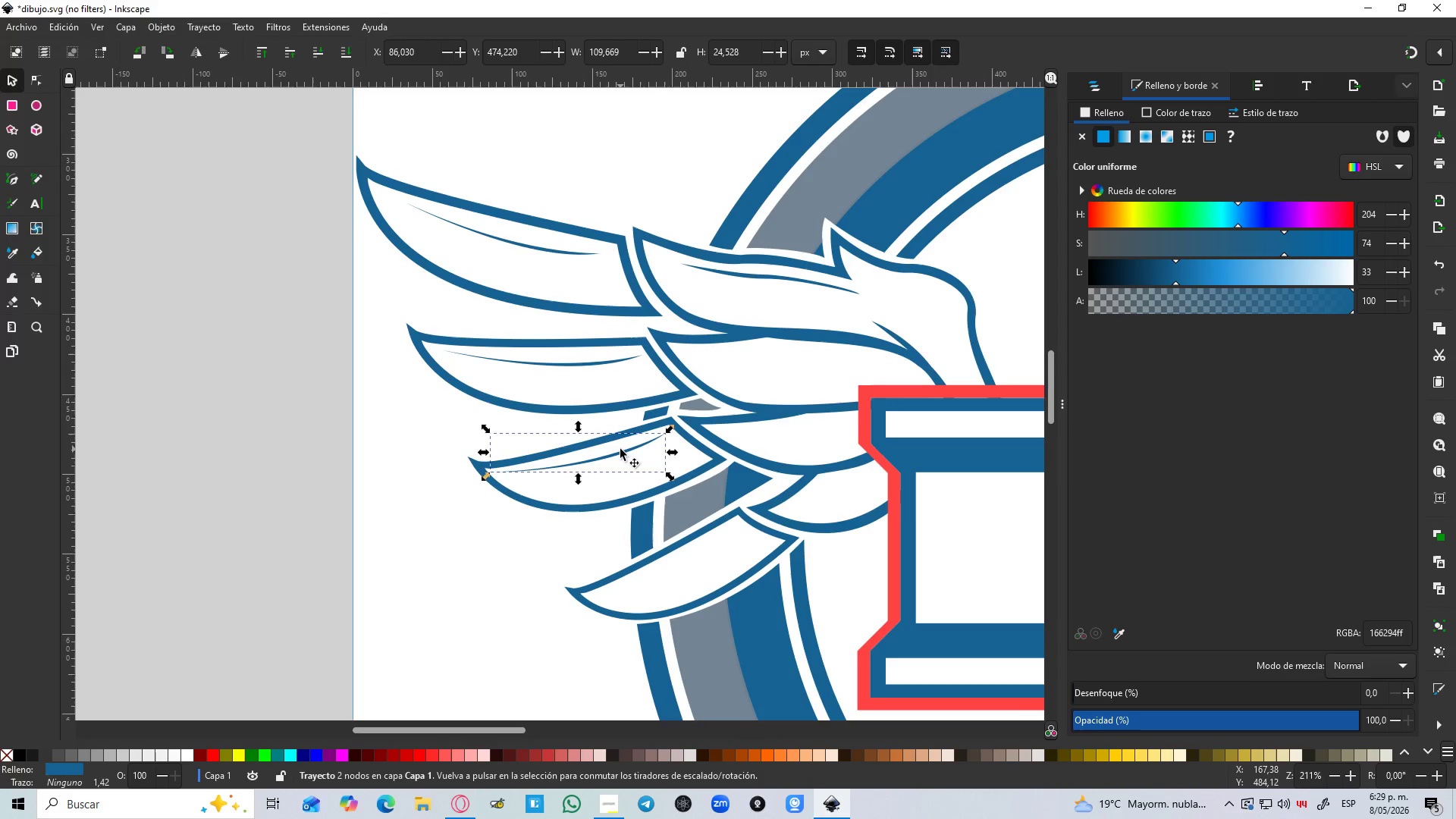 
left_click_drag(start_coordinate=[620, 449], to_coordinate=[632, 451])
 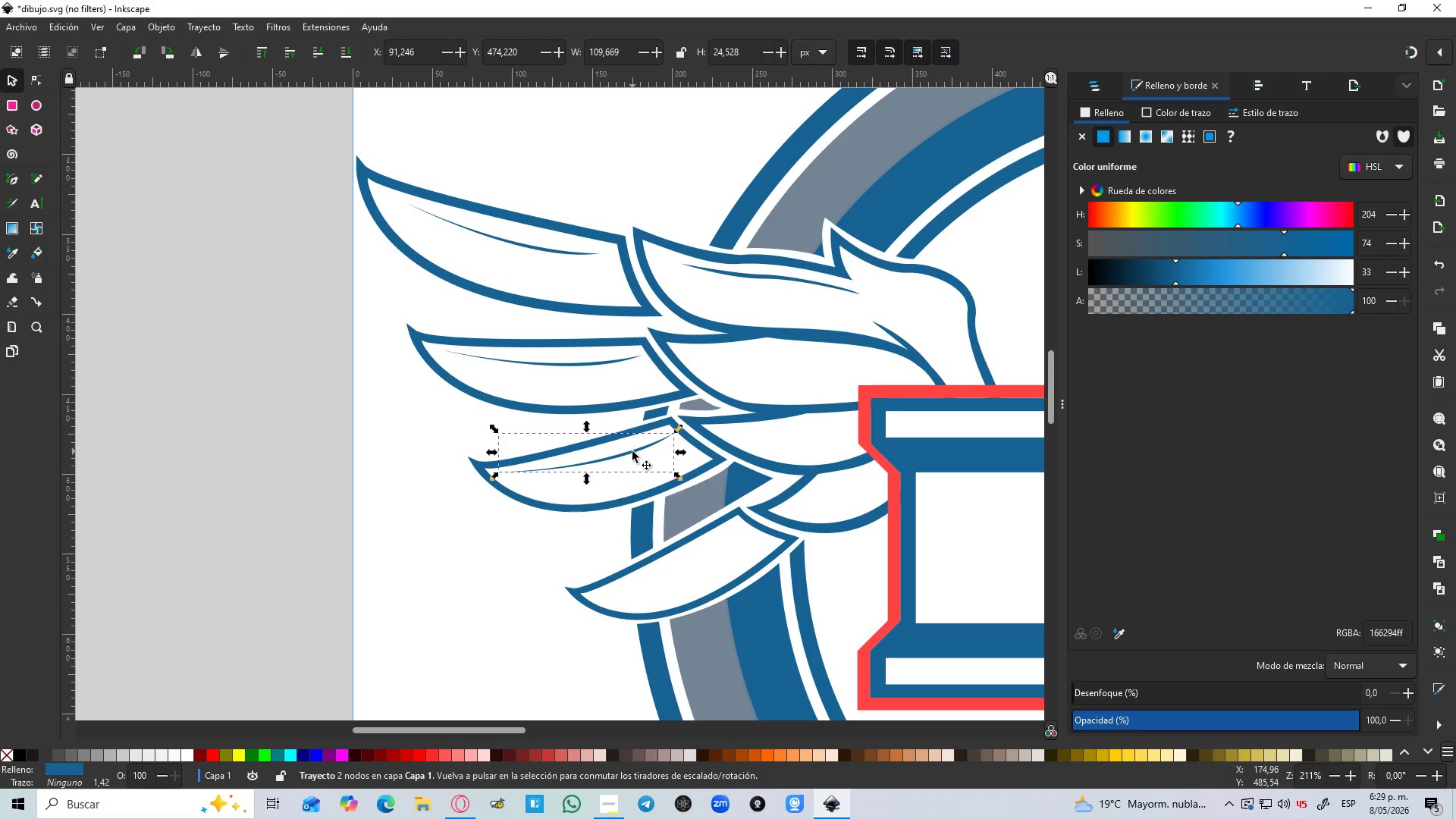 
key(Control+D)
 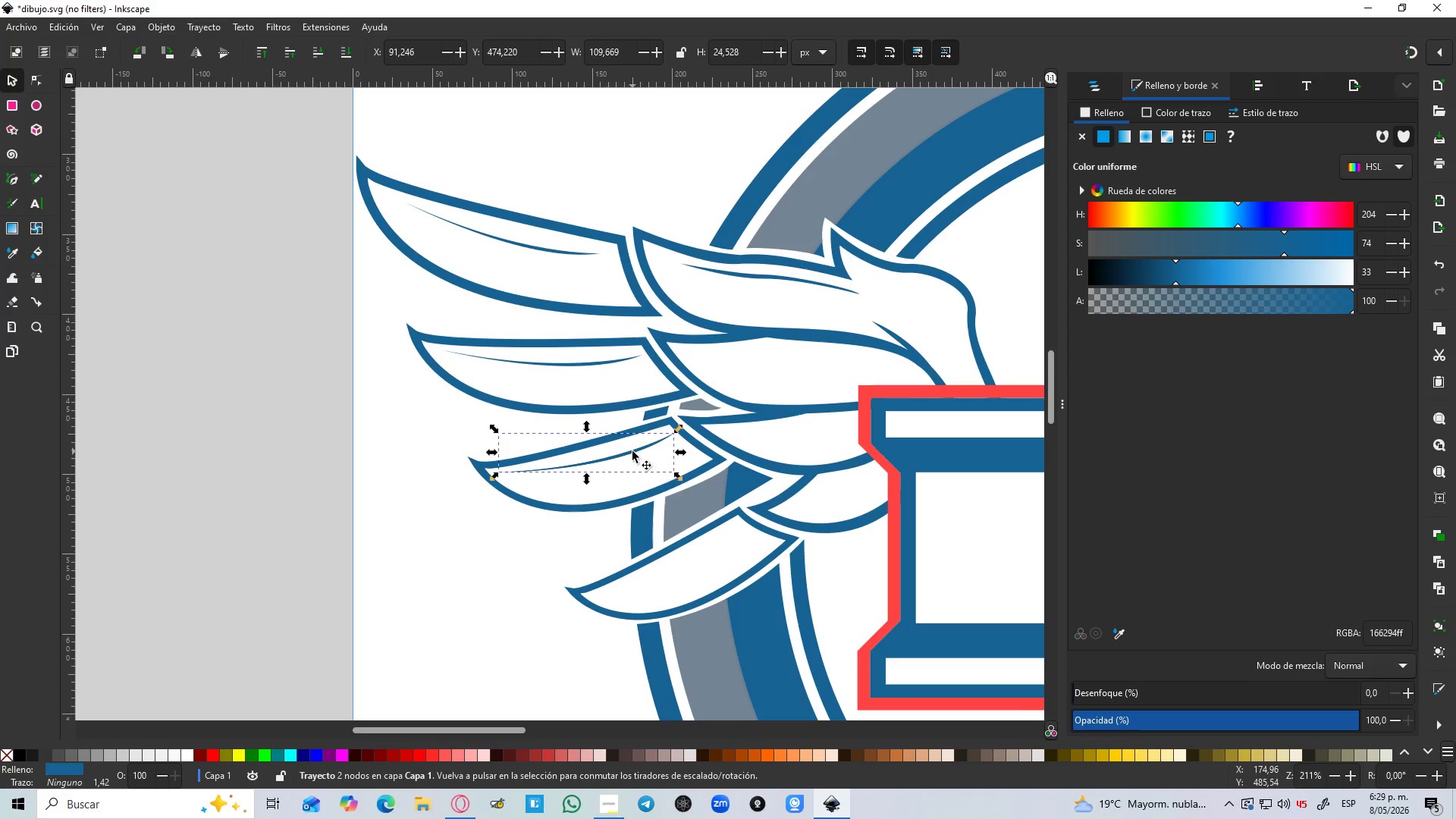 
left_click_drag(start_coordinate=[632, 451], to_coordinate=[709, 554])
 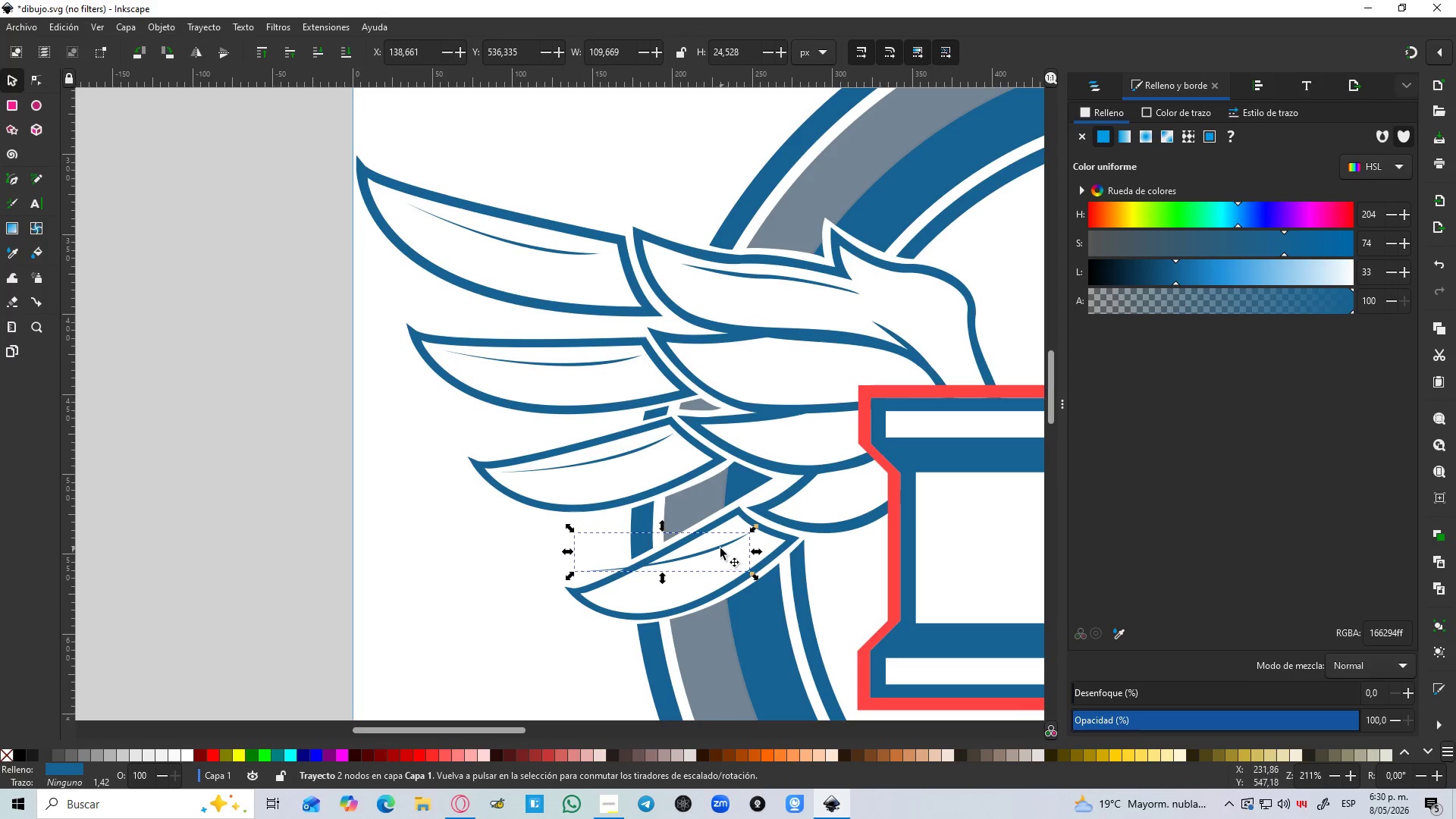 
left_click([719, 548])
 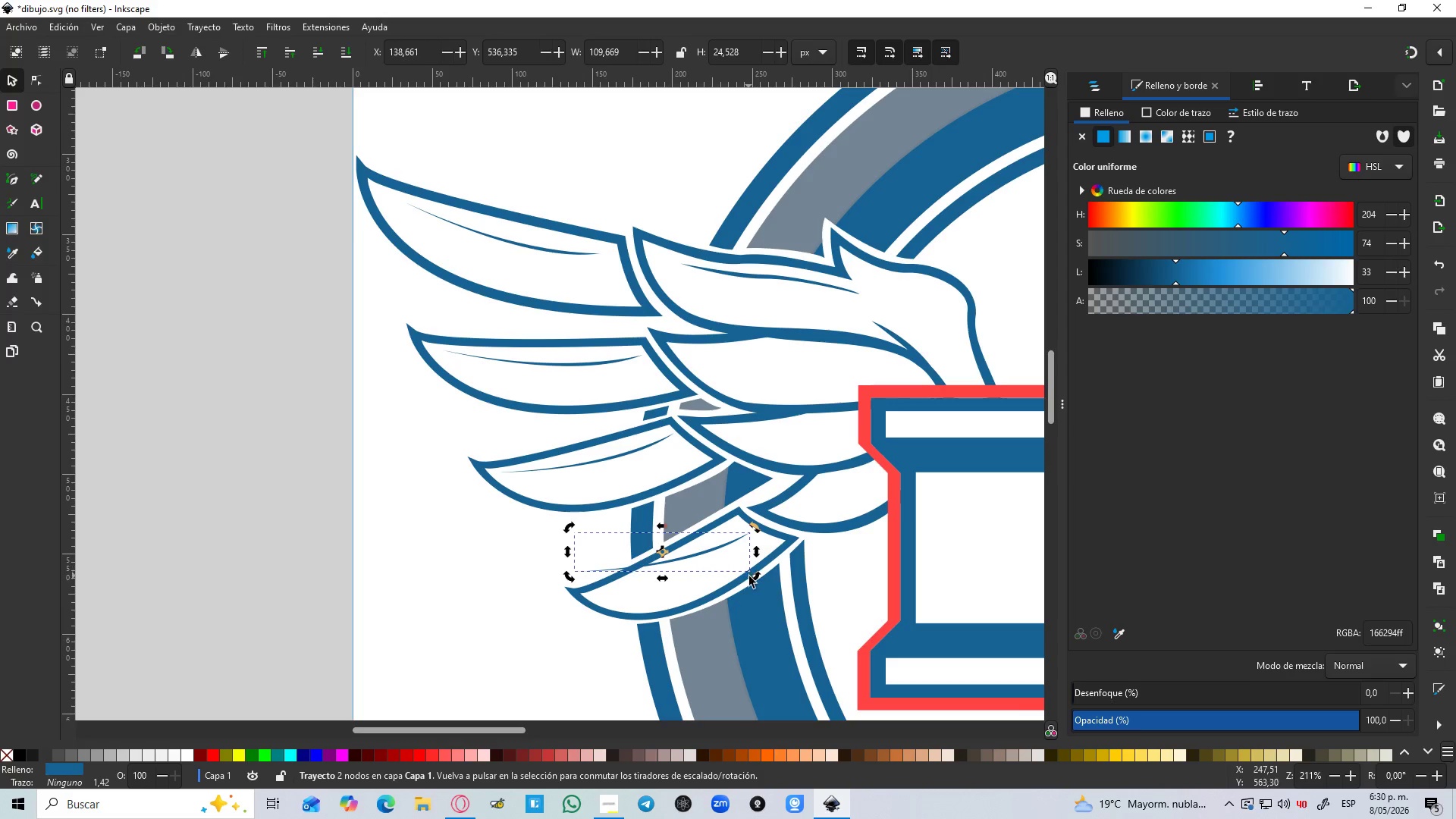 
left_click_drag(start_coordinate=[752, 578], to_coordinate=[762, 549])
 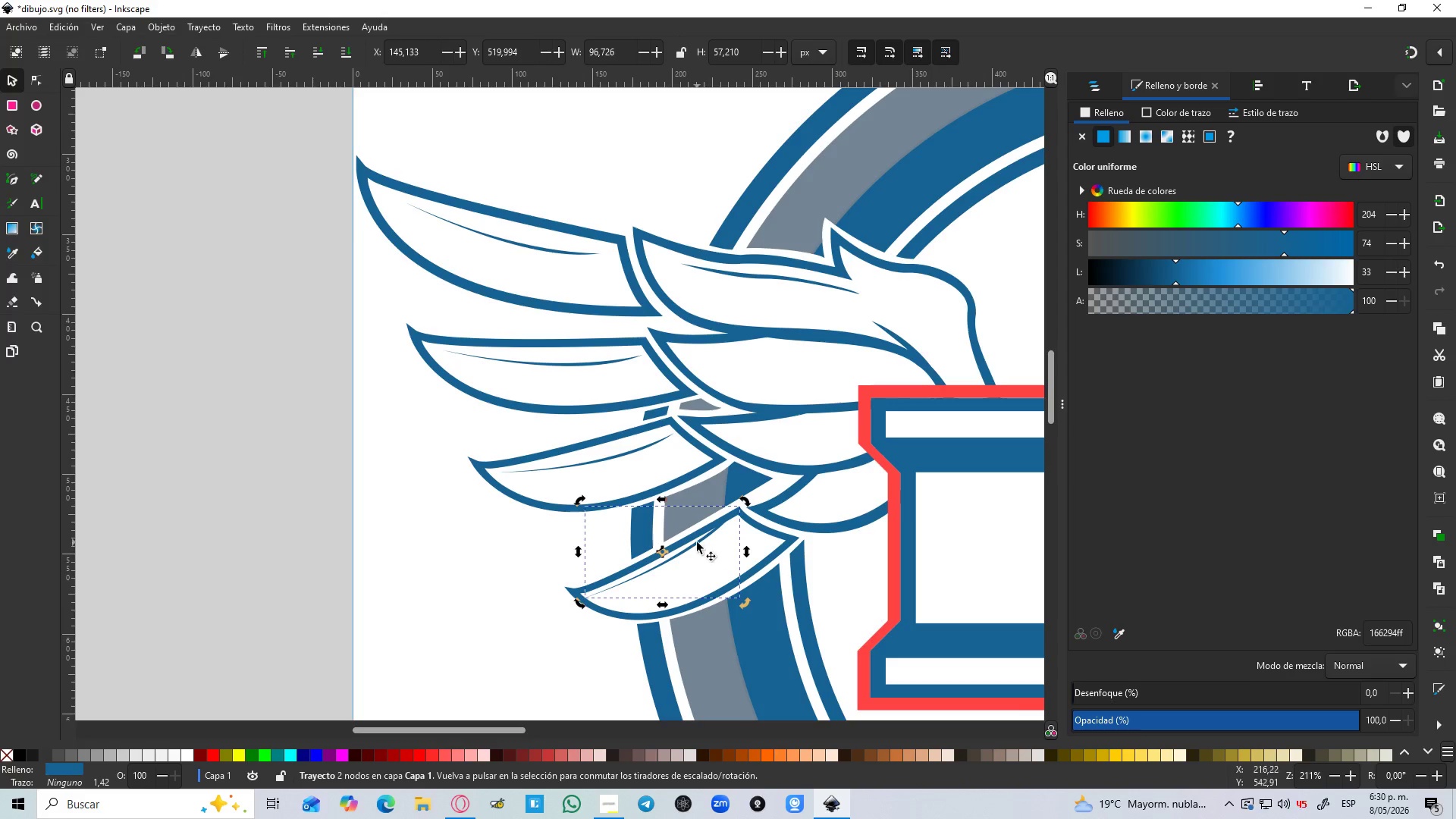 
left_click_drag(start_coordinate=[696, 542], to_coordinate=[704, 552])
 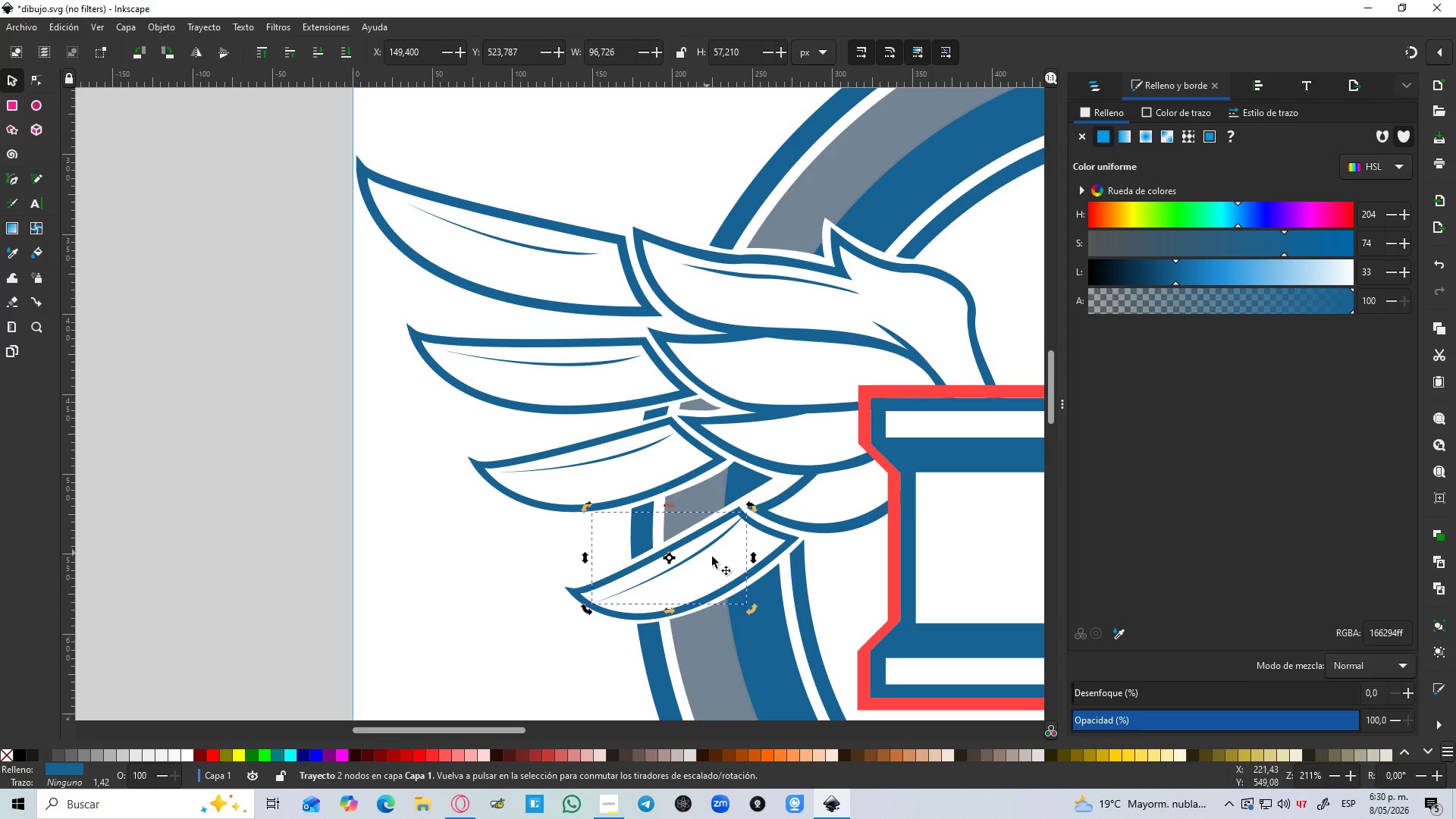 
hold_key(key=ControlLeft, duration=1.52)
left_click([726, 525])
 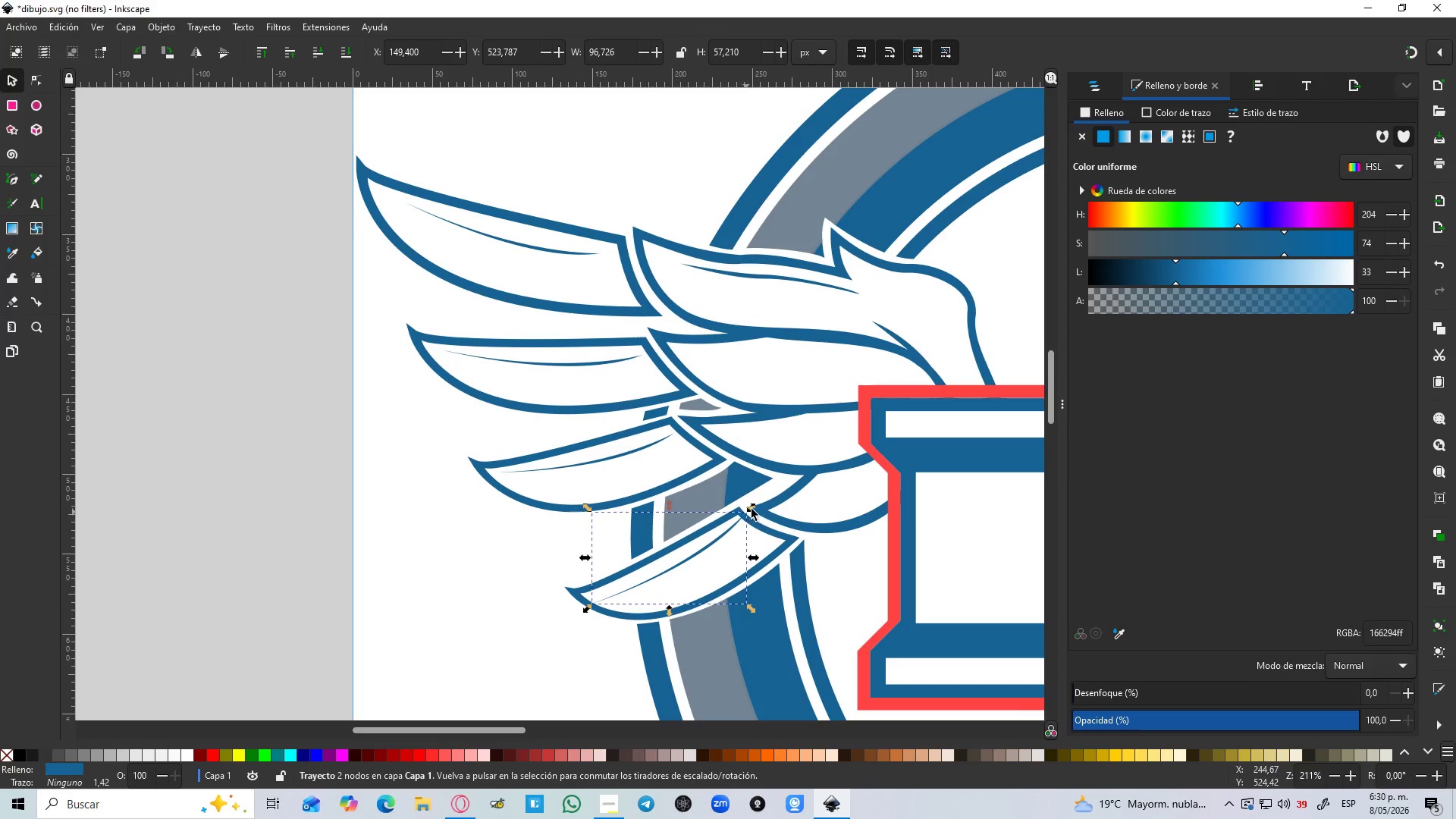 
hold_key(key=ControlLeft, duration=0.97)
left_click_drag(start_coordinate=[752, 508], to_coordinate=[743, 519])
 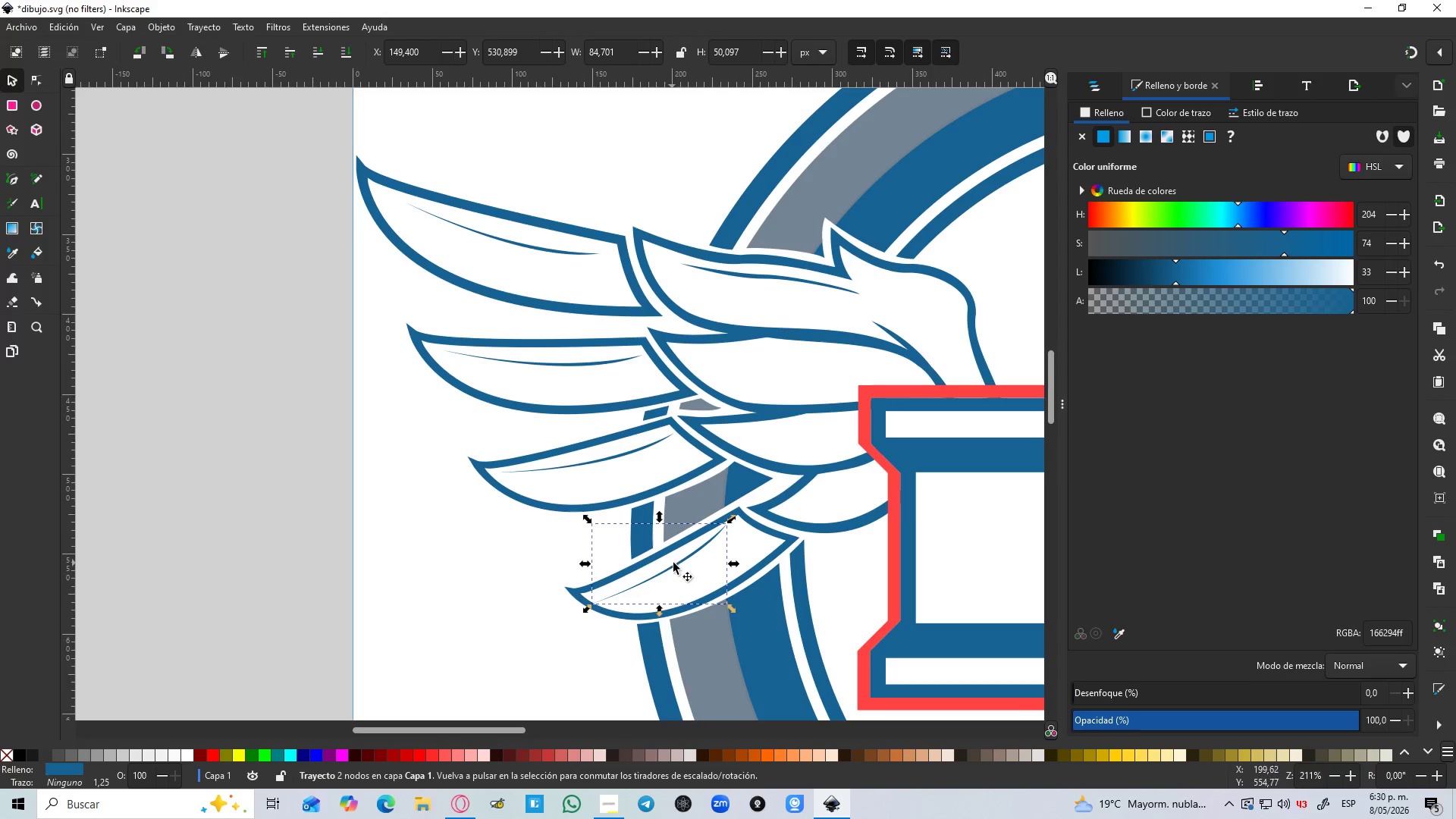 
left_click_drag(start_coordinate=[674, 563], to_coordinate=[686, 559])
 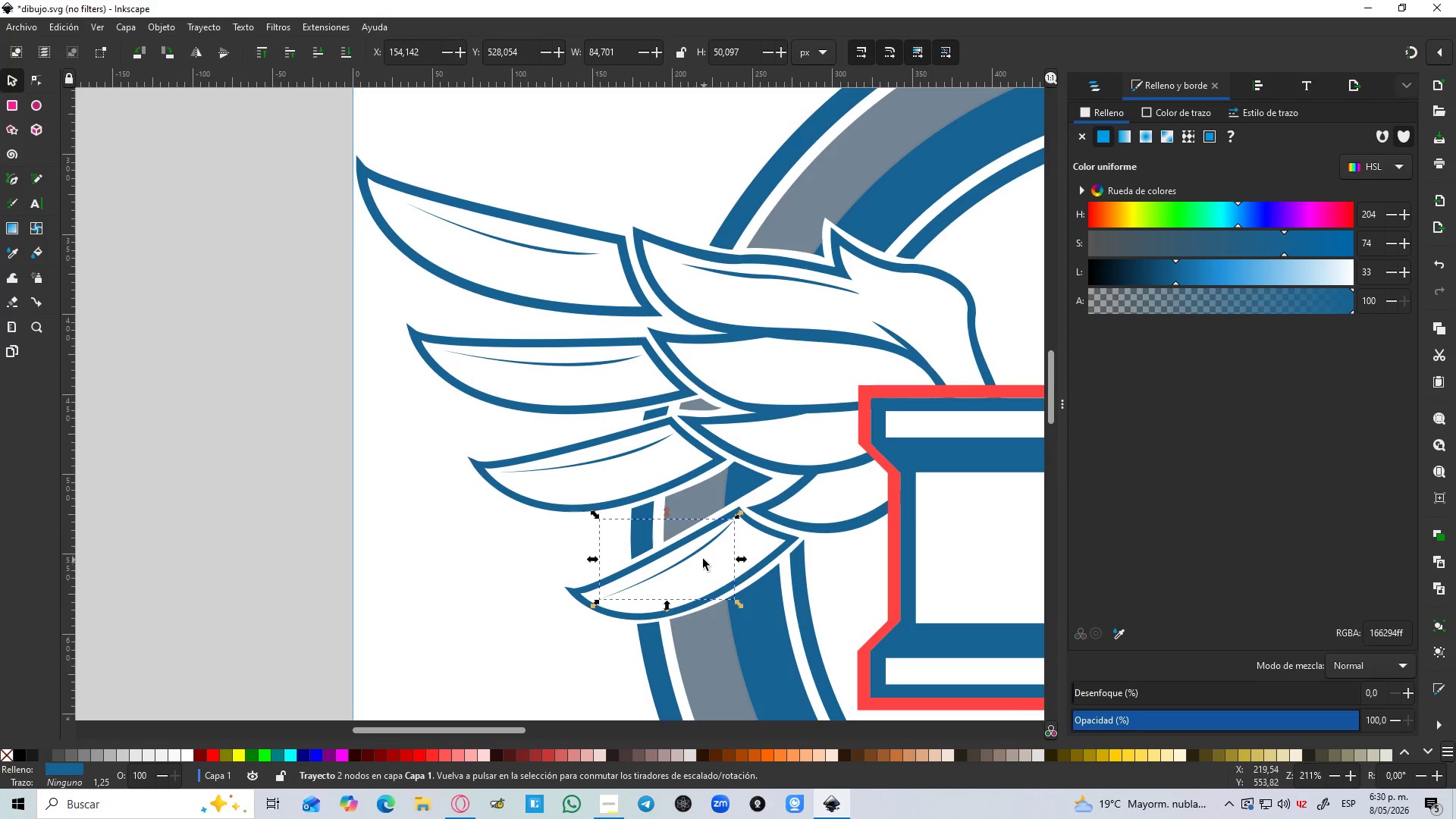 
left_click([694, 554])
 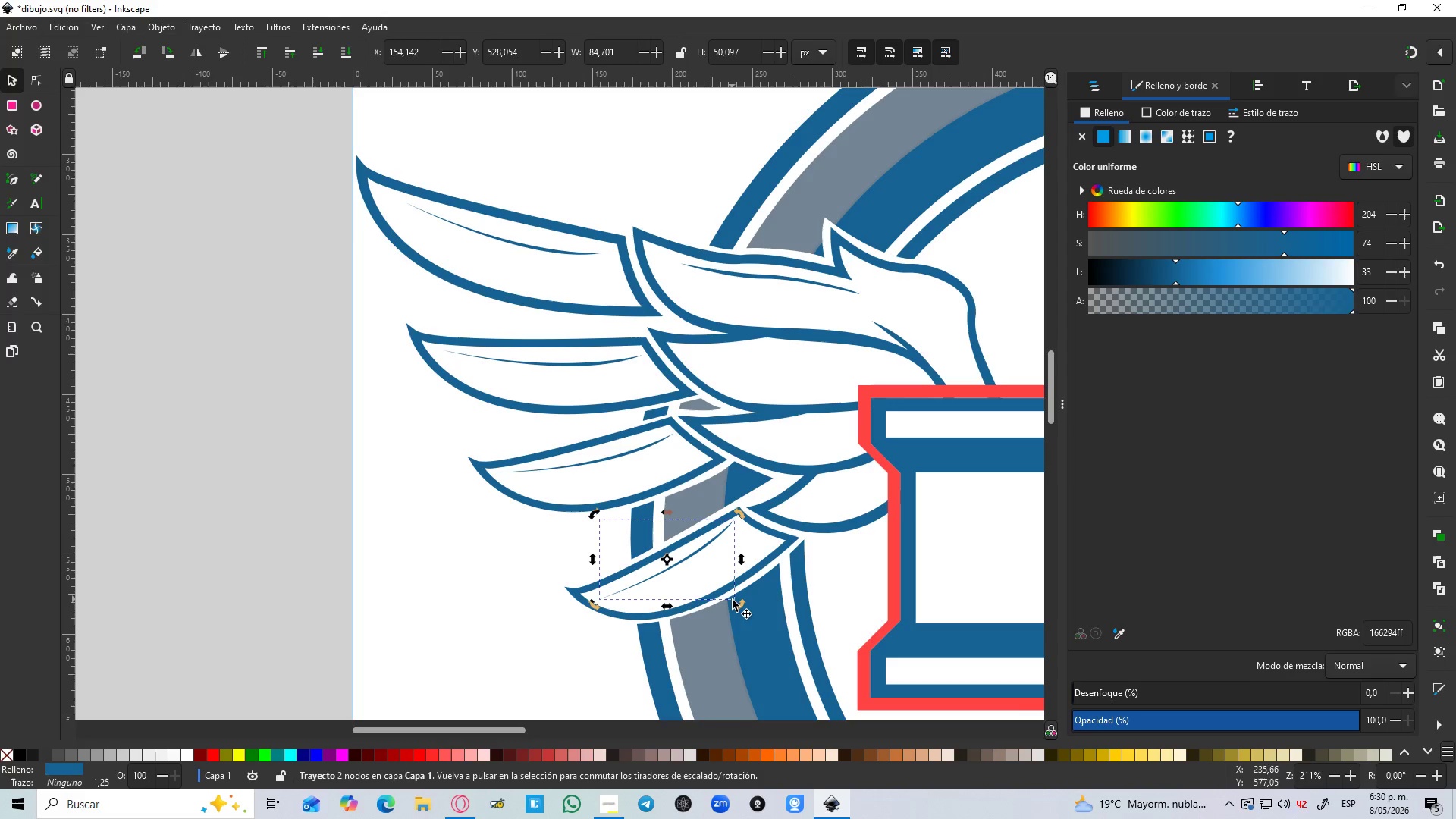 
hold_key(key=ControlLeft, duration=1.5)
left_click_drag(start_coordinate=[738, 603], to_coordinate=[726, 608])
 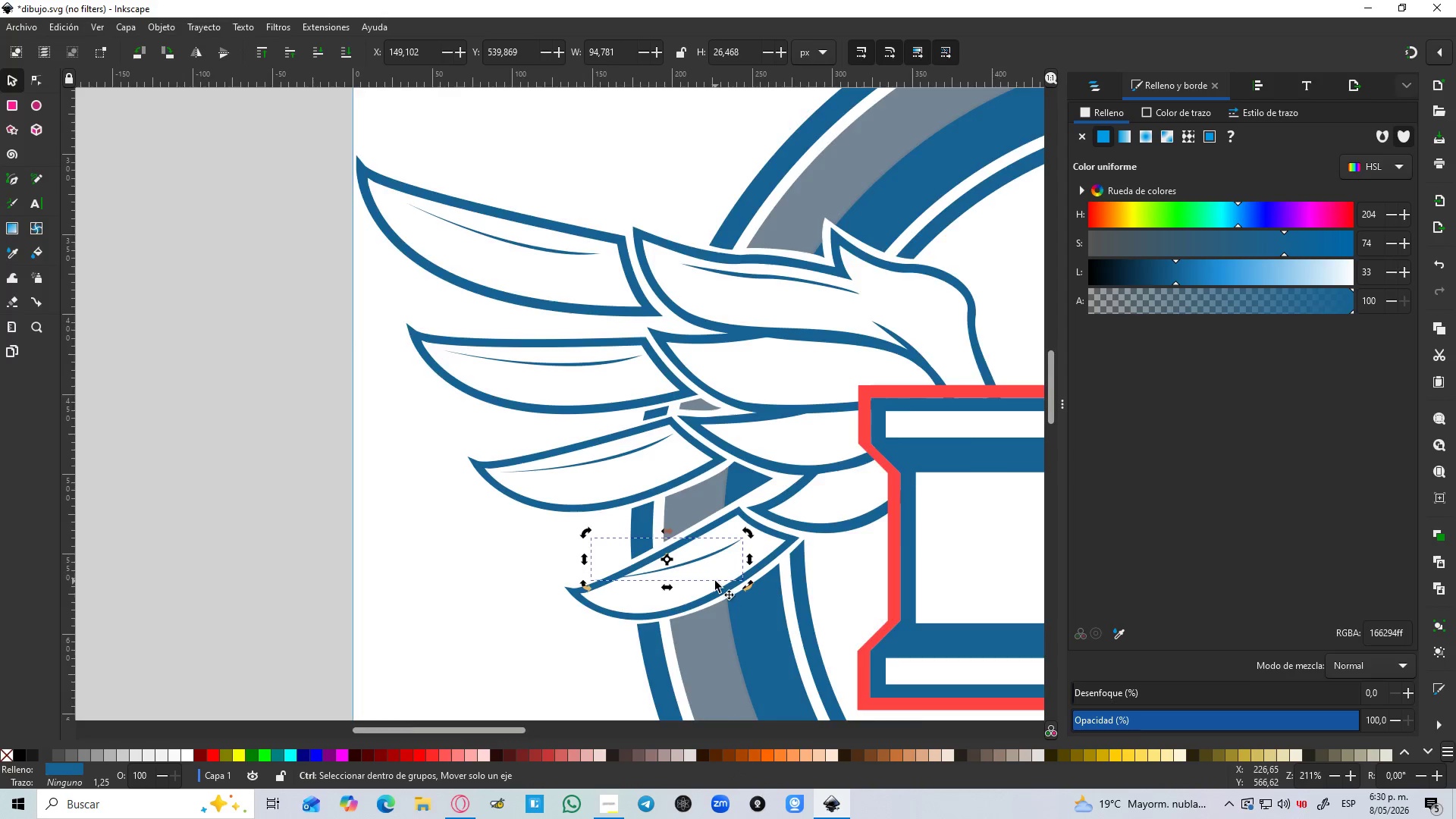 
hold_key(key=ControlLeft, duration=0.95)
 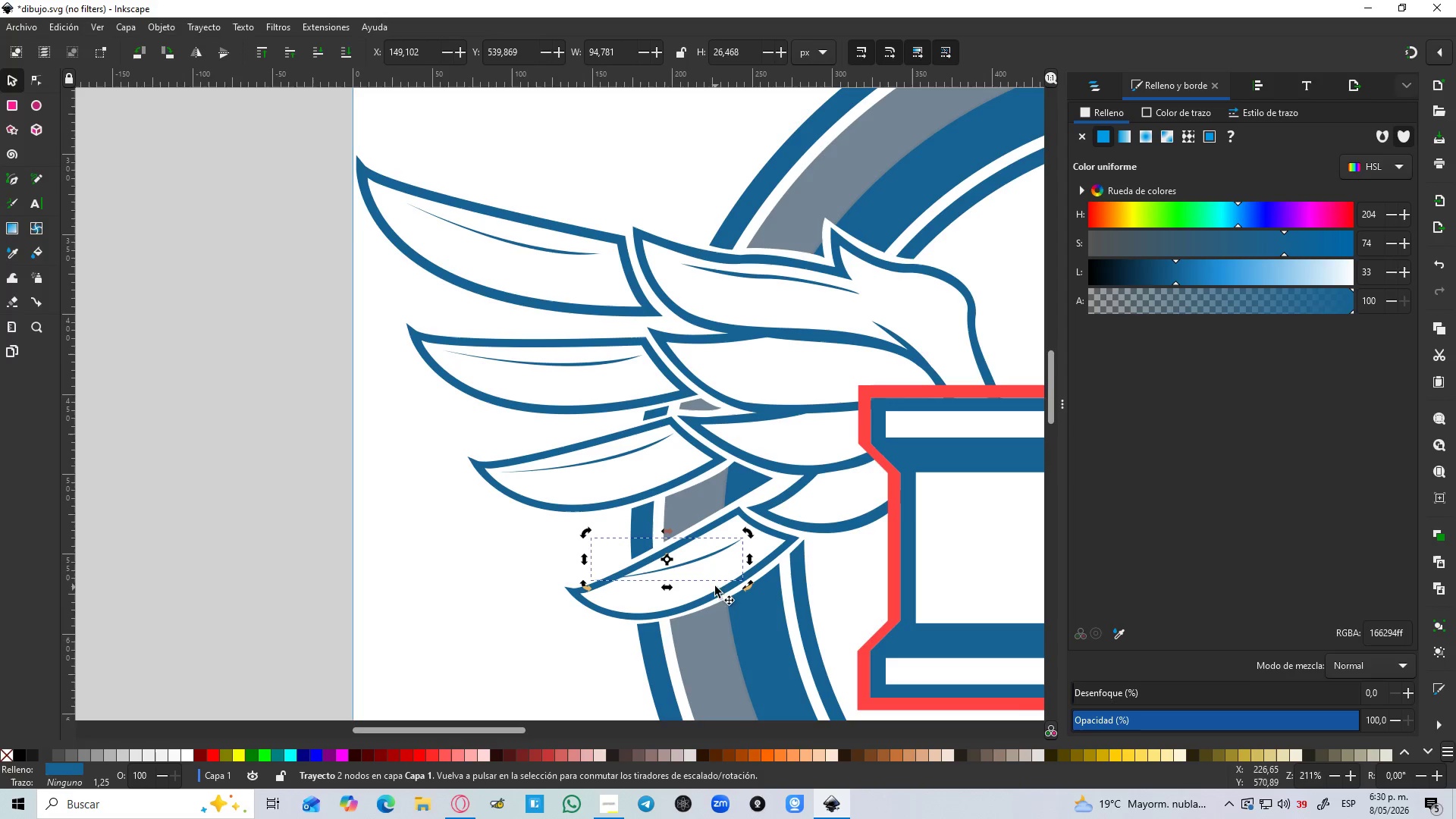 
hold_key(key=ControlLeft, duration=0.62)
scroll: coordinate [715, 581], scroll_direction: up, amount: 2.0
 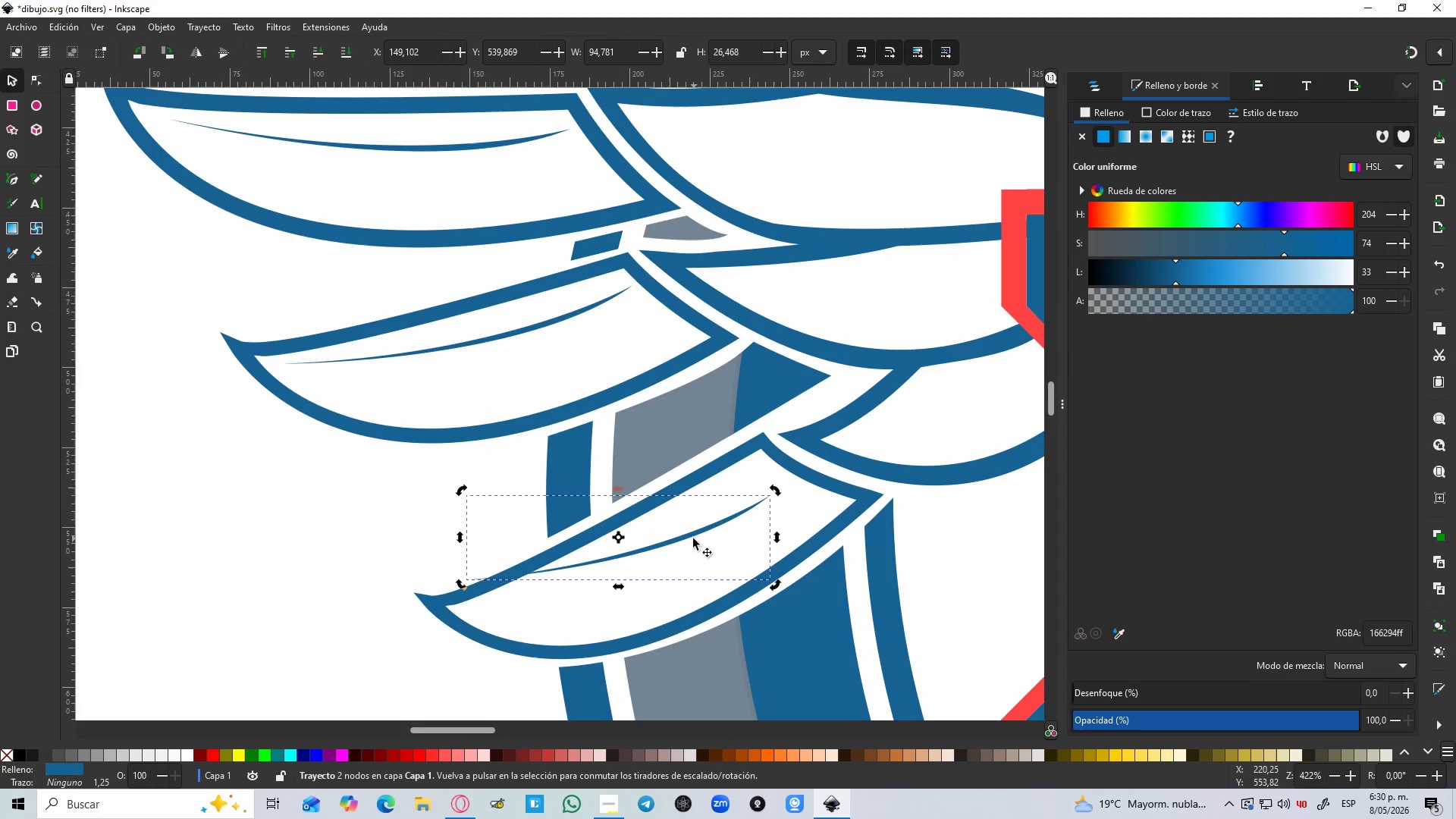 
left_click([693, 538])
 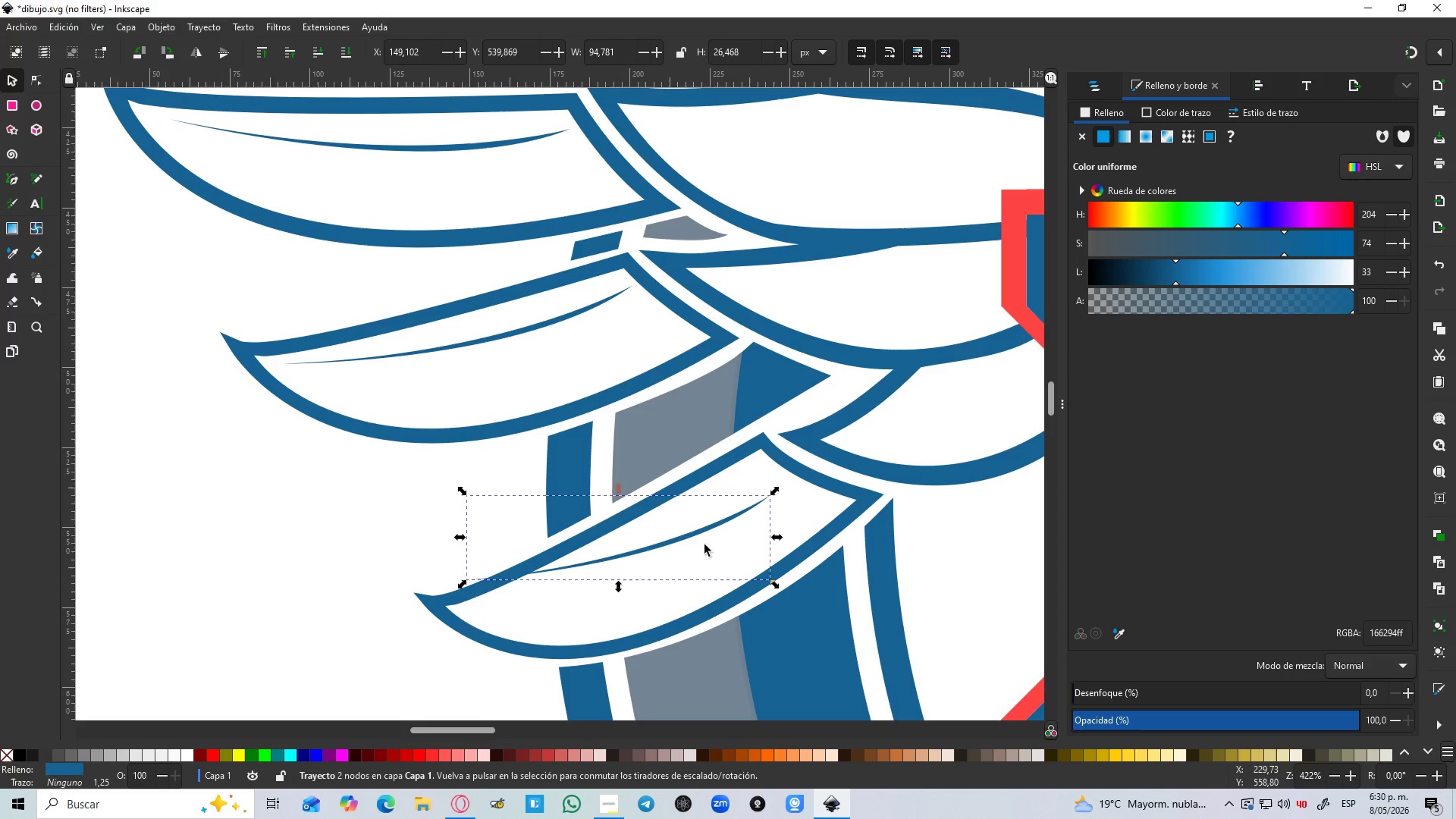 
left_click([693, 532])
 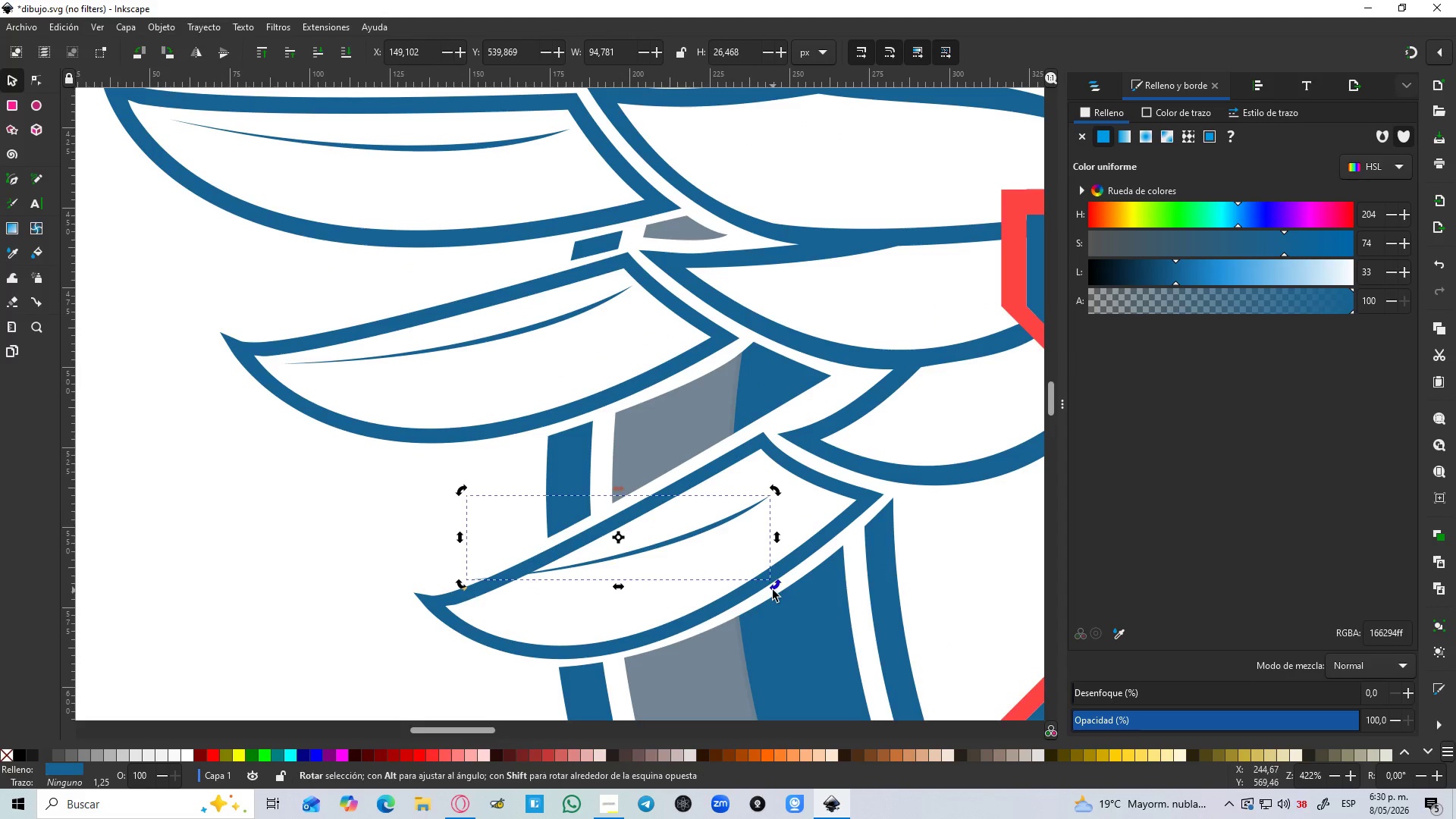 
left_click_drag(start_coordinate=[772, 589], to_coordinate=[784, 552])
 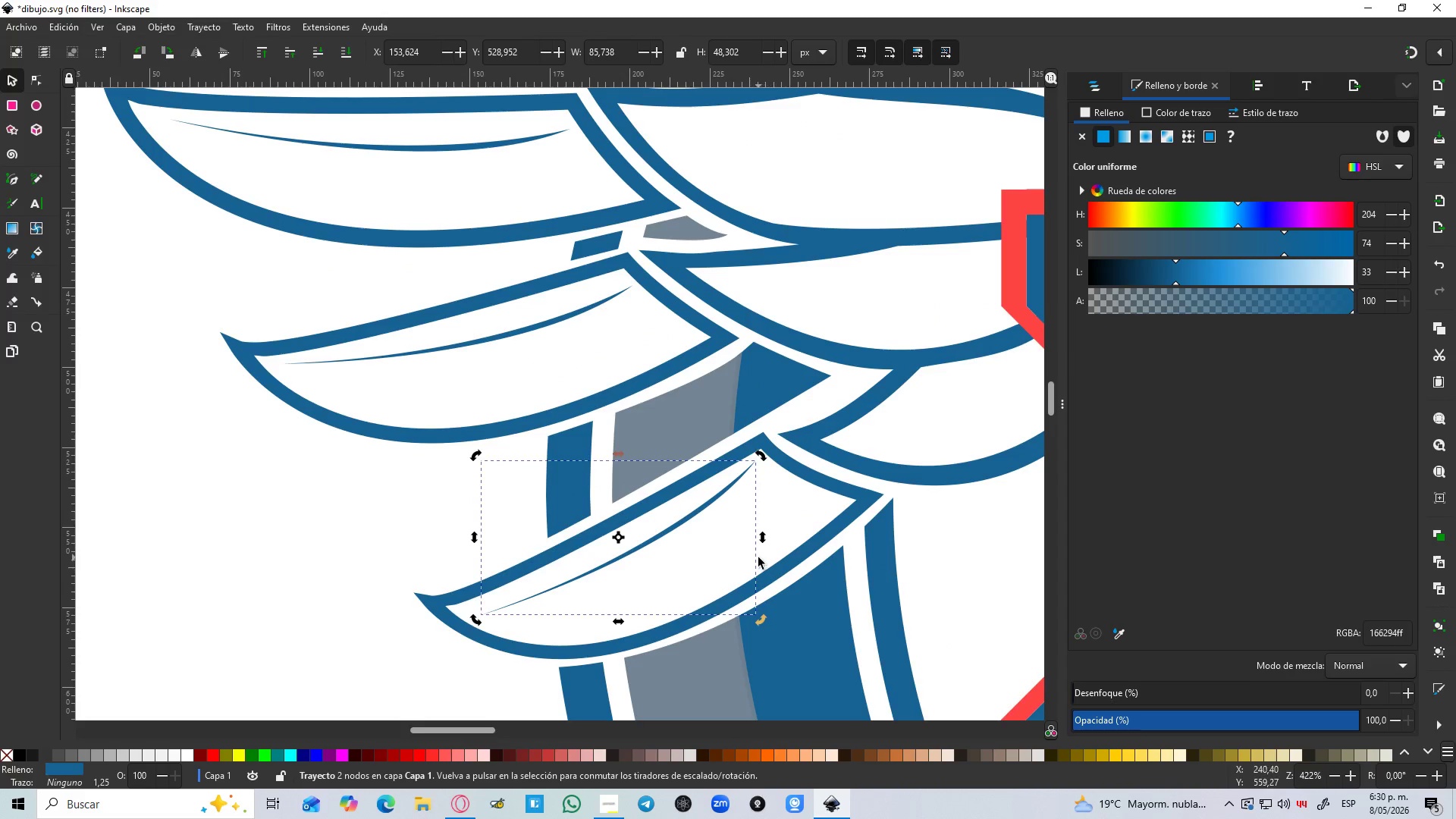 
hold_key(key=ControlLeft, duration=0.34)
 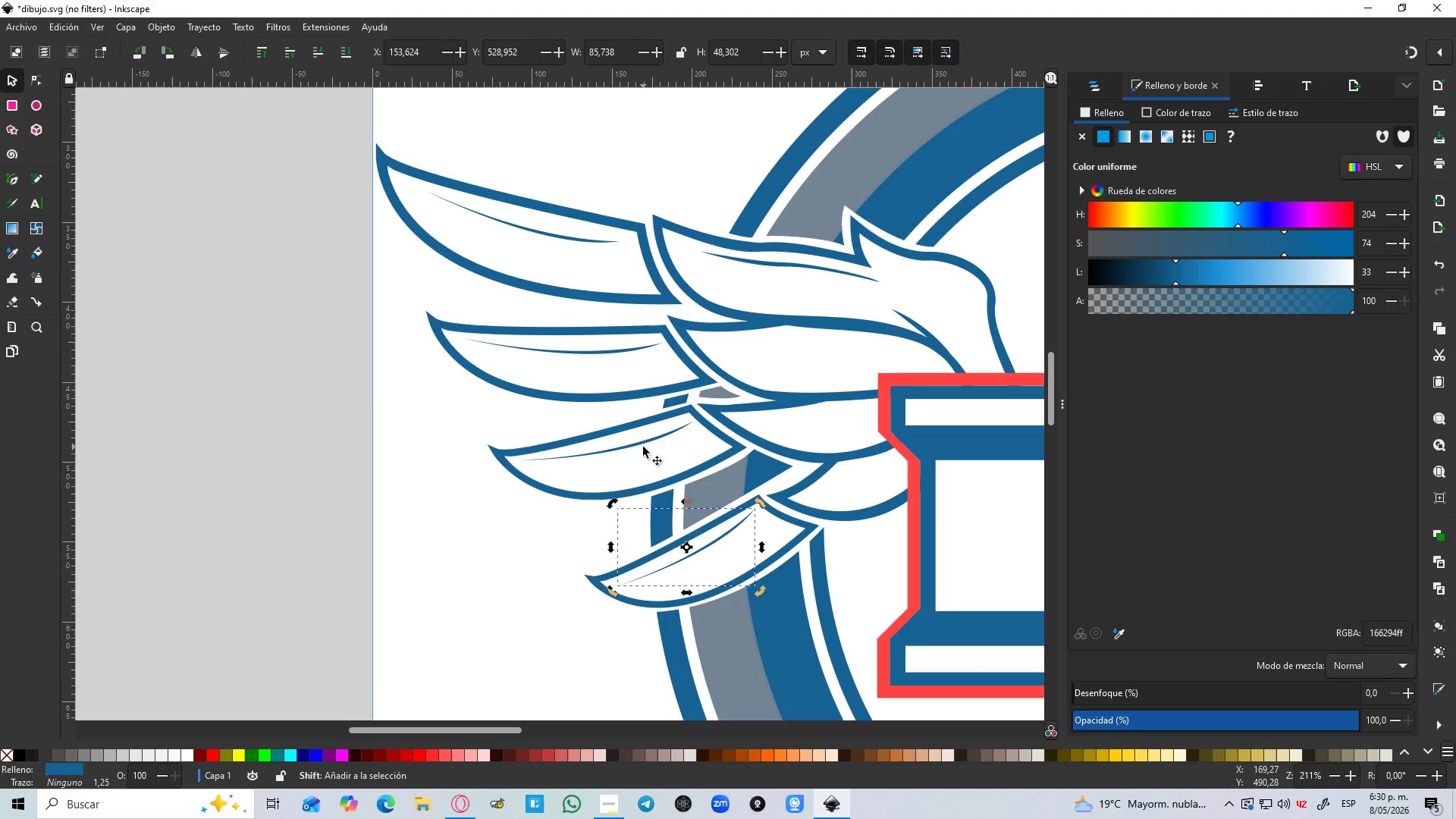 
hold_key(key=ShiftLeft, duration=1.52)
 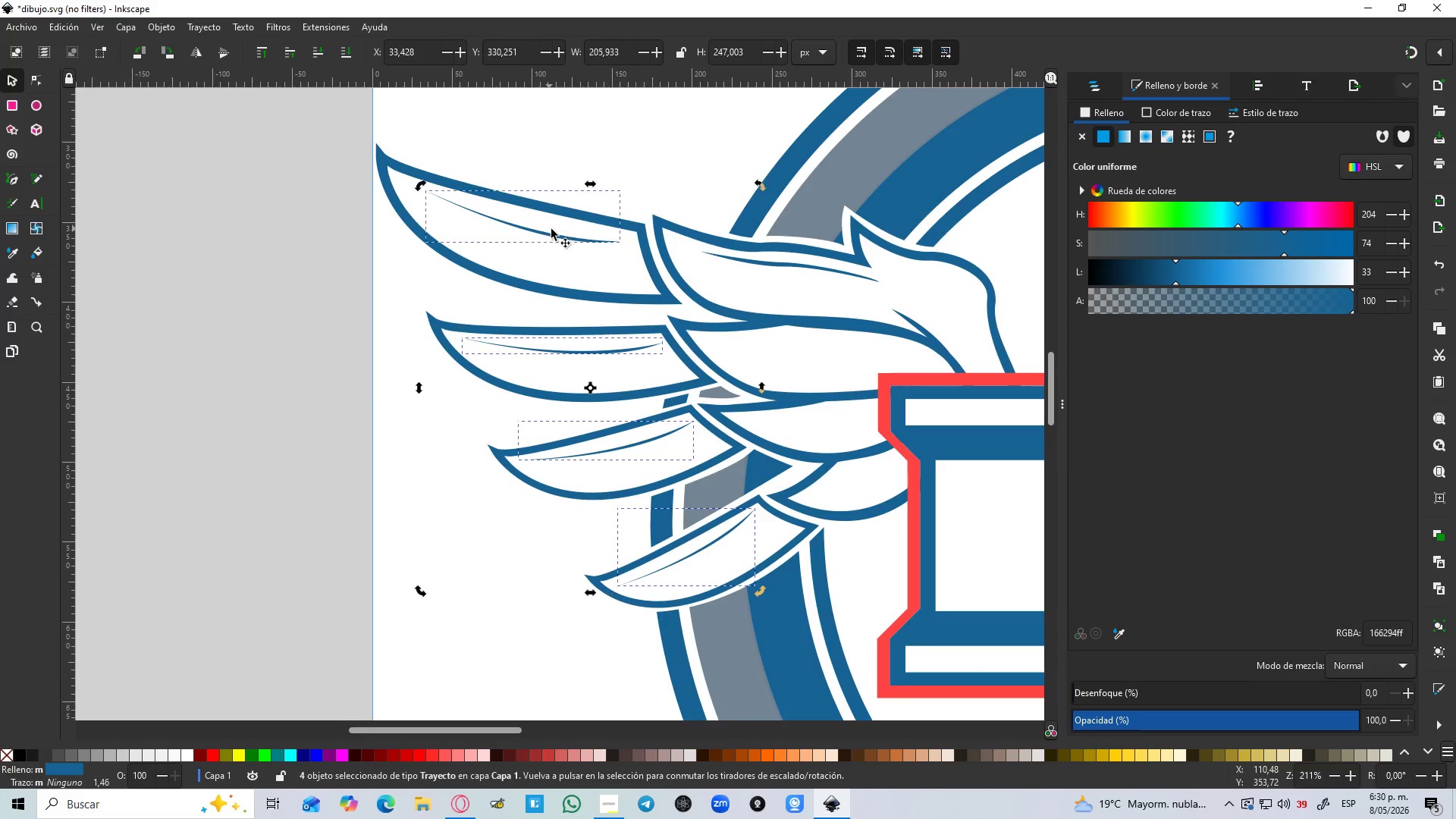 
scroll: coordinate [753, 556], scroll_direction: down, amount: 2.0
 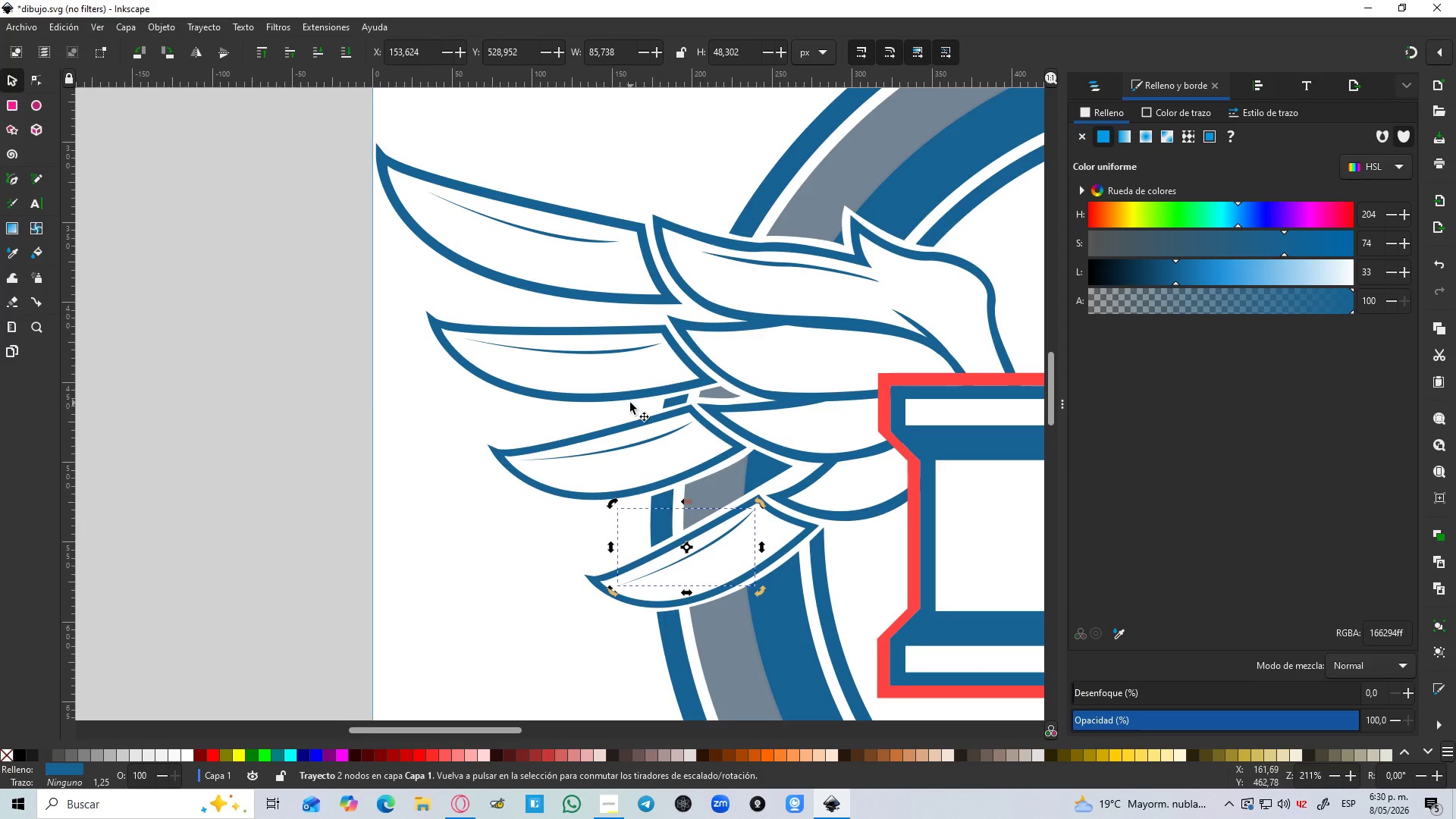 
left_click([643, 447])
 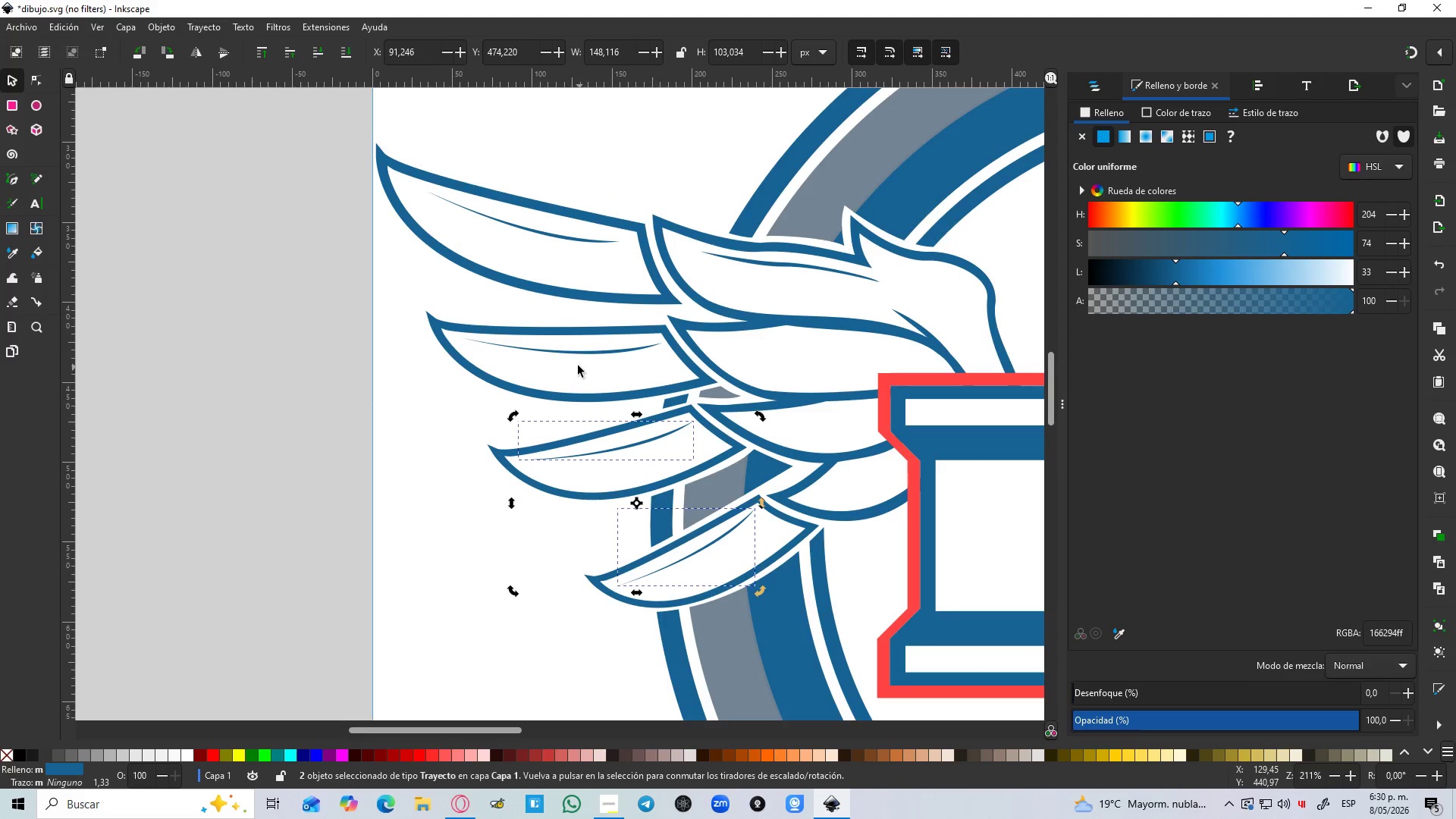 
left_click([571, 351])
 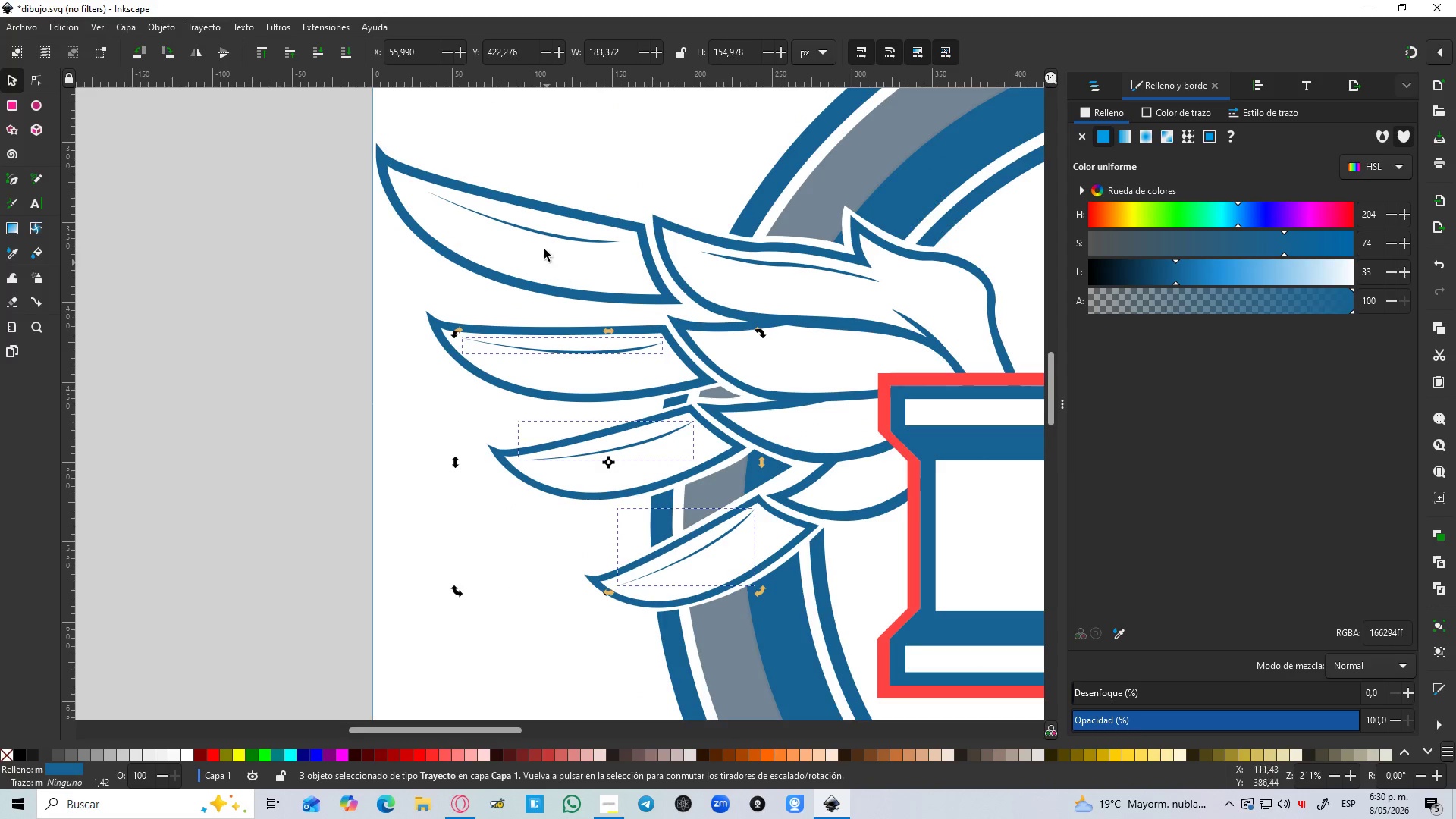 
hold_key(key=ShiftLeft, duration=0.78)
left_click([549, 228])
 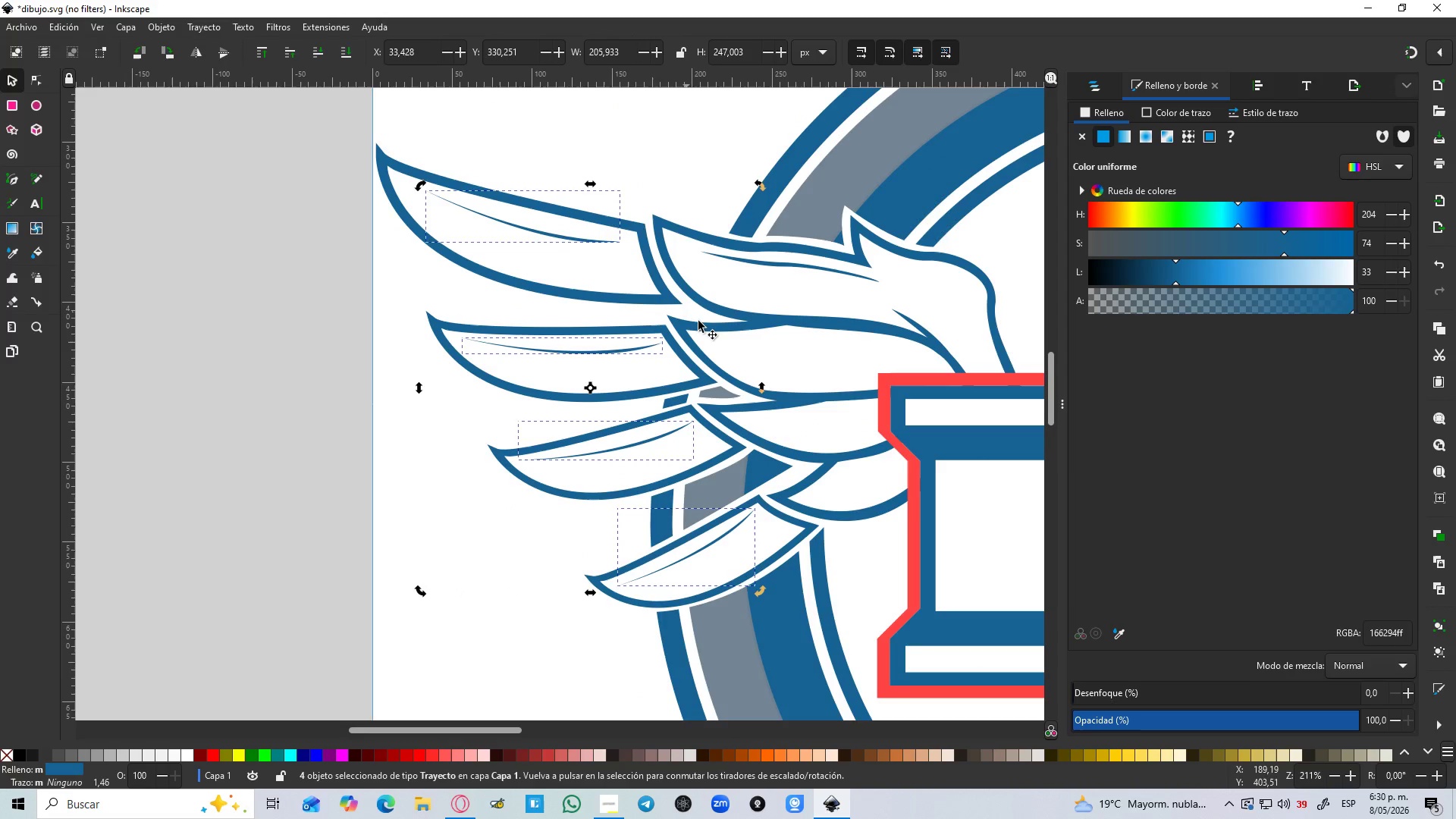 
hold_key(key=ShiftLeft, duration=1.53)
left_click([733, 319])
 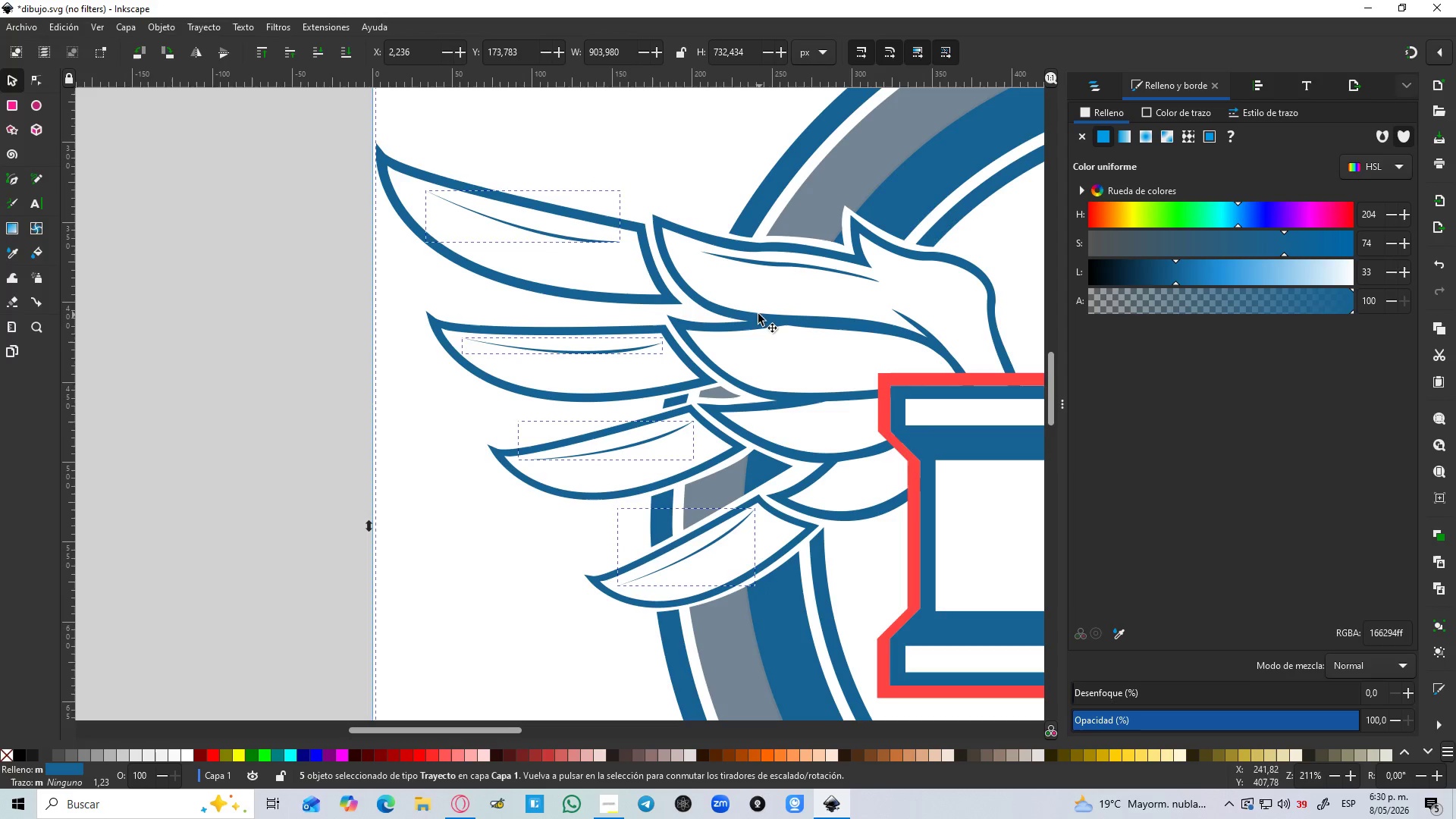 
hold_key(key=ShiftLeft, duration=0.66)
left_click([748, 312])
 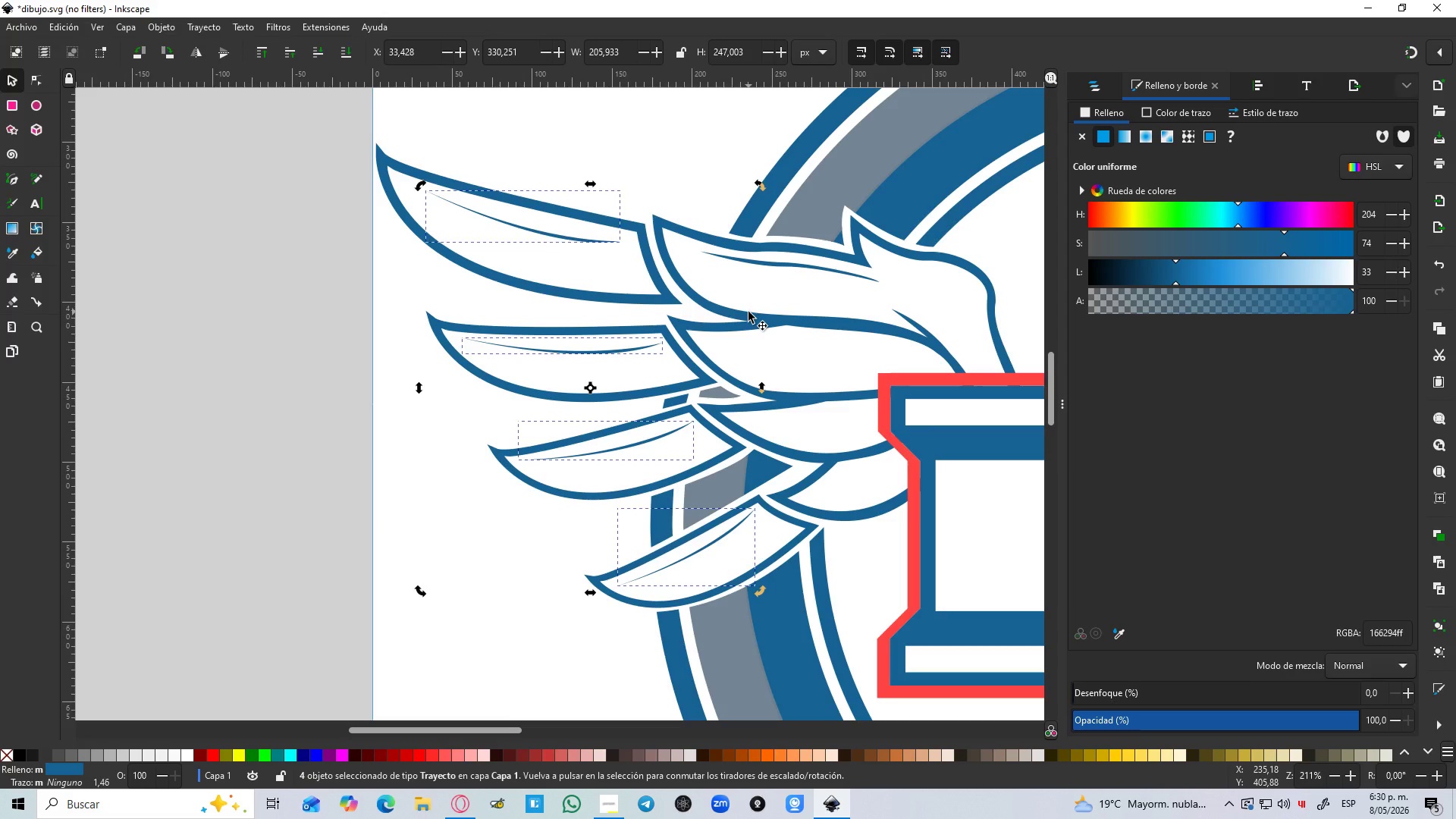 
hold_key(key=ControlLeft, duration=0.98)
scroll: coordinate [746, 318], scroll_direction: down, amount: 3.0
 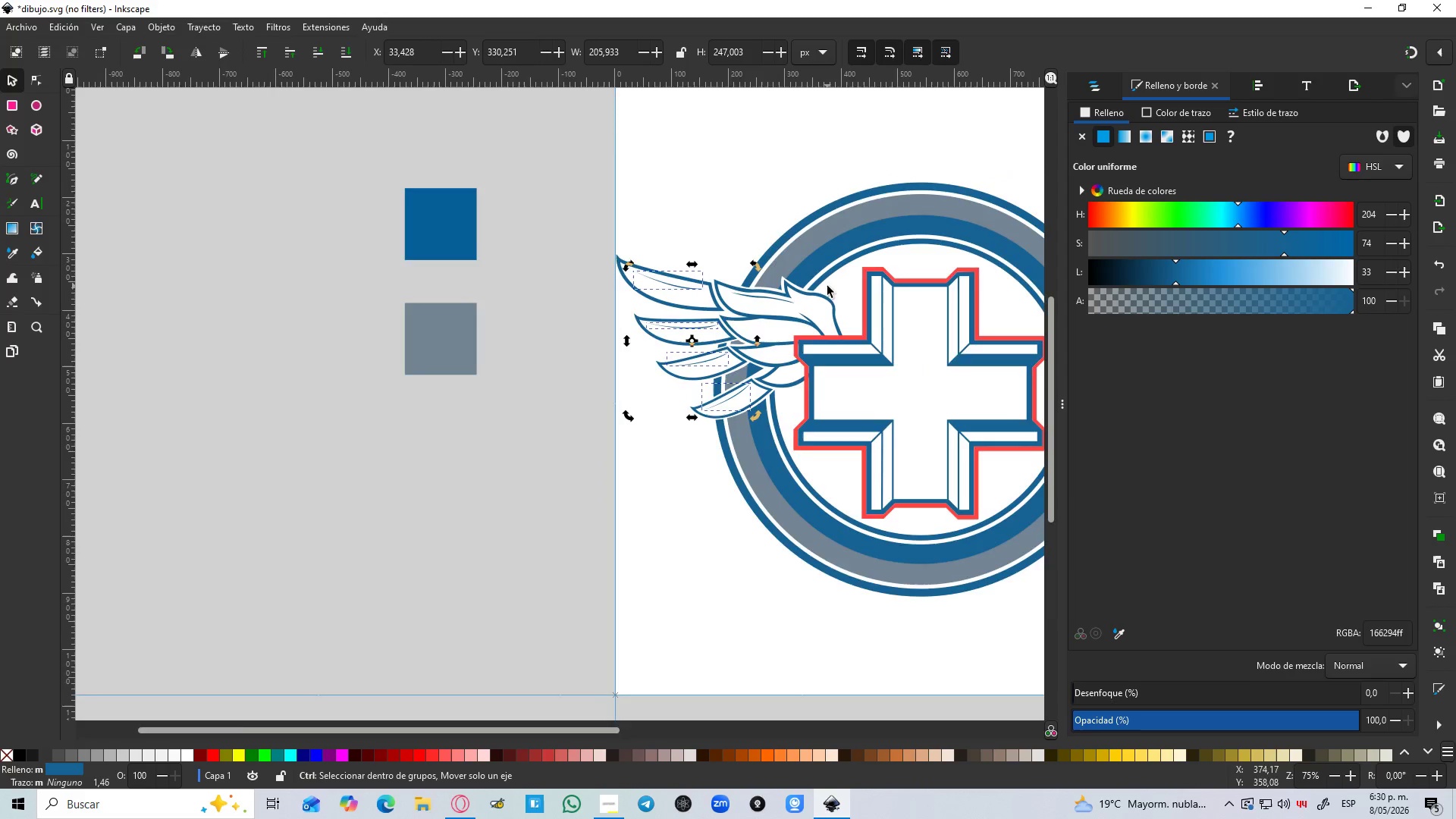 
hold_key(key=ShiftLeft, duration=1.5)
 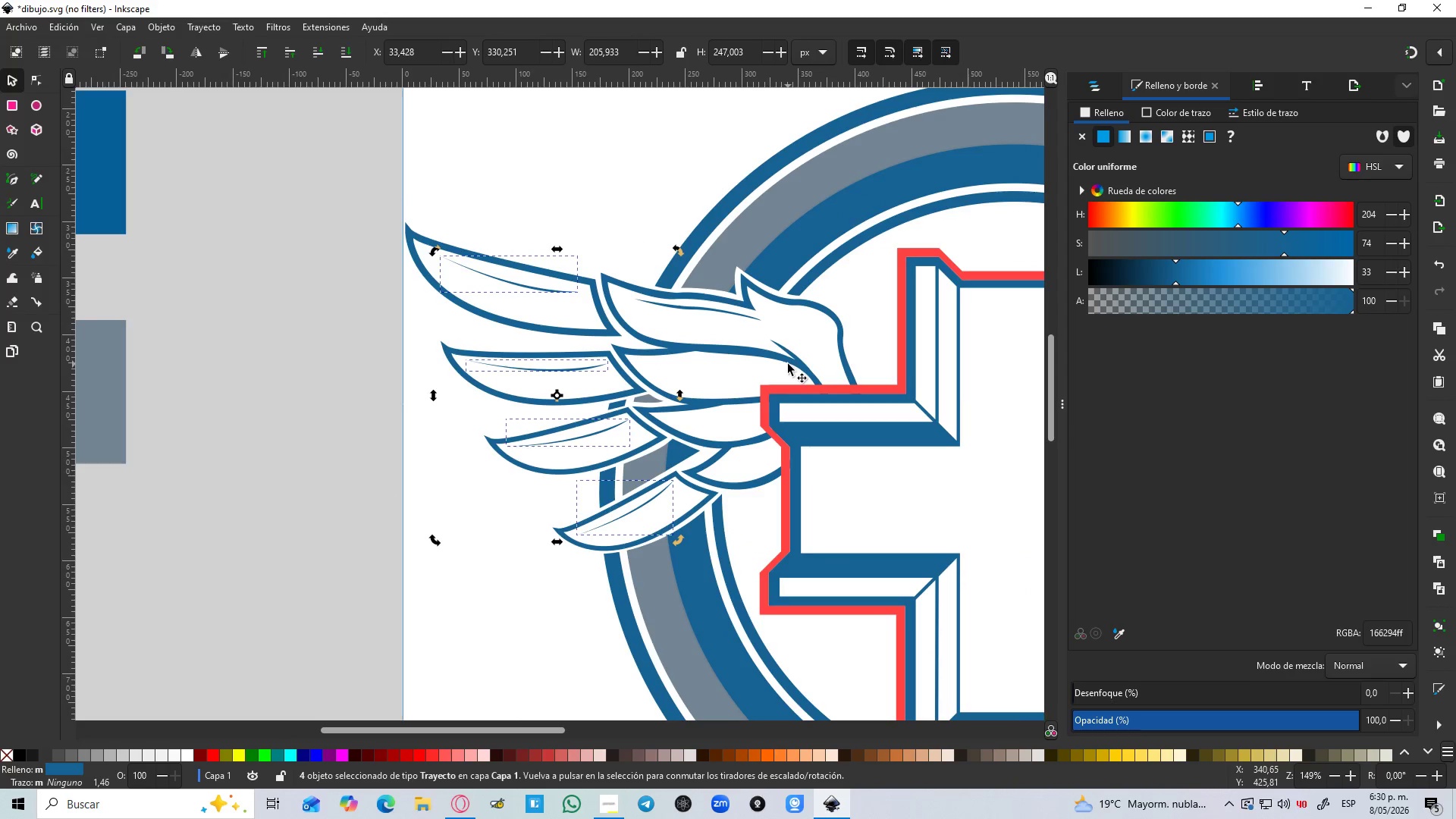 
scroll: coordinate [827, 286], scroll_direction: up, amount: 2.0
 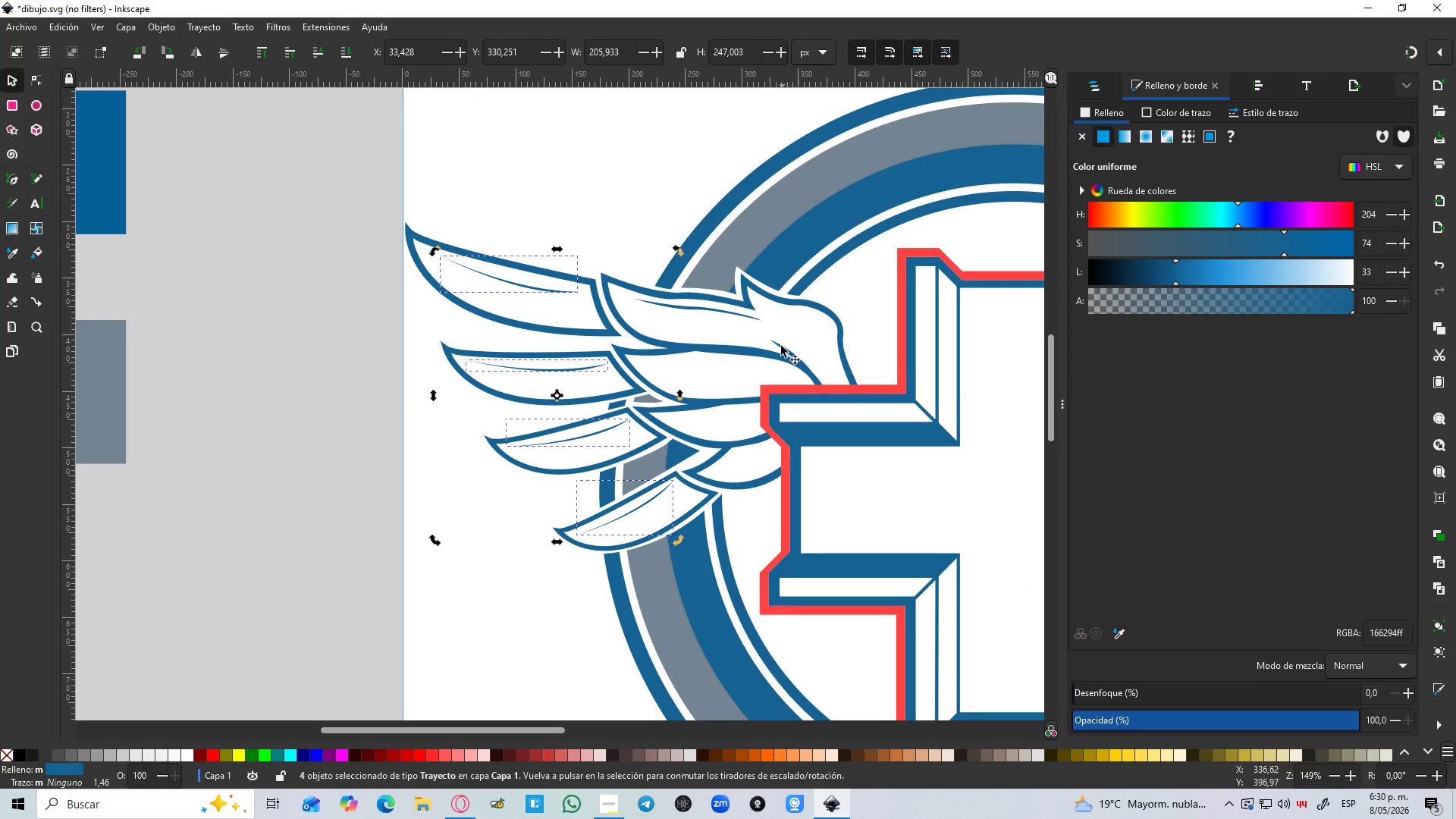 
left_click([777, 359])
 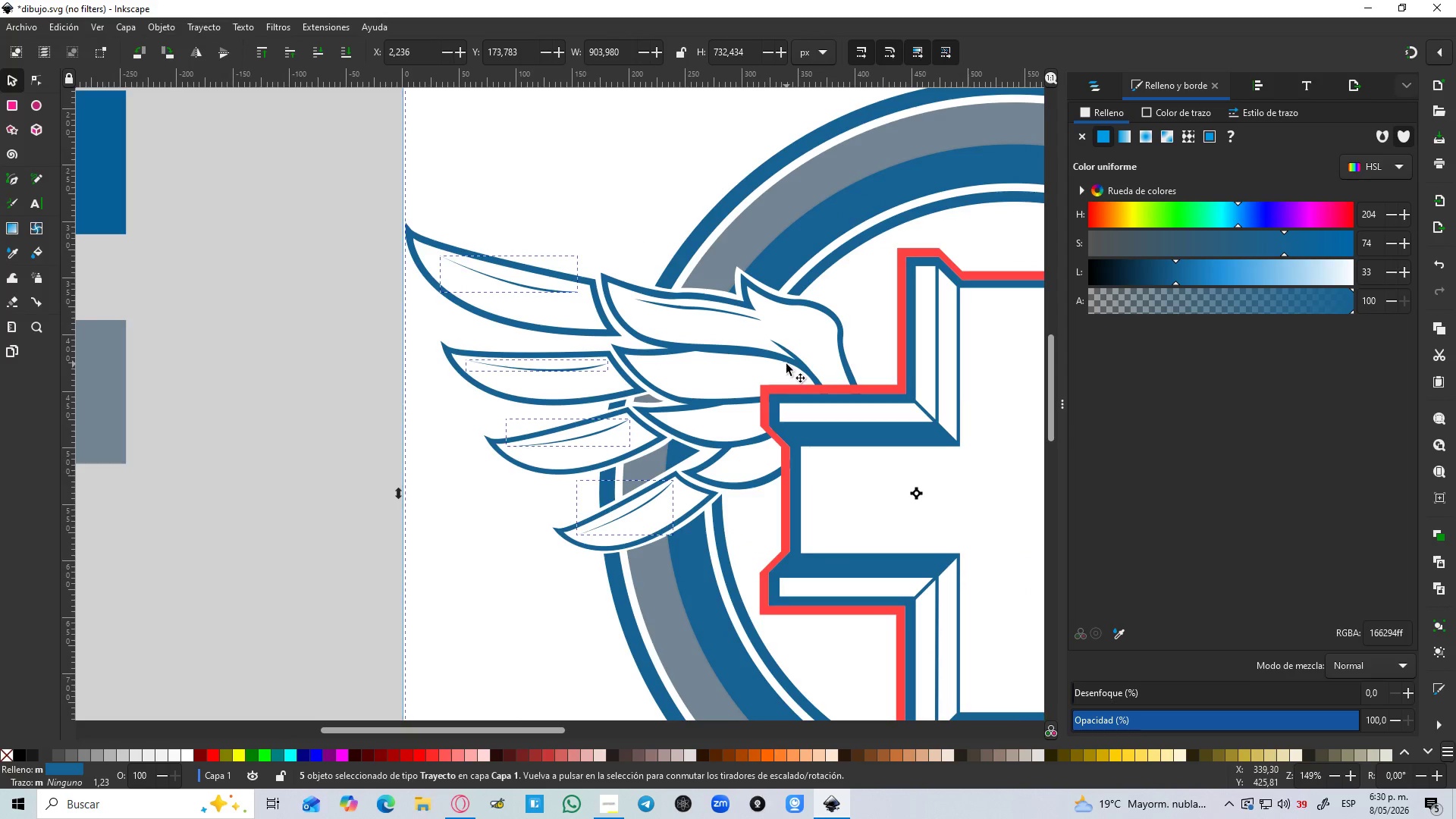 
hold_key(key=ShiftLeft, duration=1.25)
left_click([788, 364])
 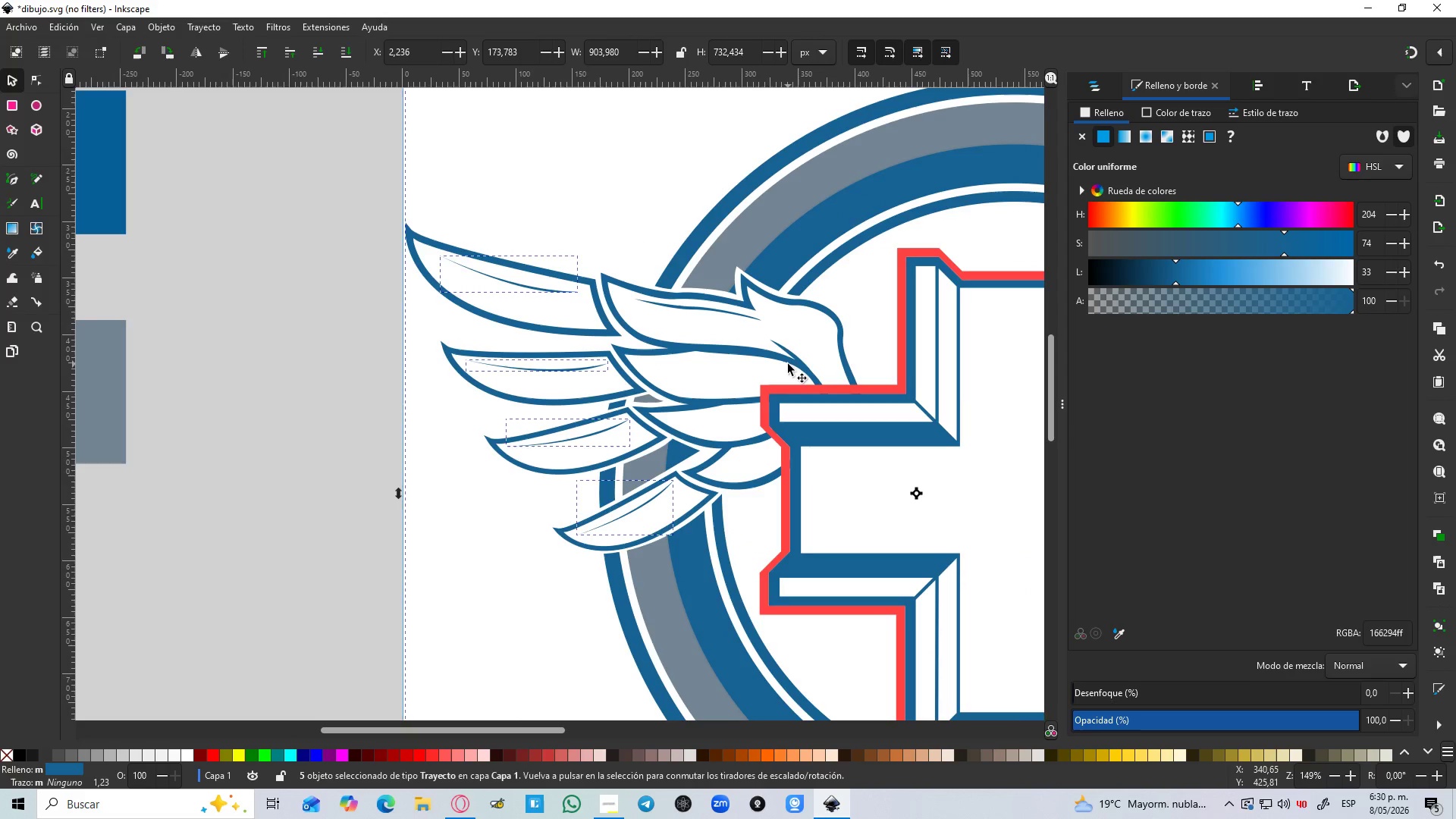 
key(Control+NumpadAdd)
 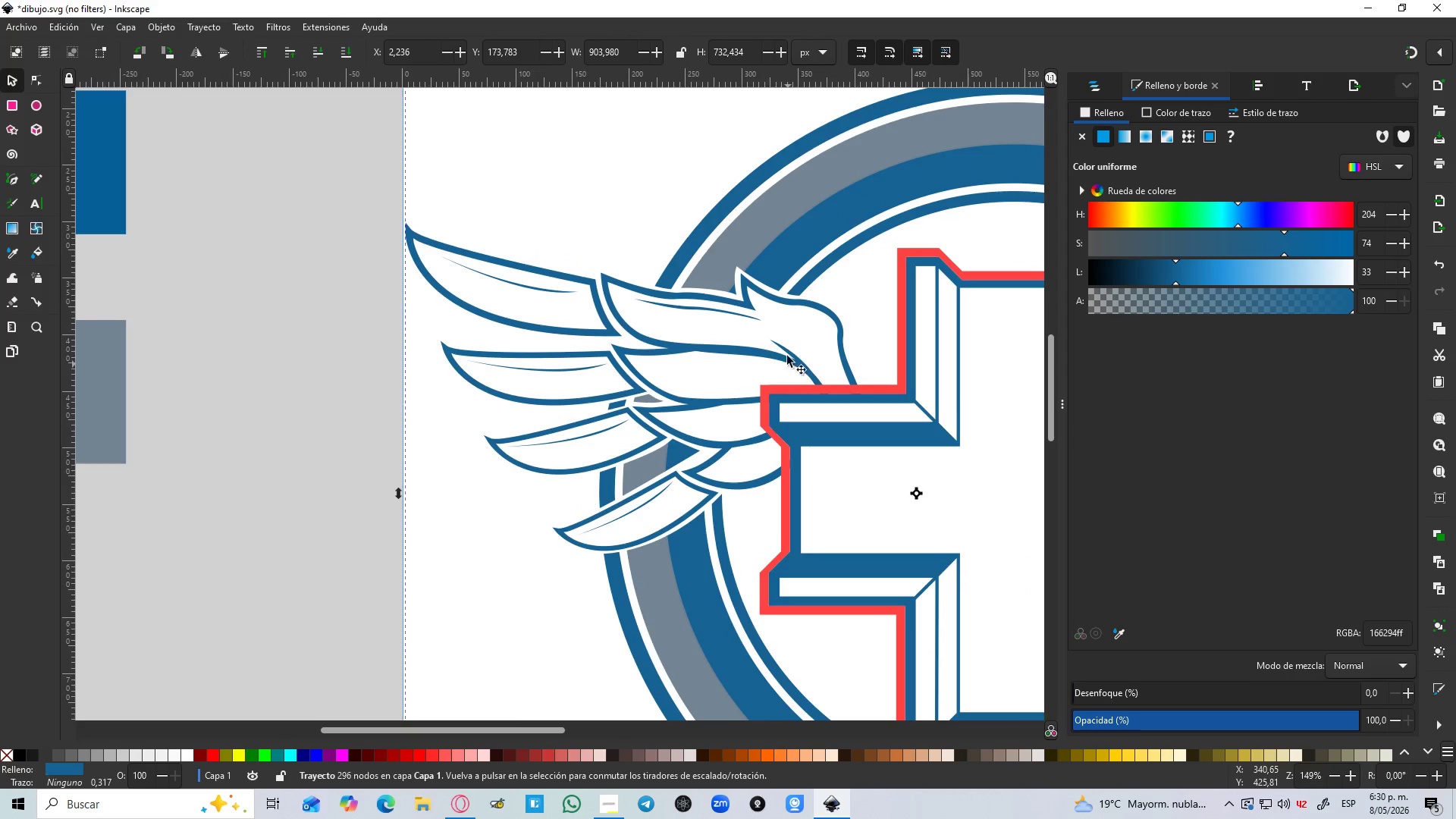 
hold_key(key=ControlLeft, duration=0.41)
scroll: coordinate [756, 384], scroll_direction: down, amount: 3.0
 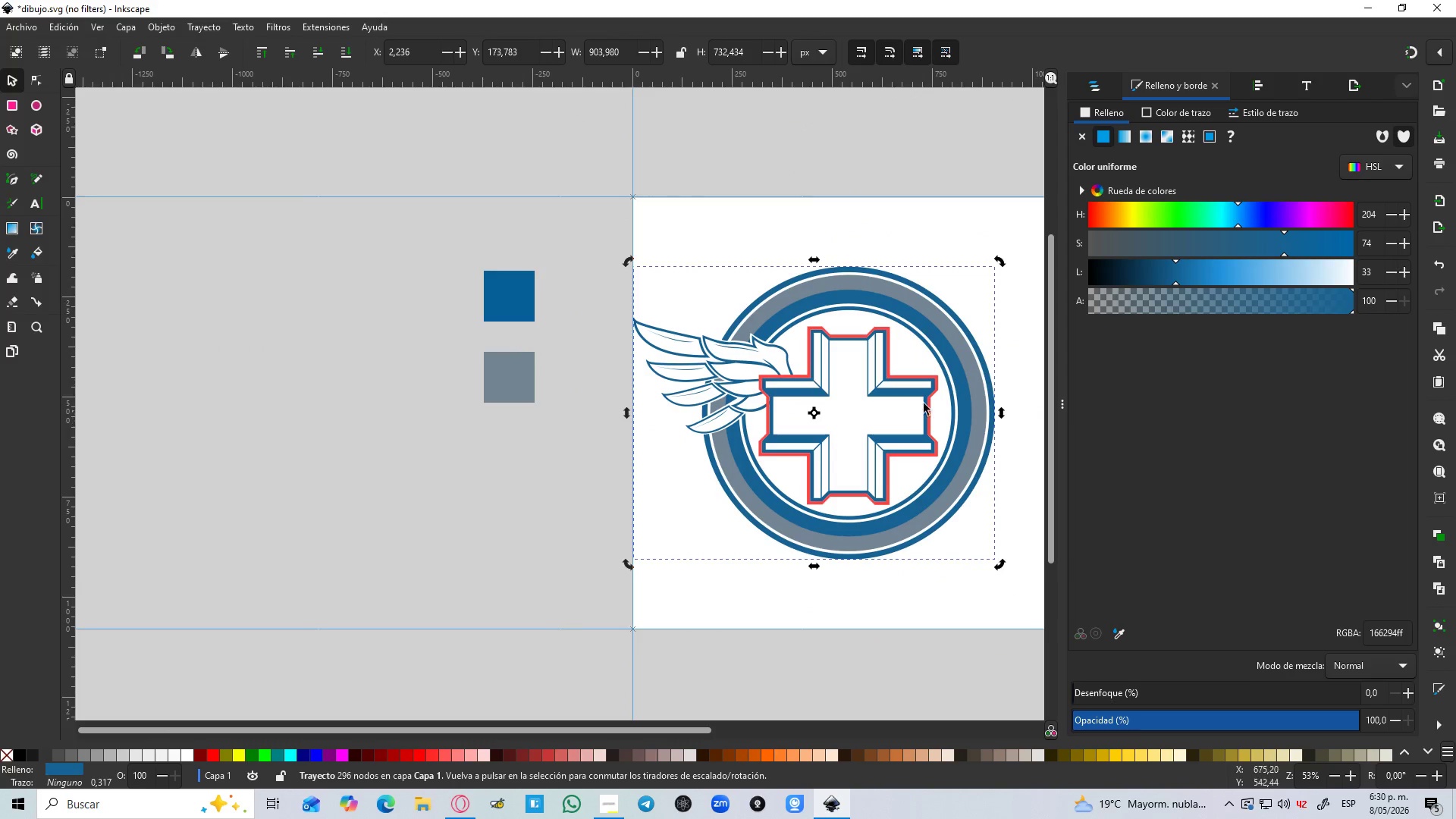 
hold_key(key=Space, duration=0.42)
 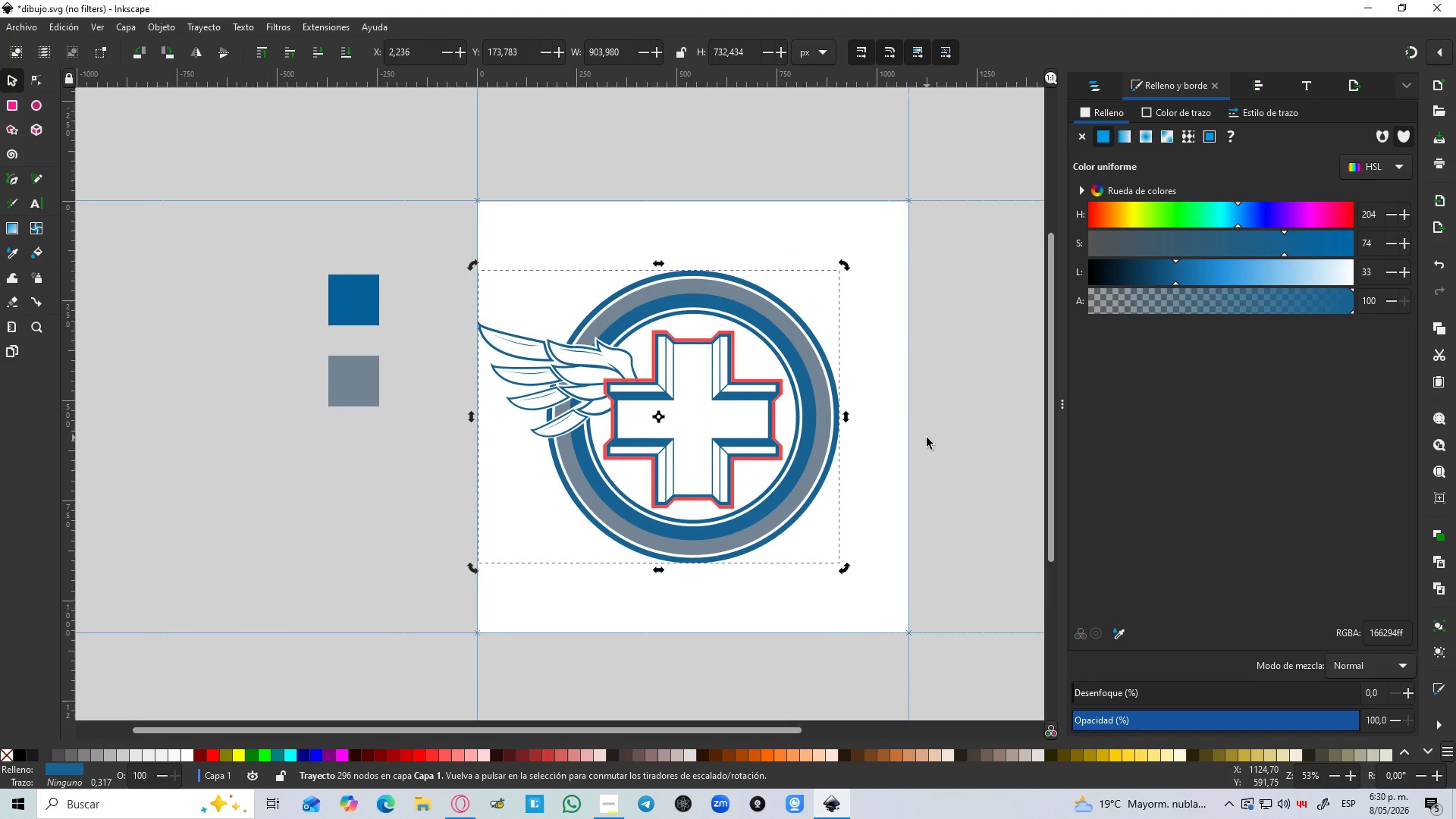 
left_click([927, 438])
 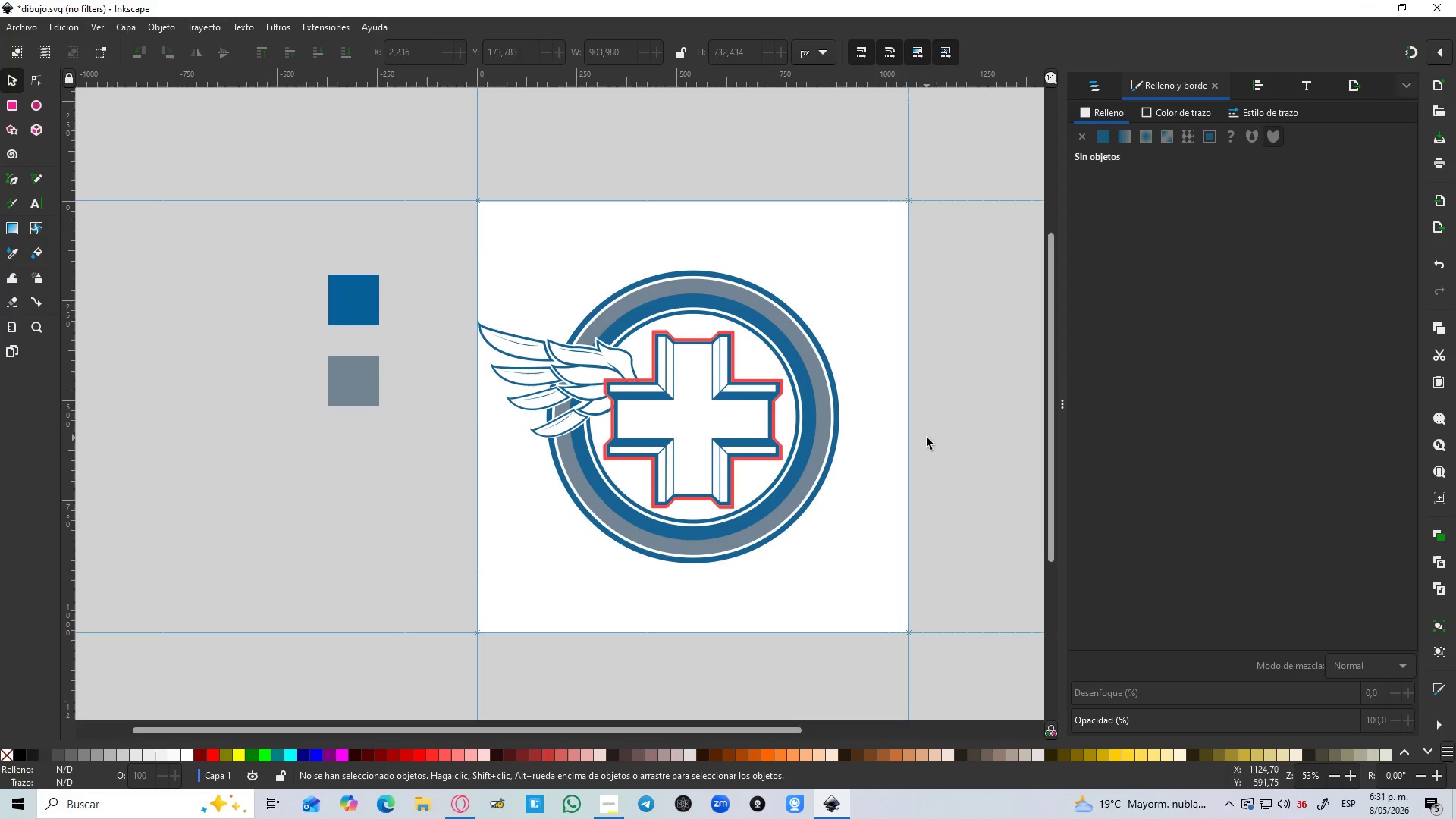 
wait(59.06)
 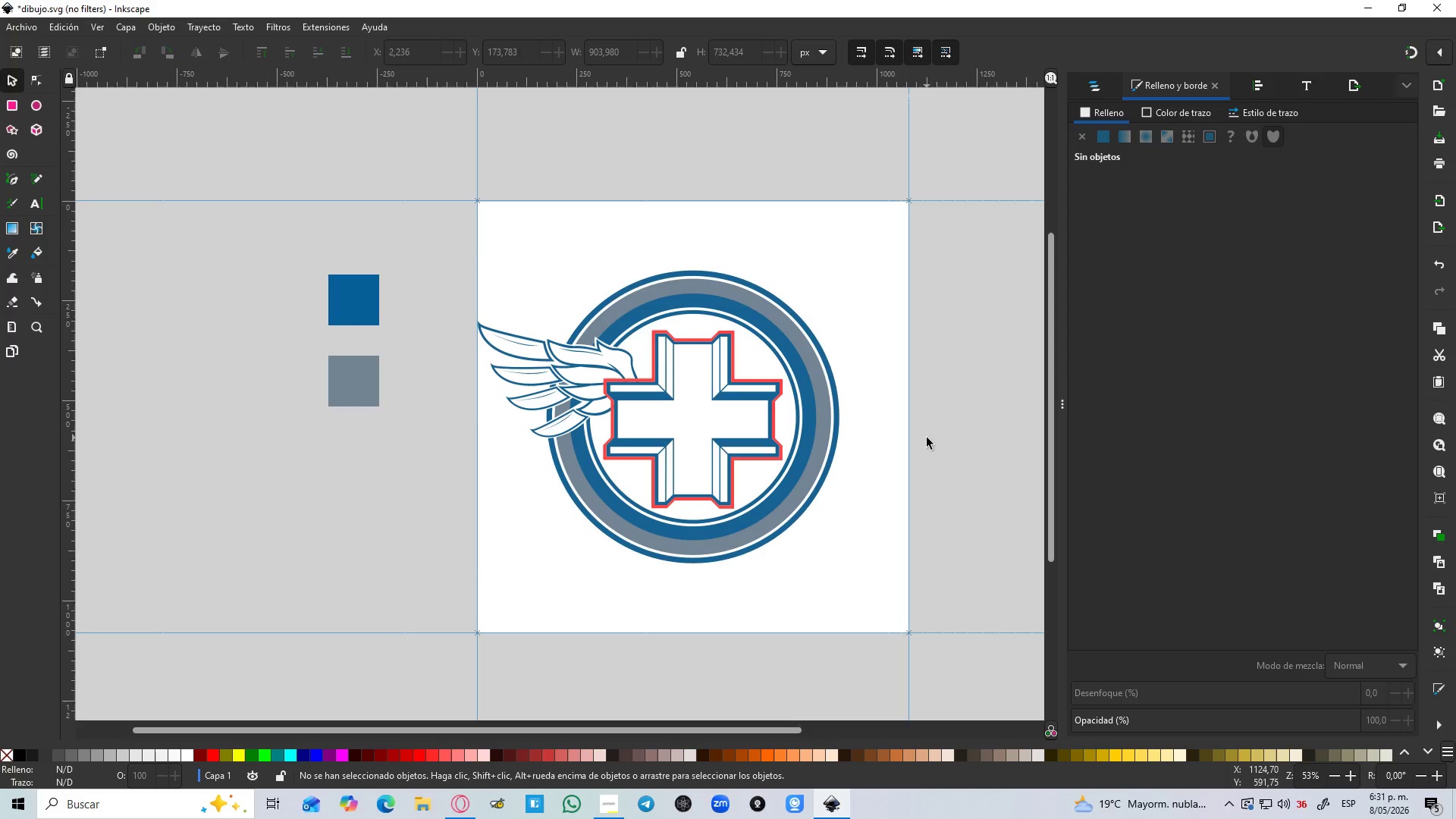 
hold_key(key=ControlLeft, duration=1.5)
scroll: coordinate [648, 469], scroll_direction: up, amount: 3.0
 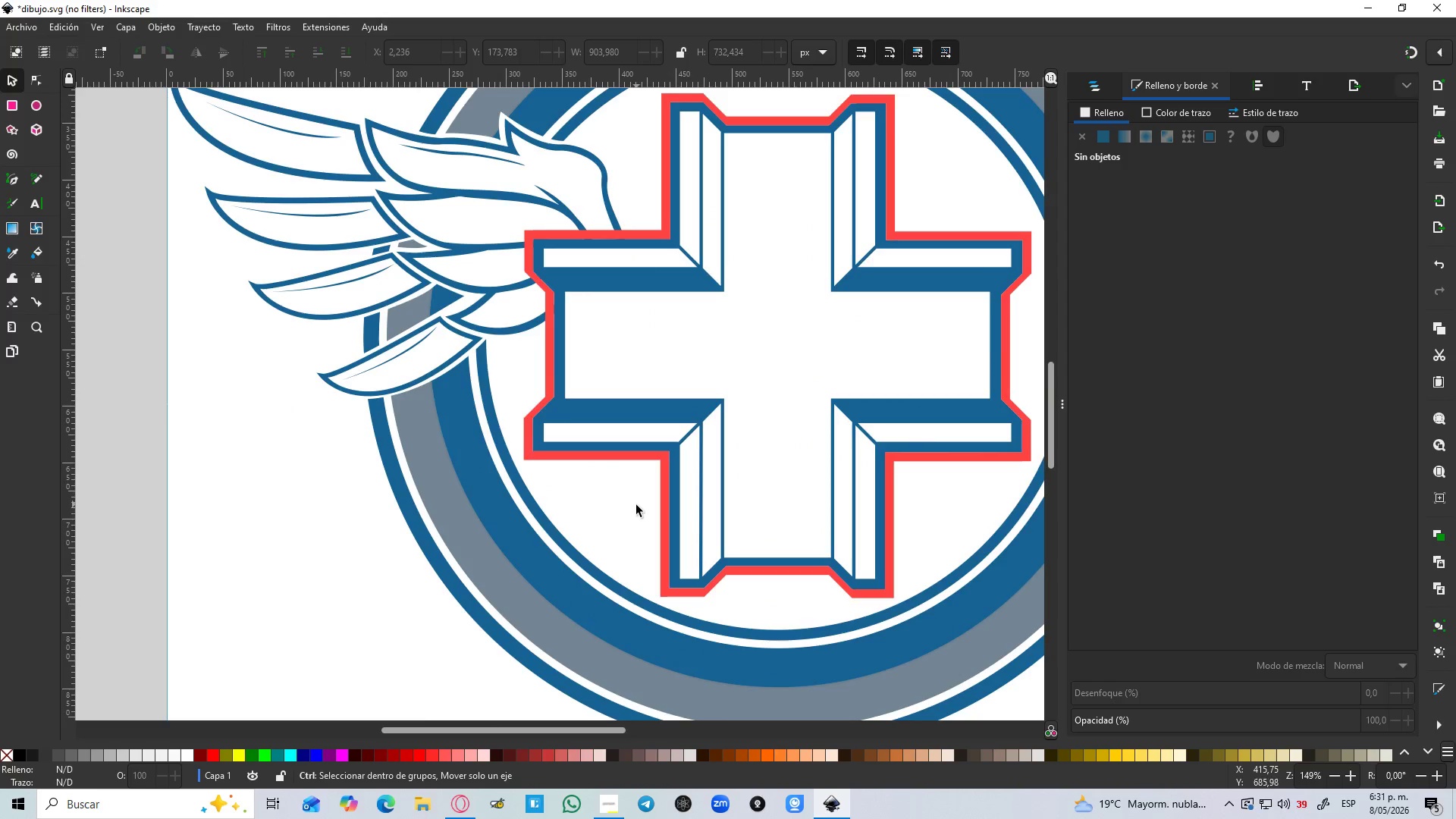 
key(Control+ControlLeft)
 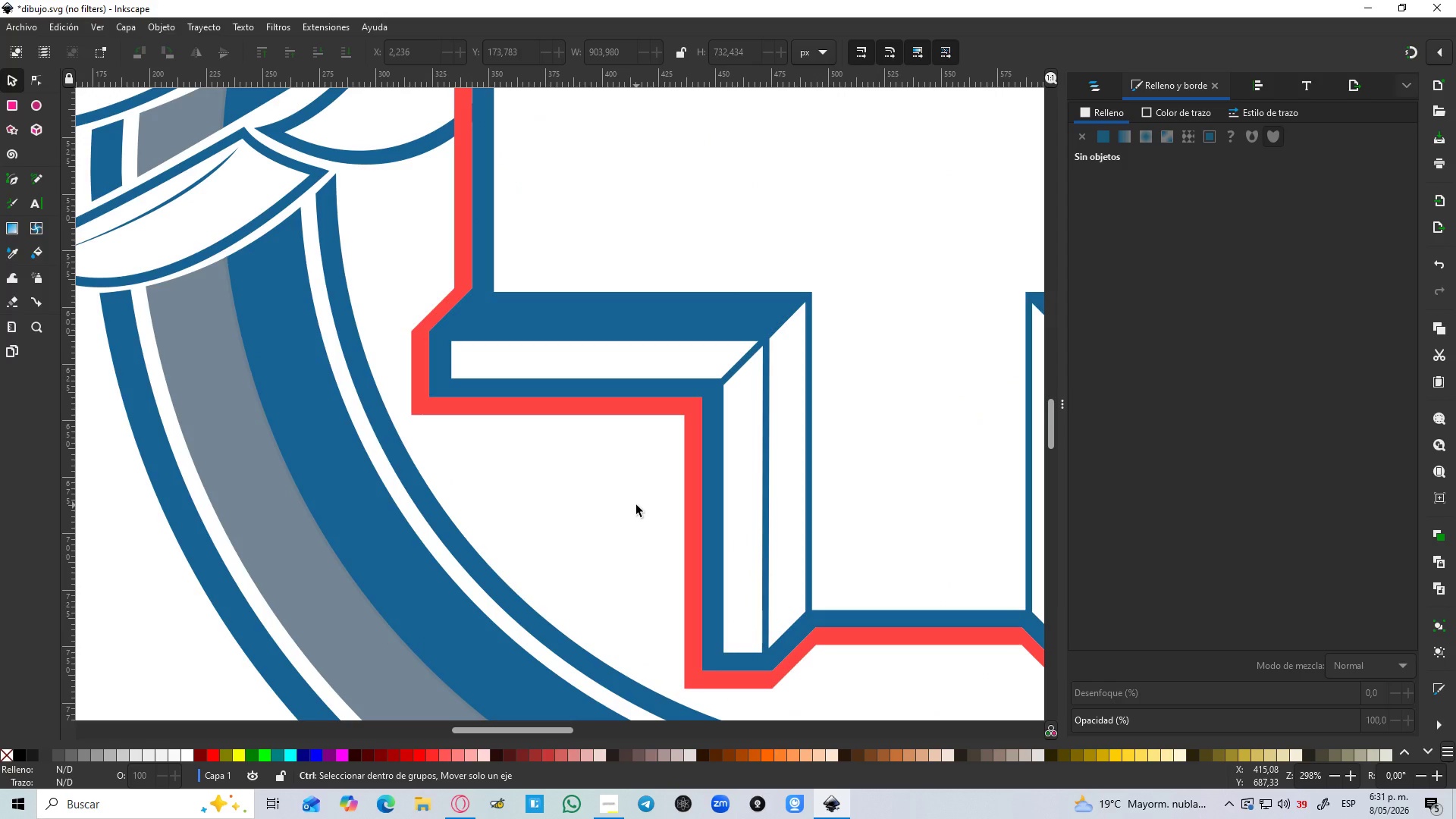 
key(Control+ControlLeft)
 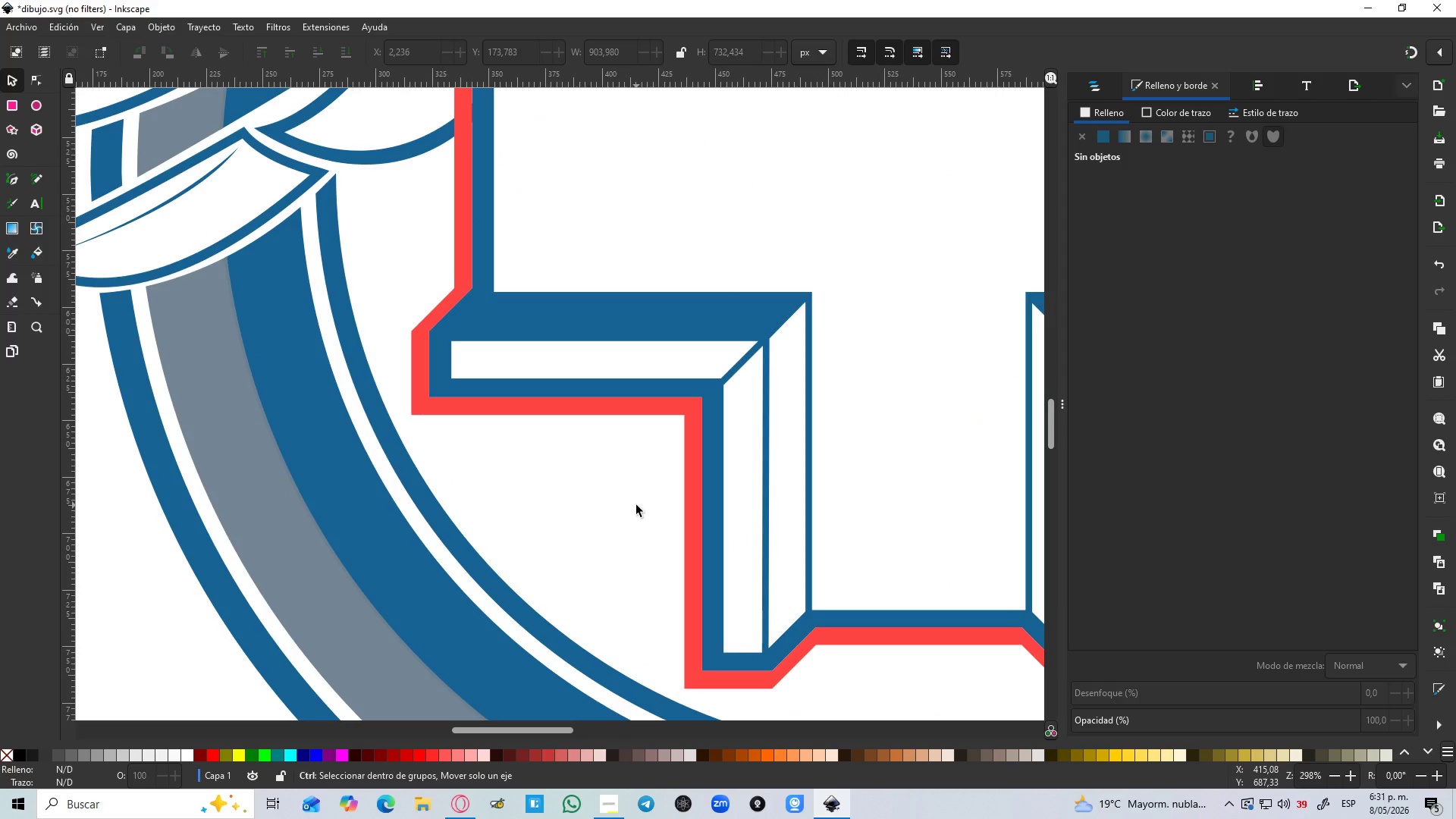 
key(Control+ControlLeft)
 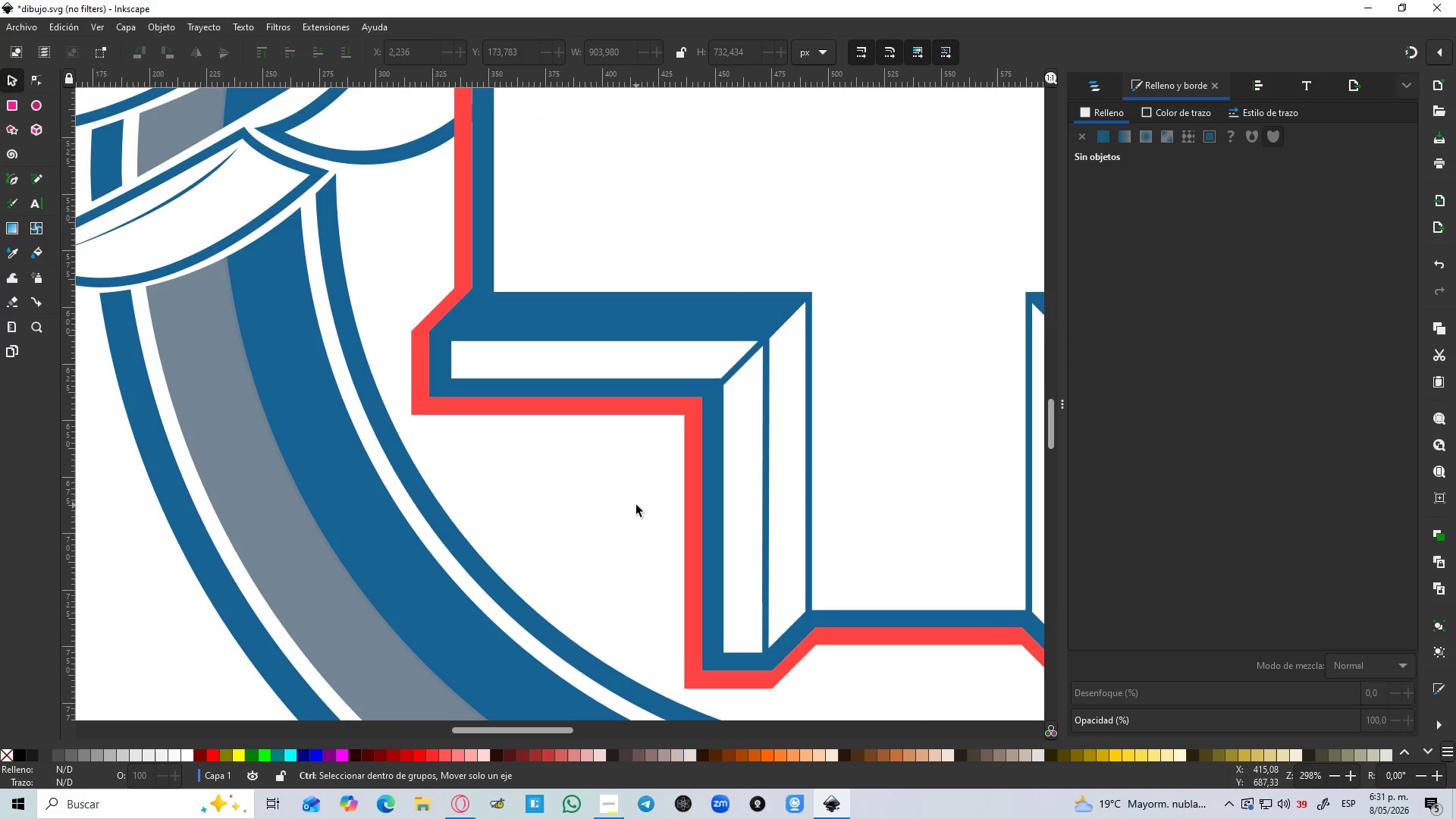 
key(Control+ControlLeft)
 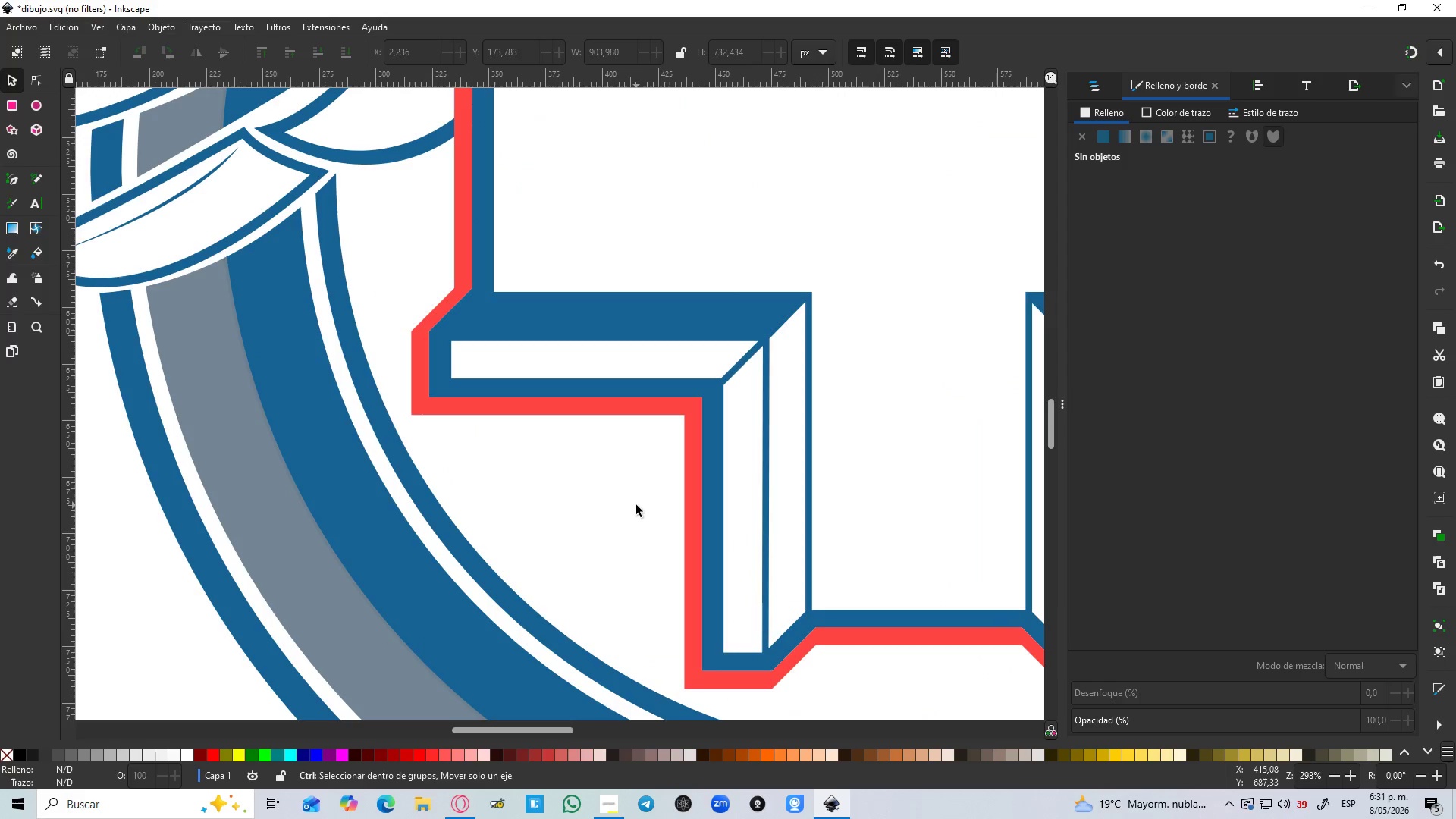 
key(Control+ControlLeft)
 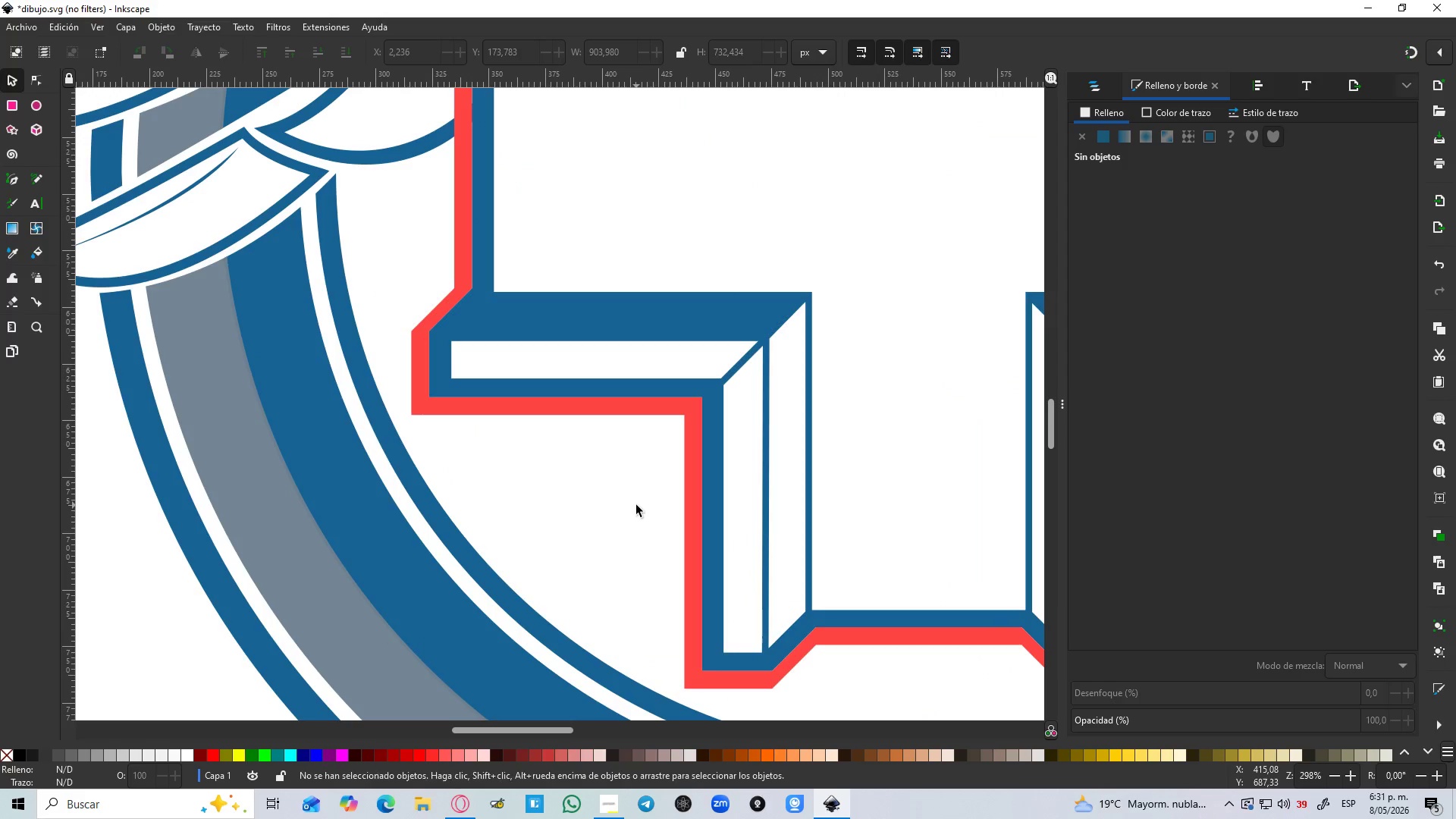 
key(Control+ControlLeft)
 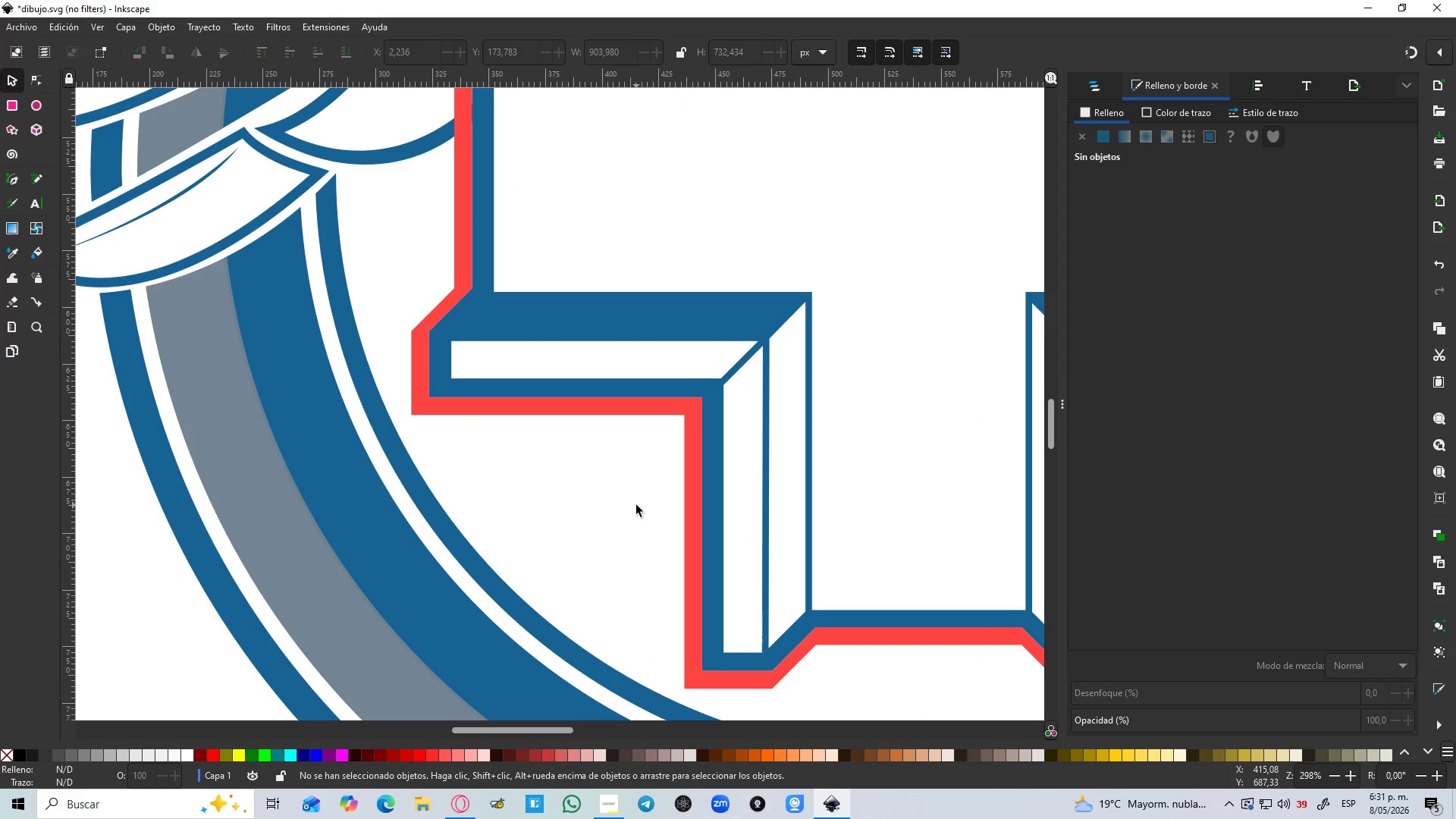 
scroll: coordinate [636, 505], scroll_direction: up, amount: 2.0
 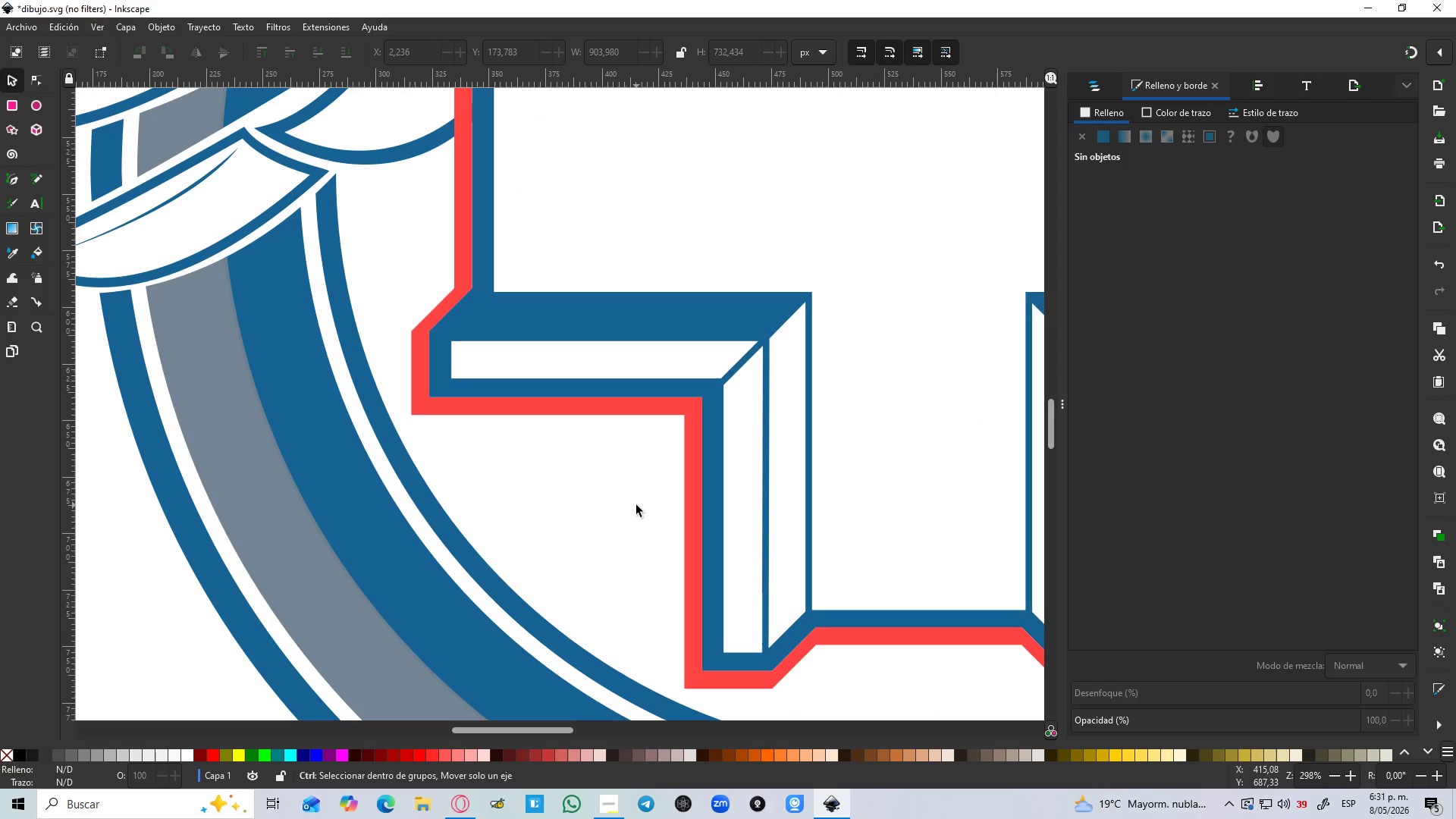 
key(Control+ControlLeft)
 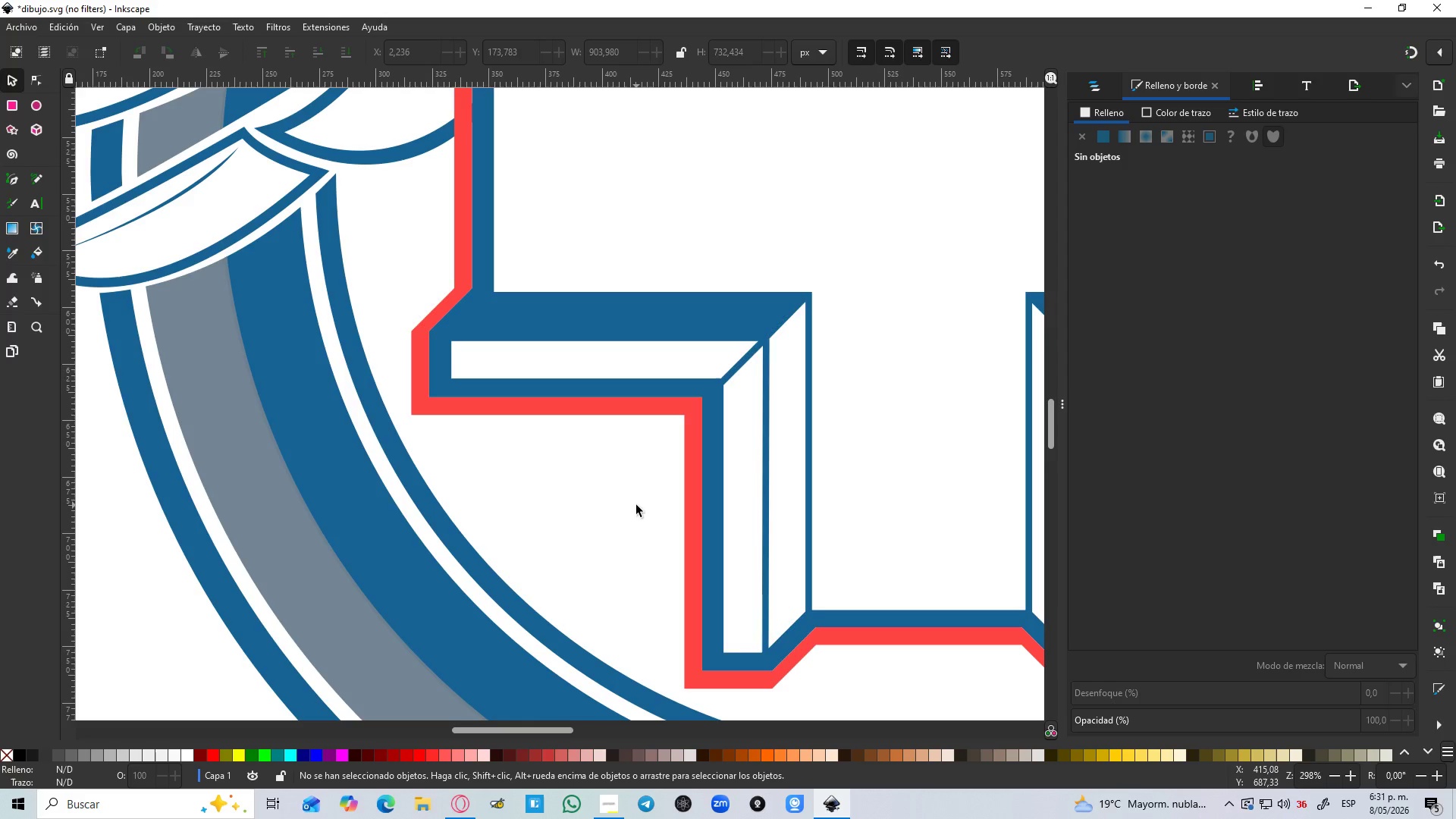 
hold_key(key=ControlLeft, duration=0.81)
scroll: coordinate [632, 500], scroll_direction: down, amount: 4.0
 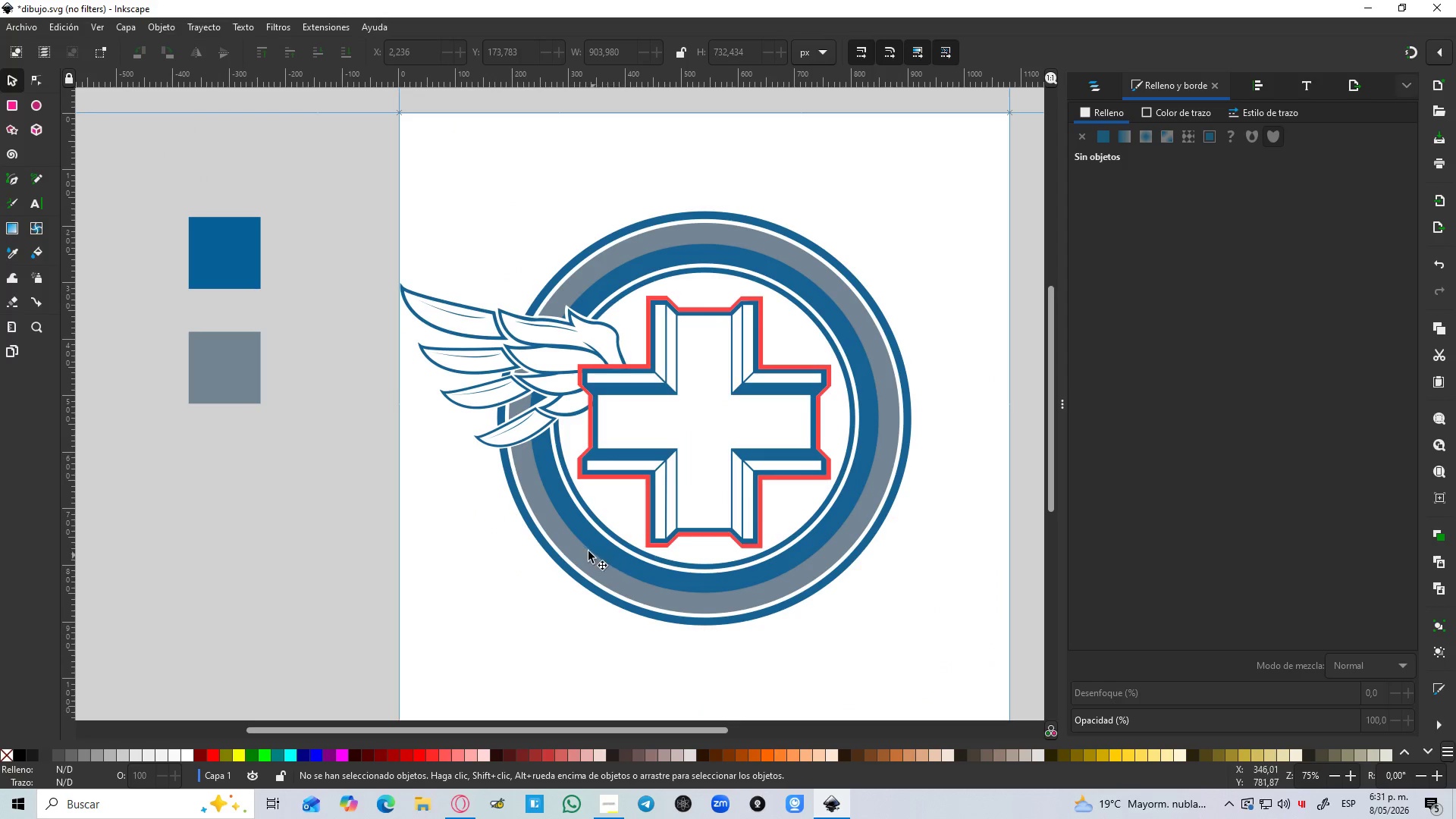 
hold_key(key=ControlLeft, duration=0.77)
scroll: coordinate [624, 509], scroll_direction: up, amount: 3.0
 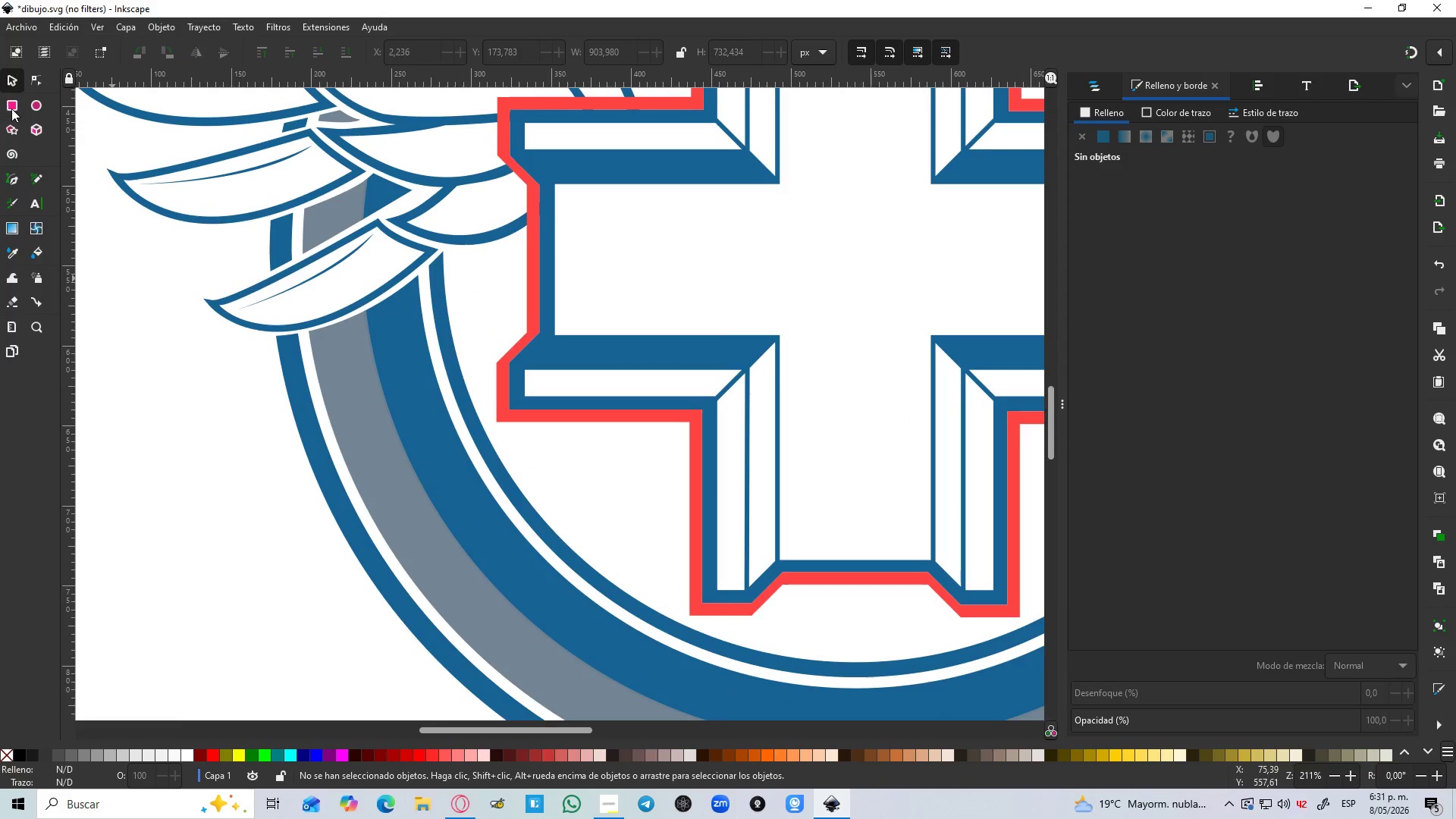 
left_click_drag(start_coordinate=[14, 108], to_coordinate=[18, 108])
 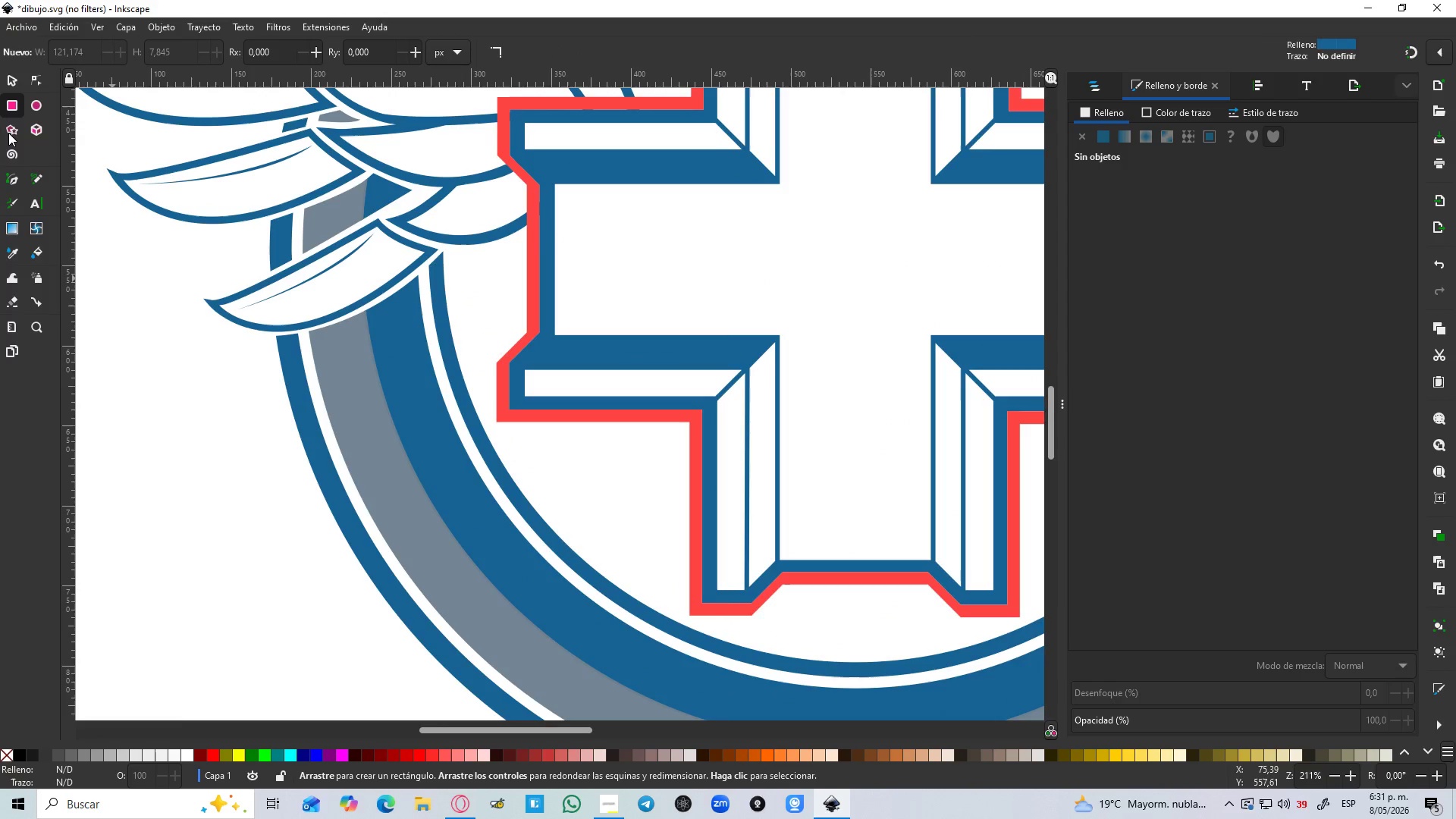 
left_click([8, 136])
 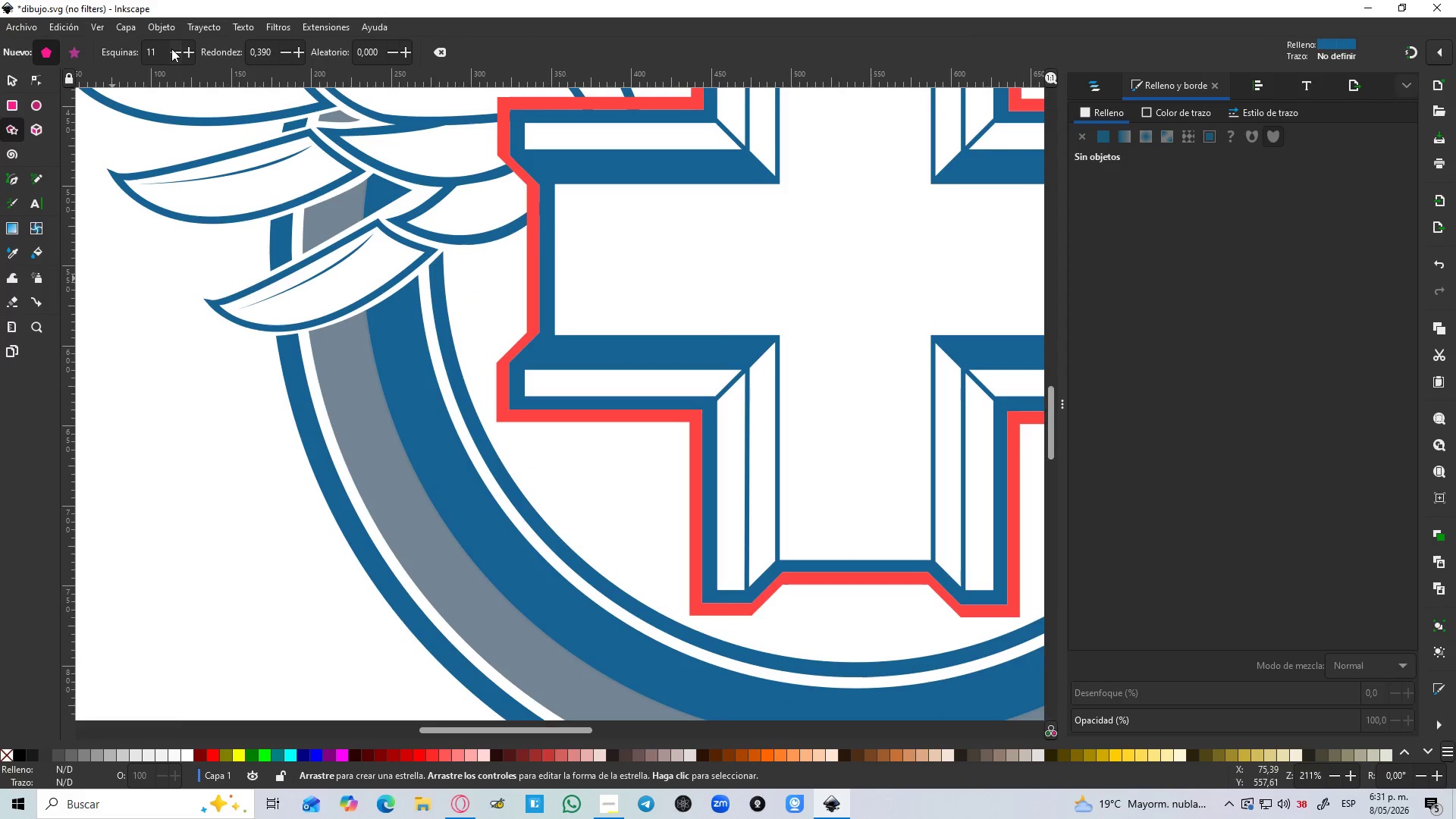 
double_click([172, 49])
 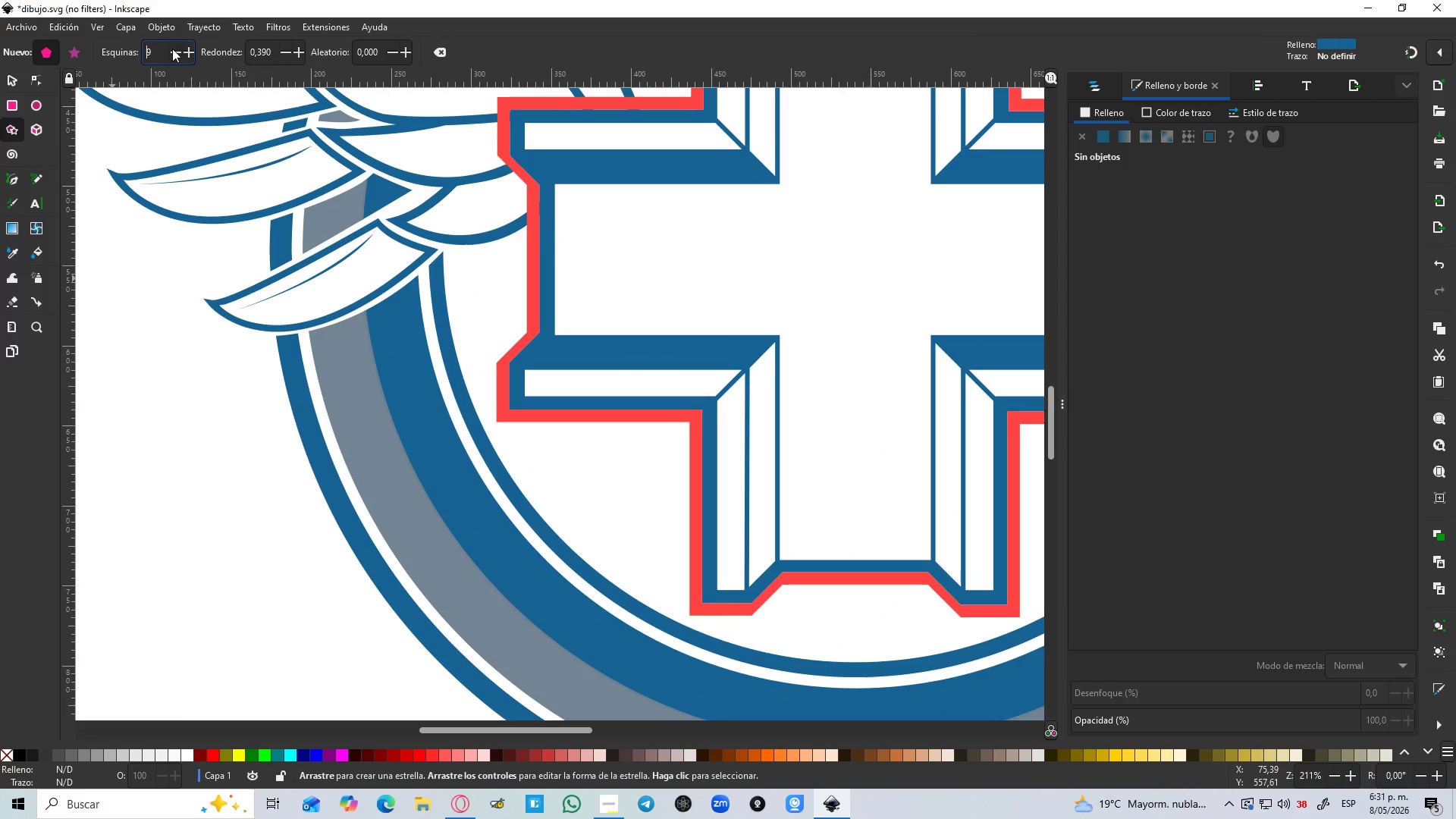 
triple_click([172, 49])
 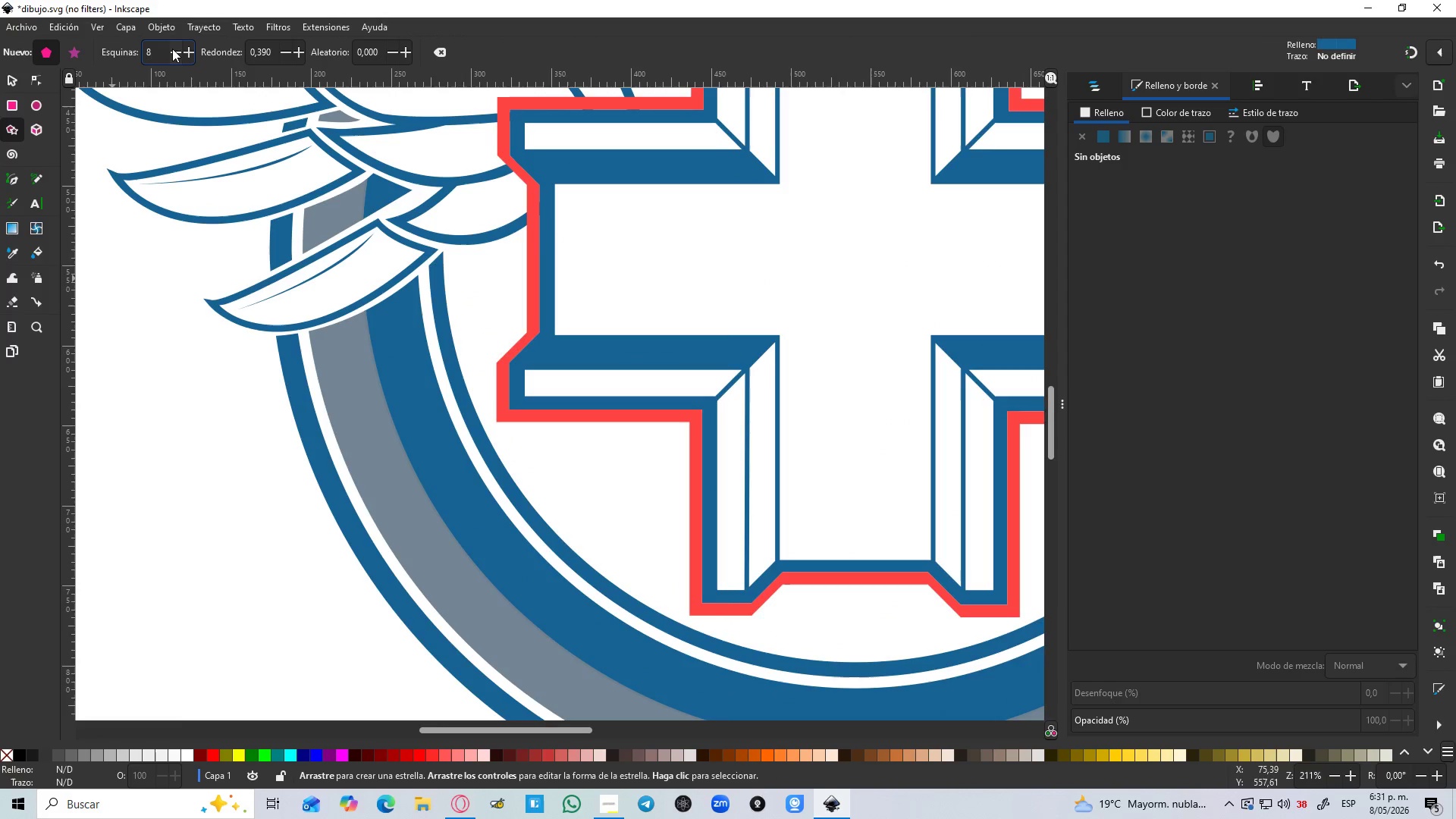 
left_click([172, 49])
 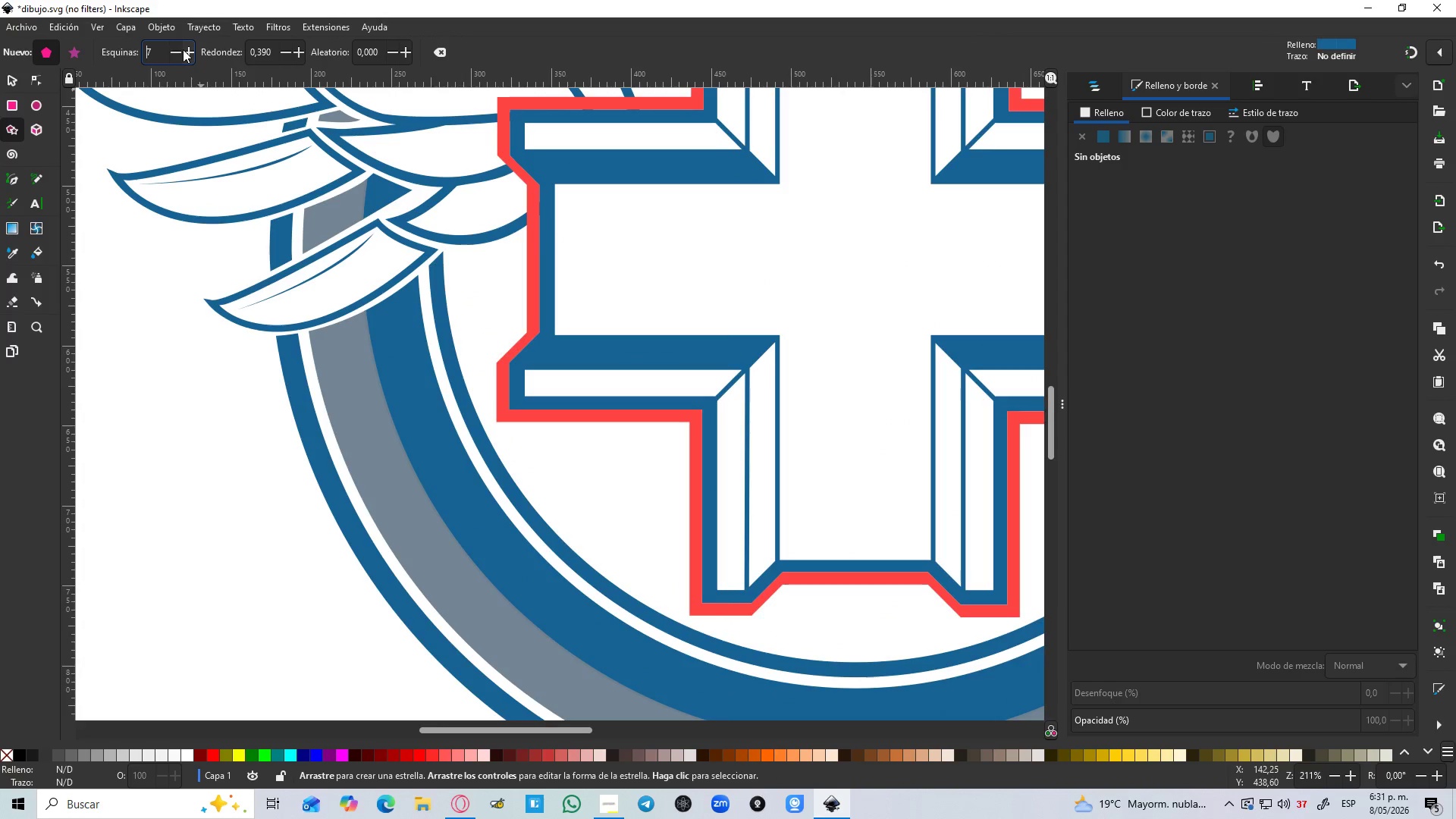 
left_click([178, 53])
 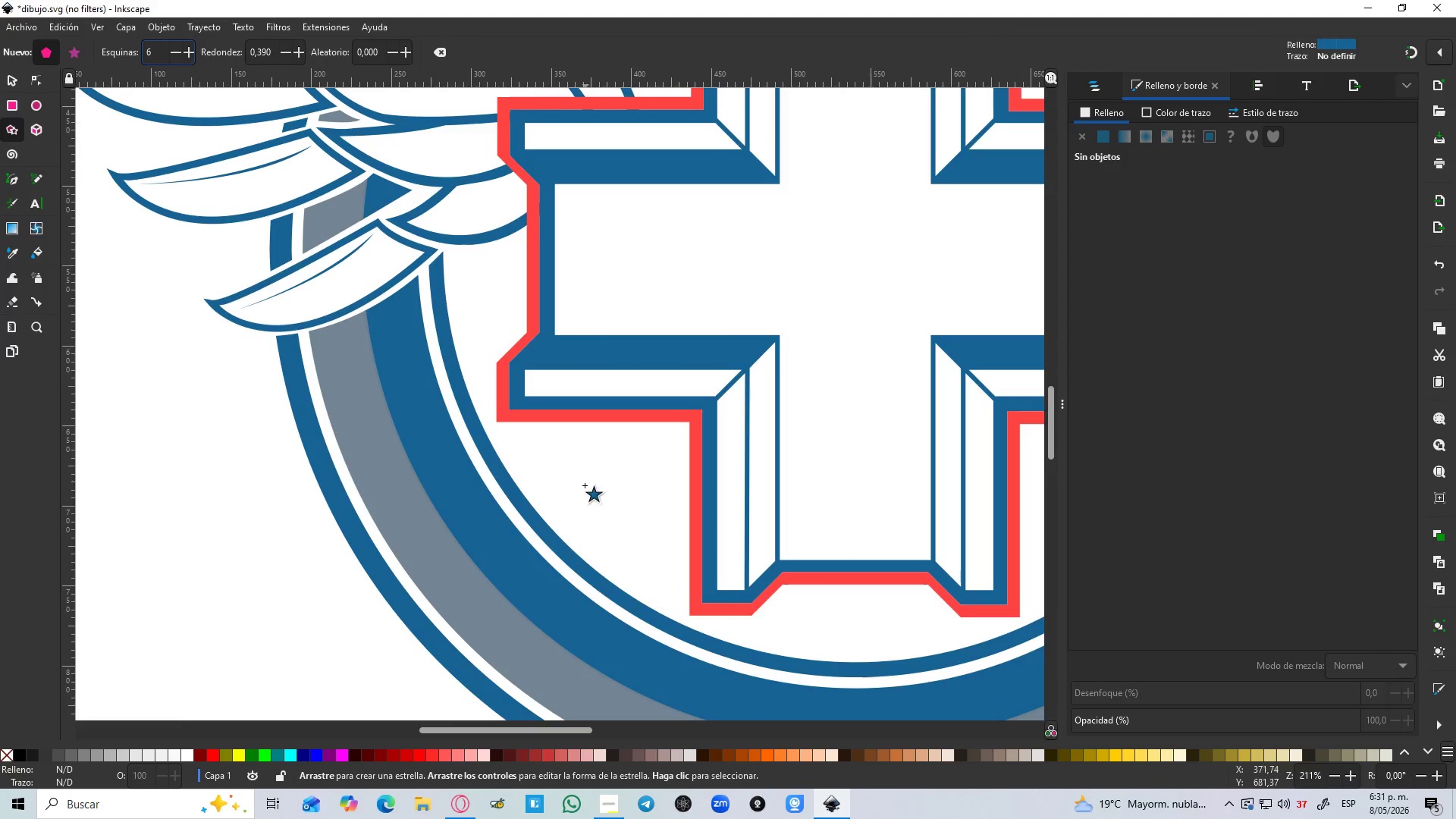 
hold_key(key=ControlLeft, duration=1.53)
left_click_drag(start_coordinate=[562, 477], to_coordinate=[587, 505])
 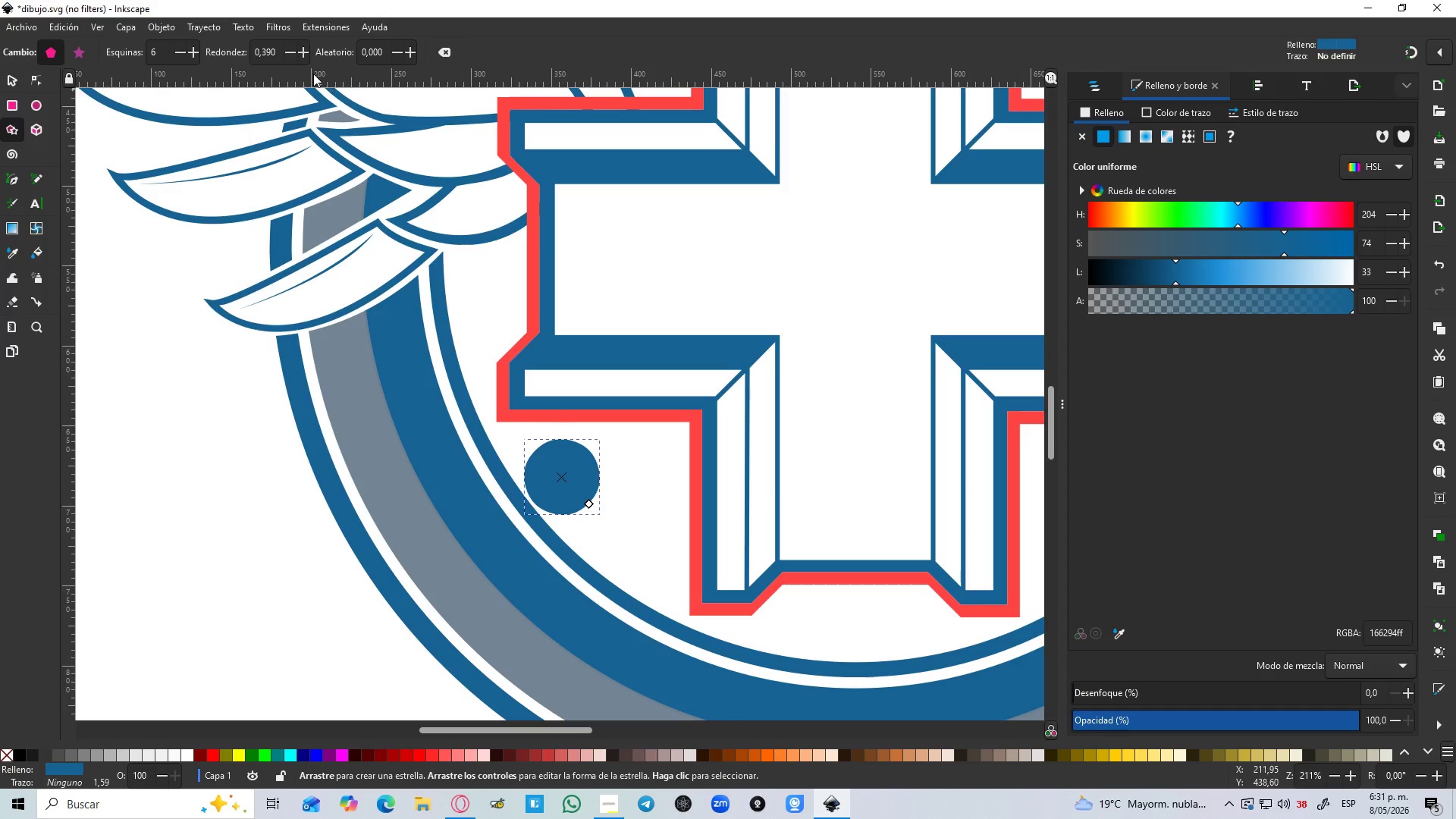 
hold_key(key=ControlLeft, duration=1.03)
 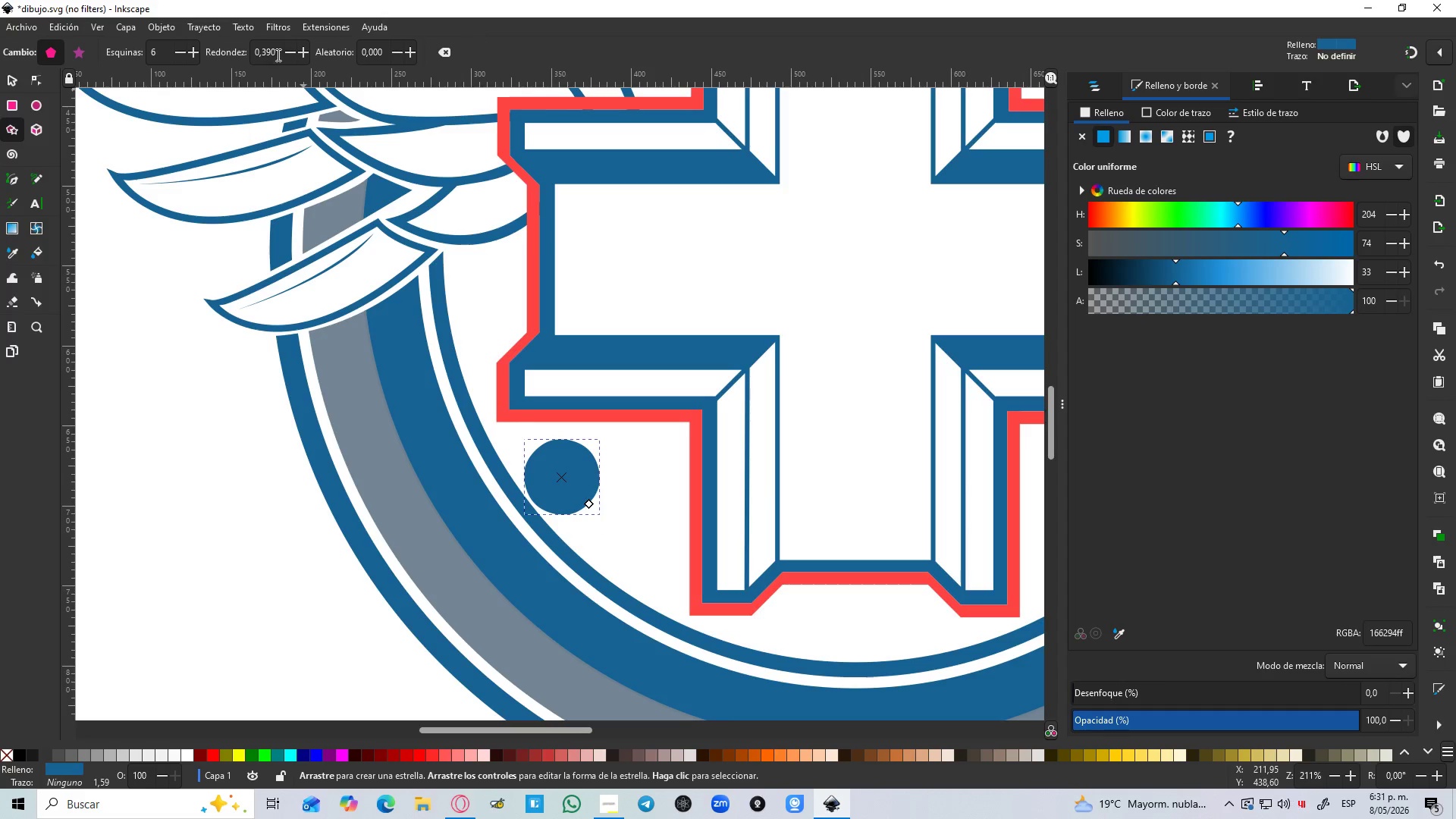 
left_click_drag(start_coordinate=[275, 52], to_coordinate=[182, 57])
 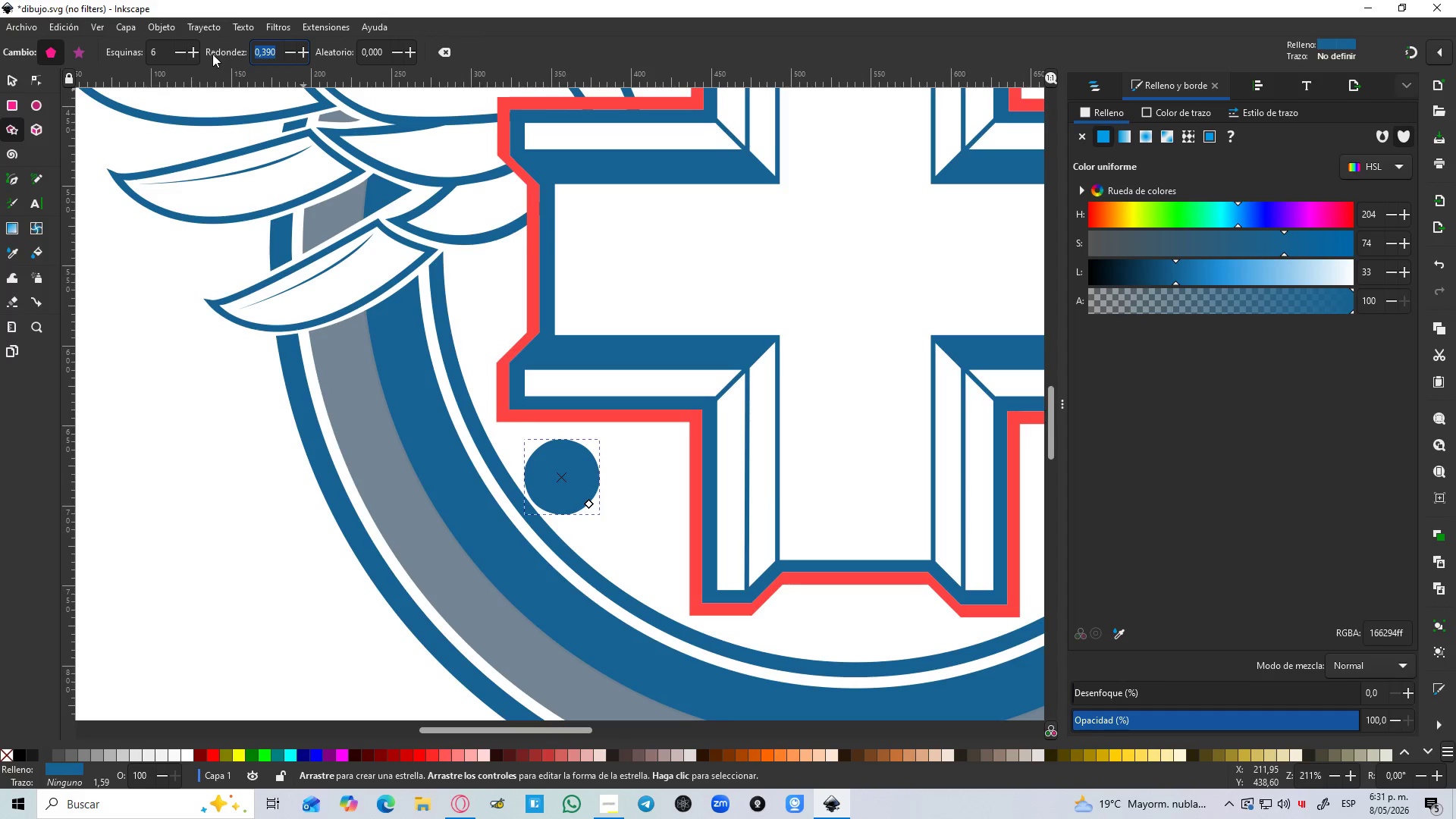 
key(Numpad0)
 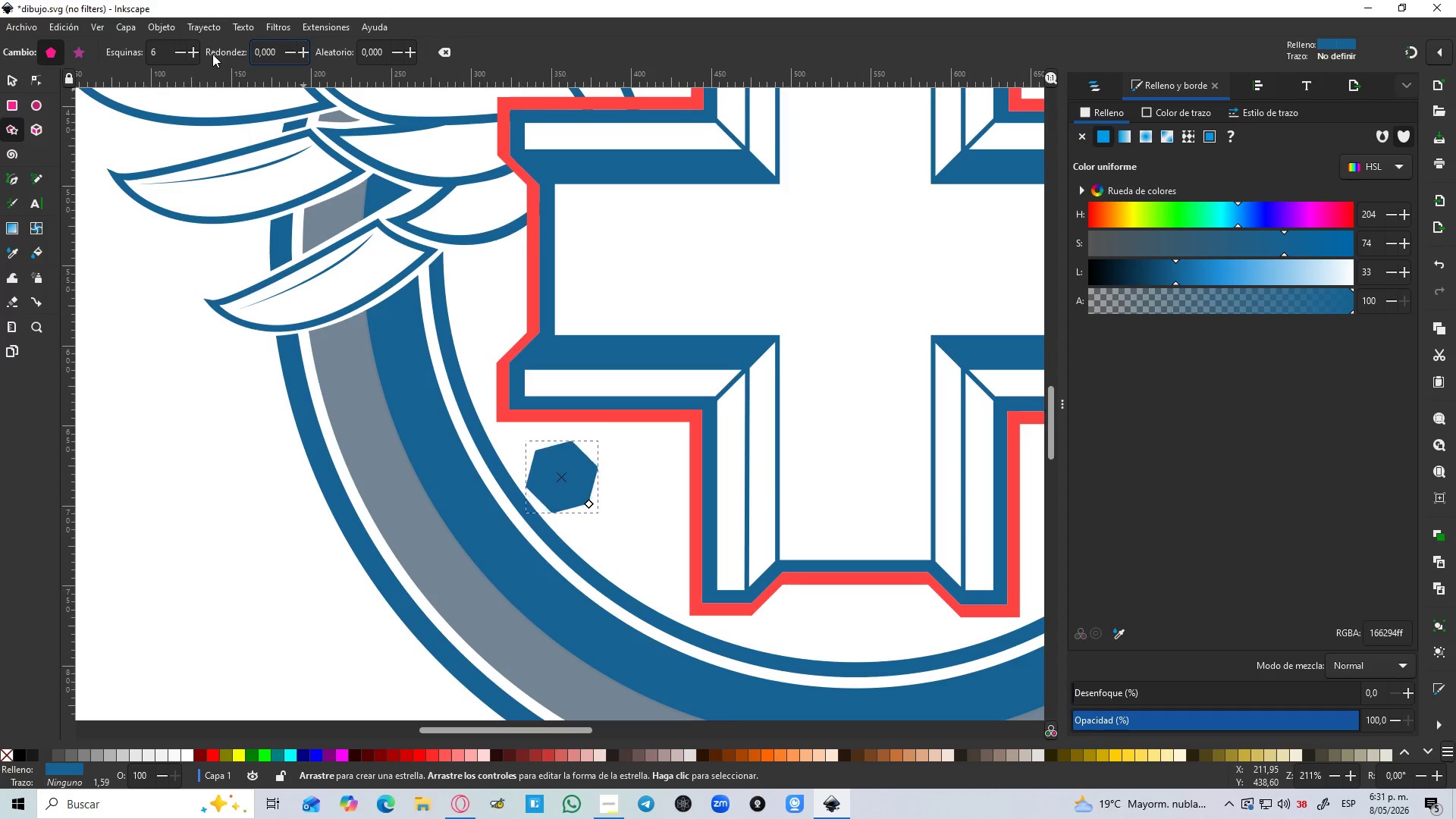 
key(Enter)
 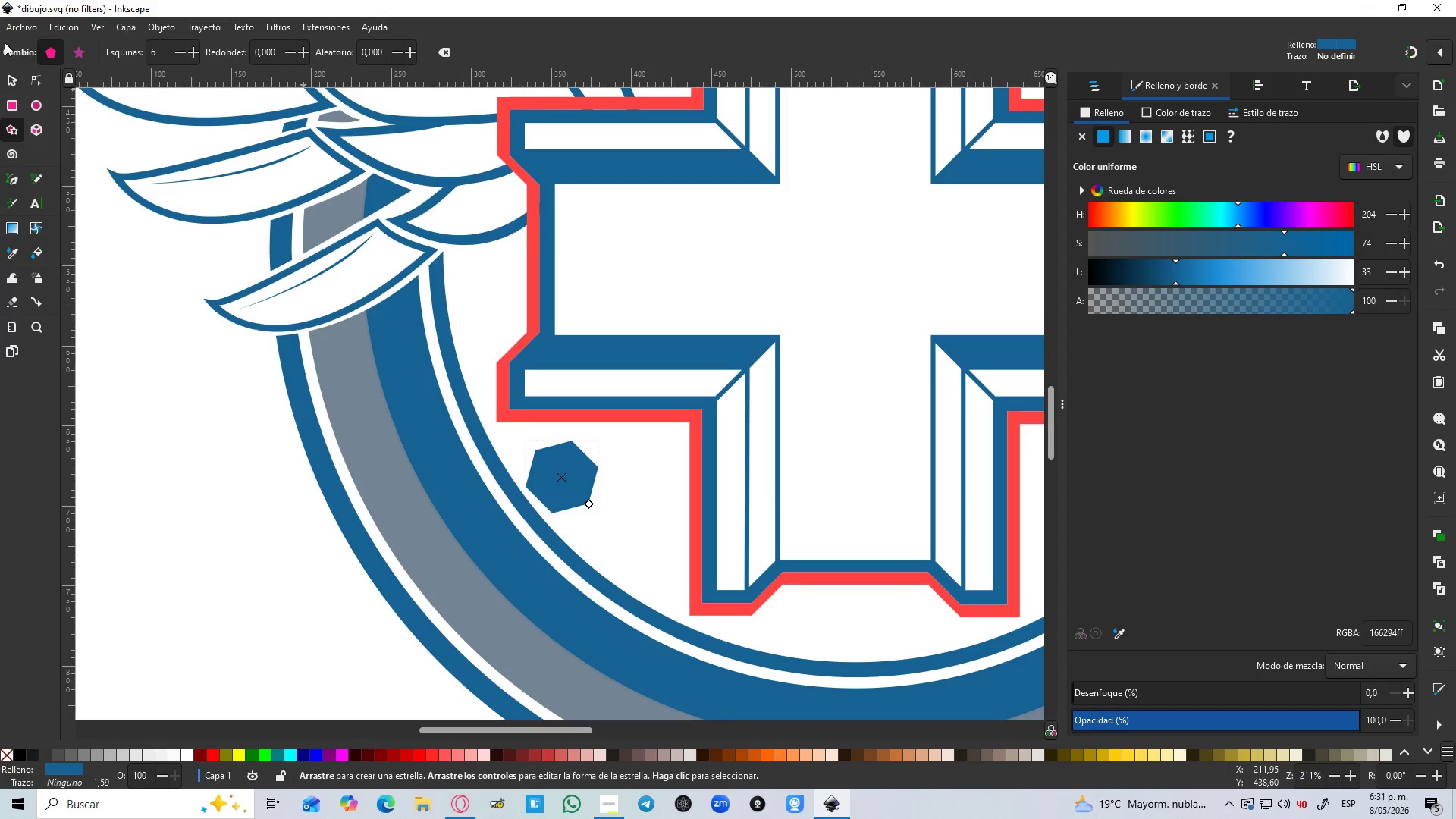 
left_click([0, 79])
 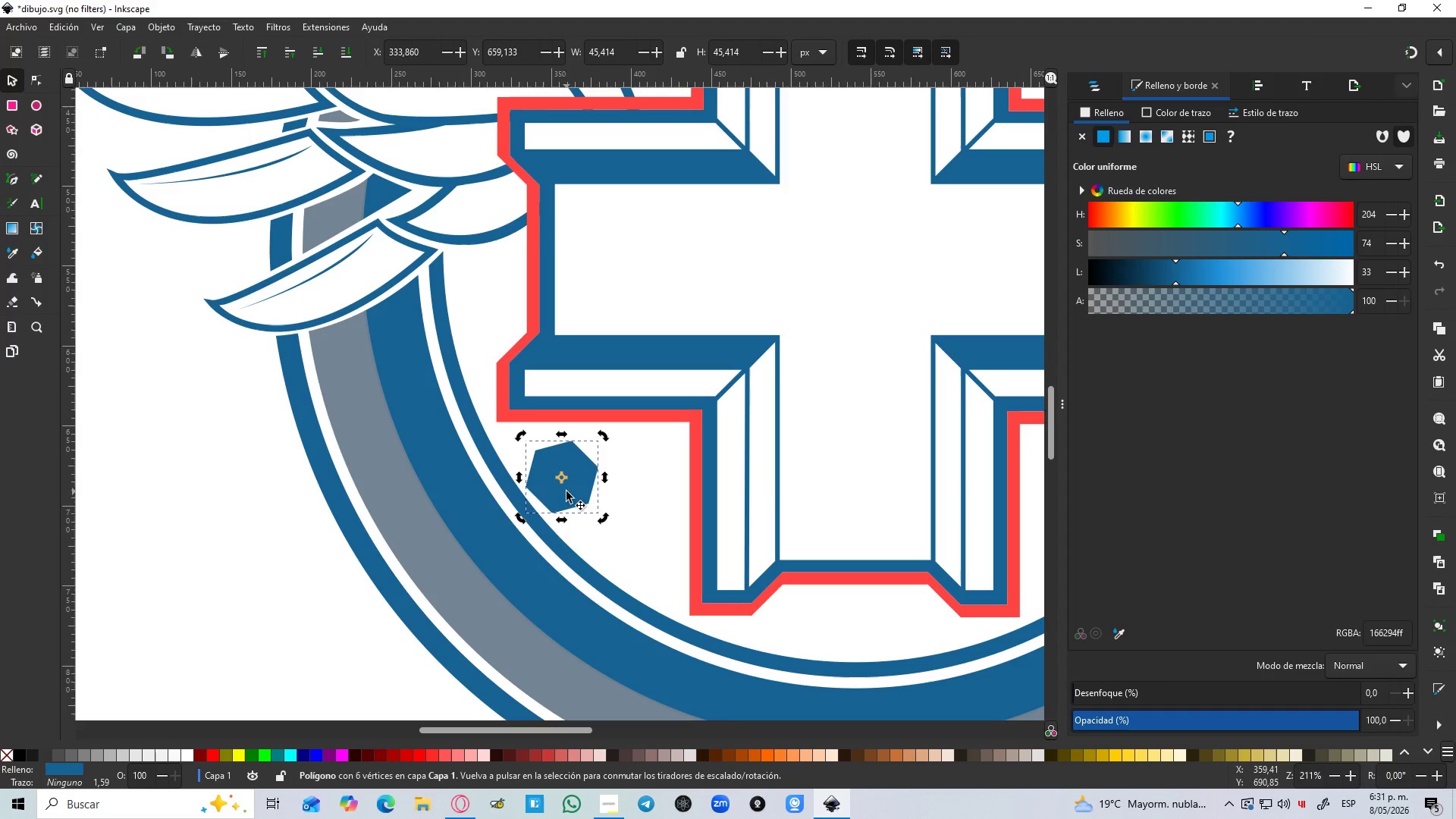 
key(Delete)
 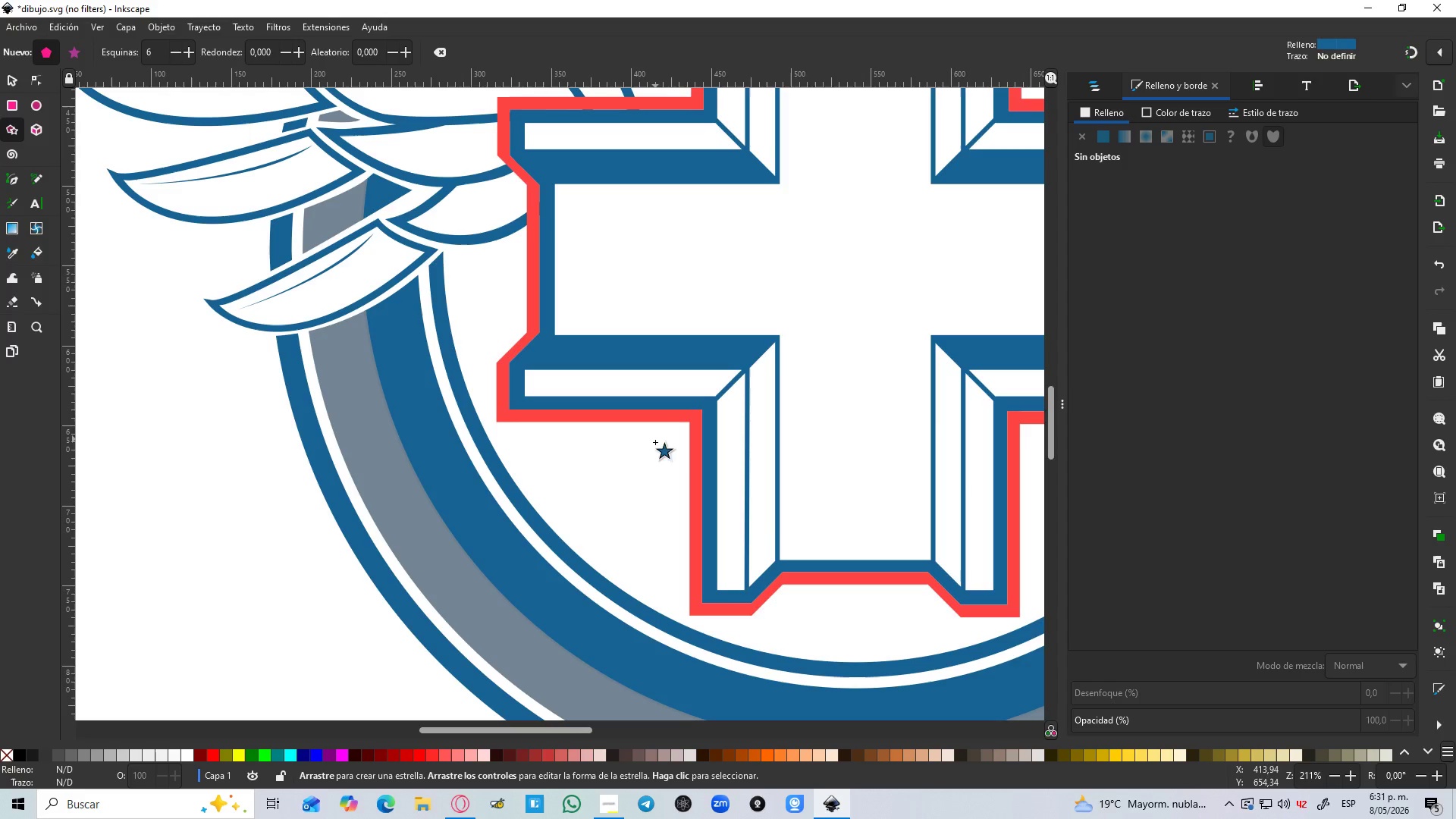 
left_click_drag(start_coordinate=[596, 455], to_coordinate=[618, 468])
 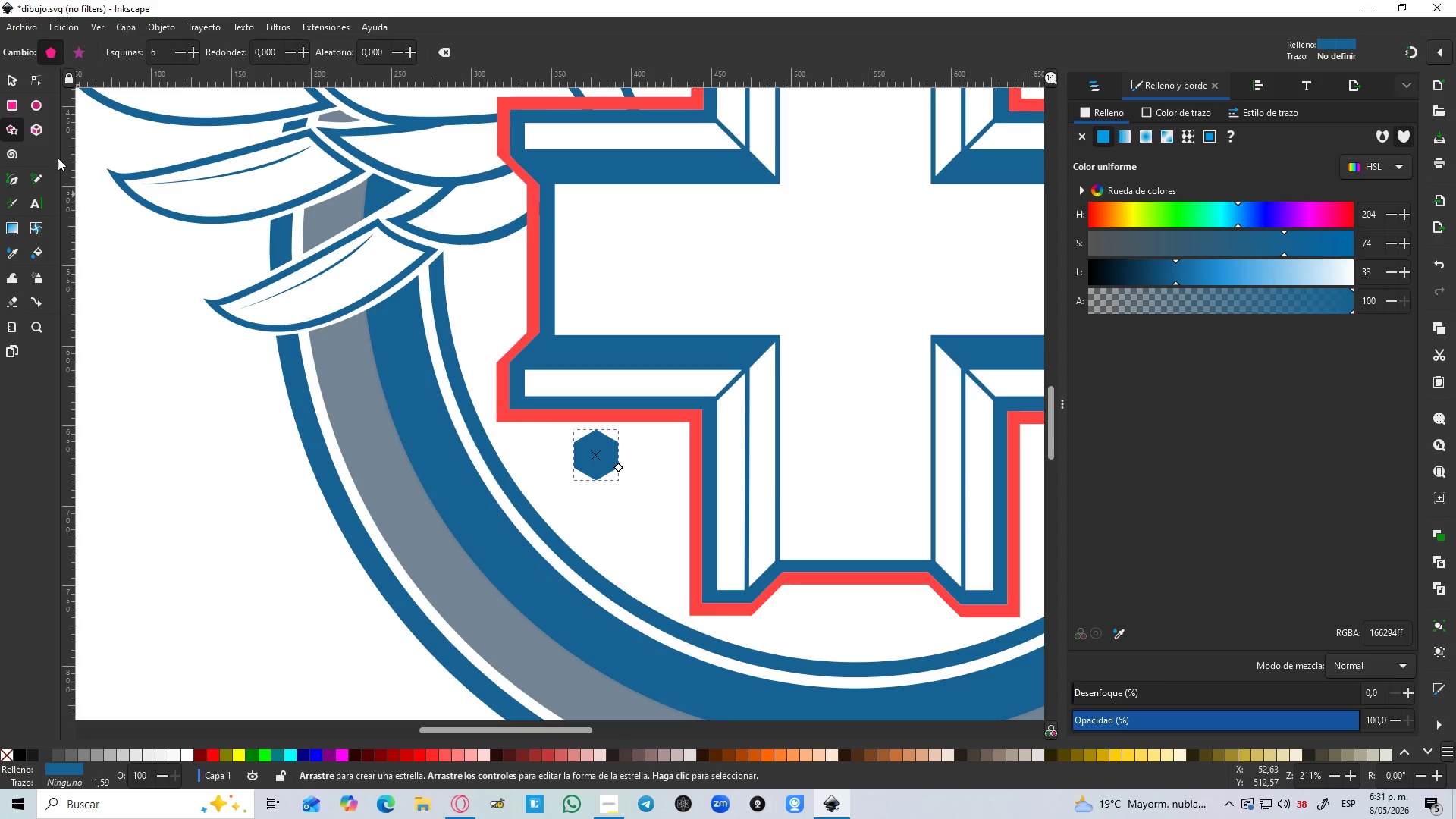 
hold_key(key=ControlLeft, duration=1.5)
 